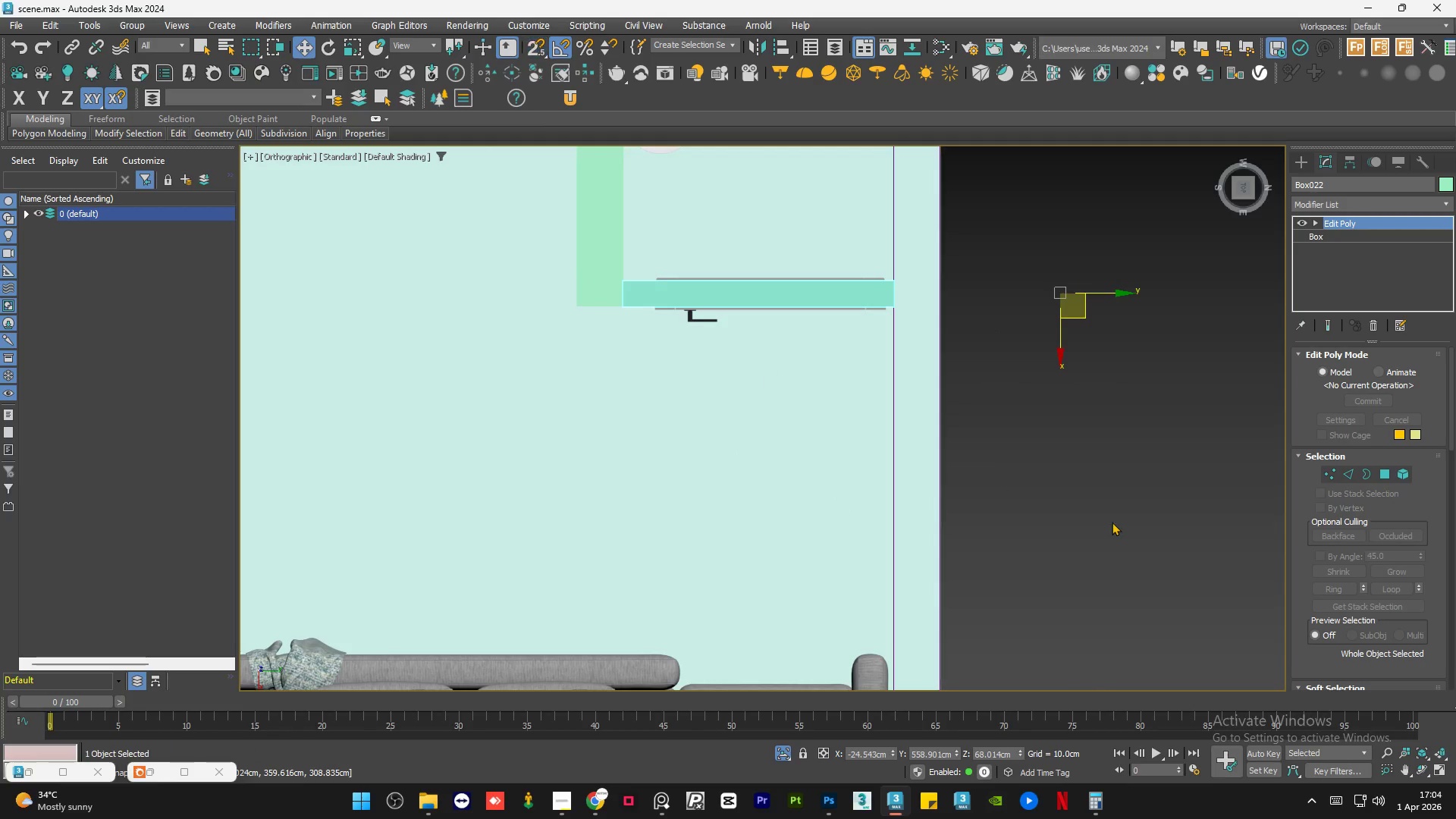 
left_click([1115, 522])
 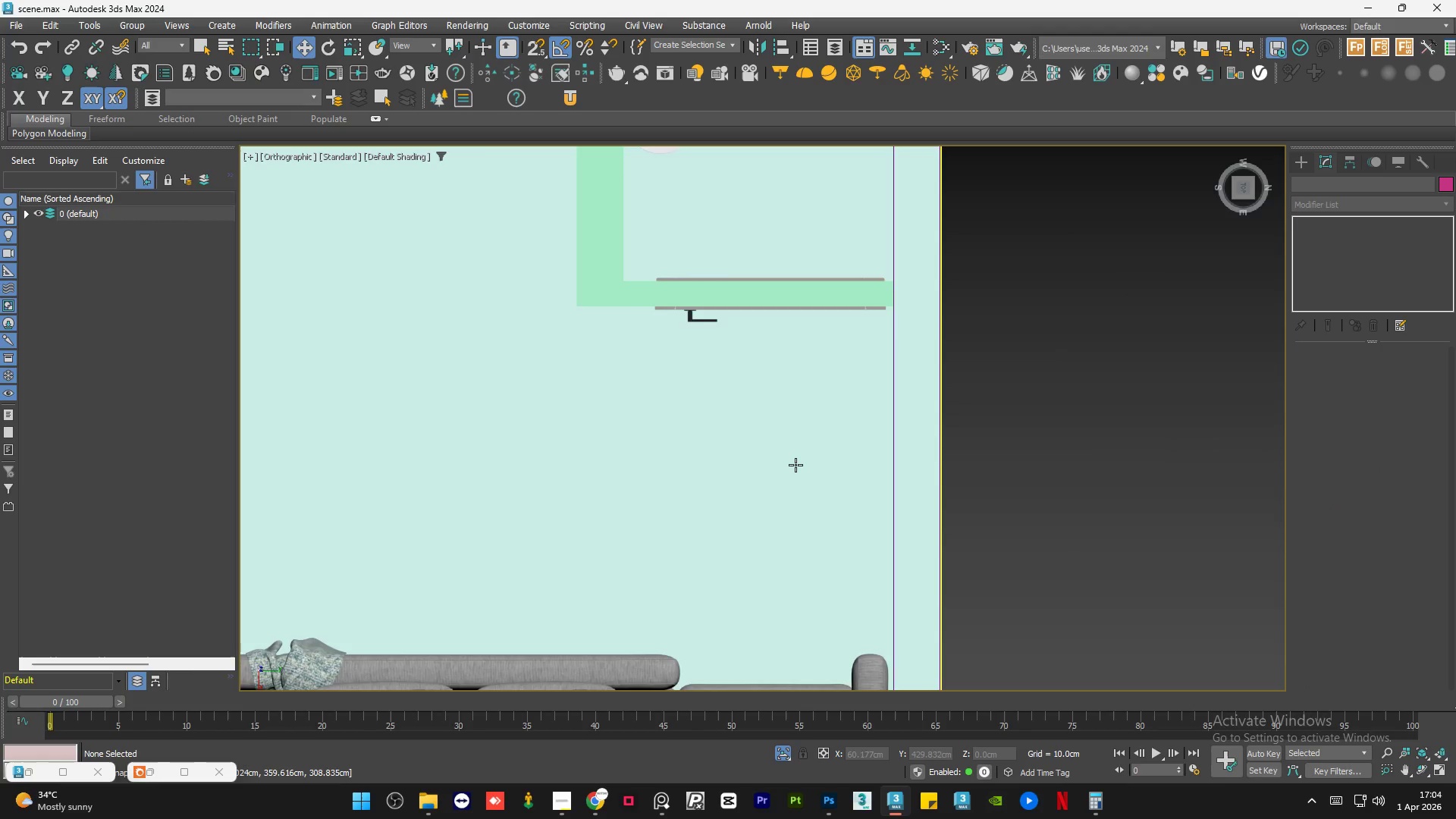 
scroll: coordinate [795, 465], scroll_direction: down, amount: 2.0
 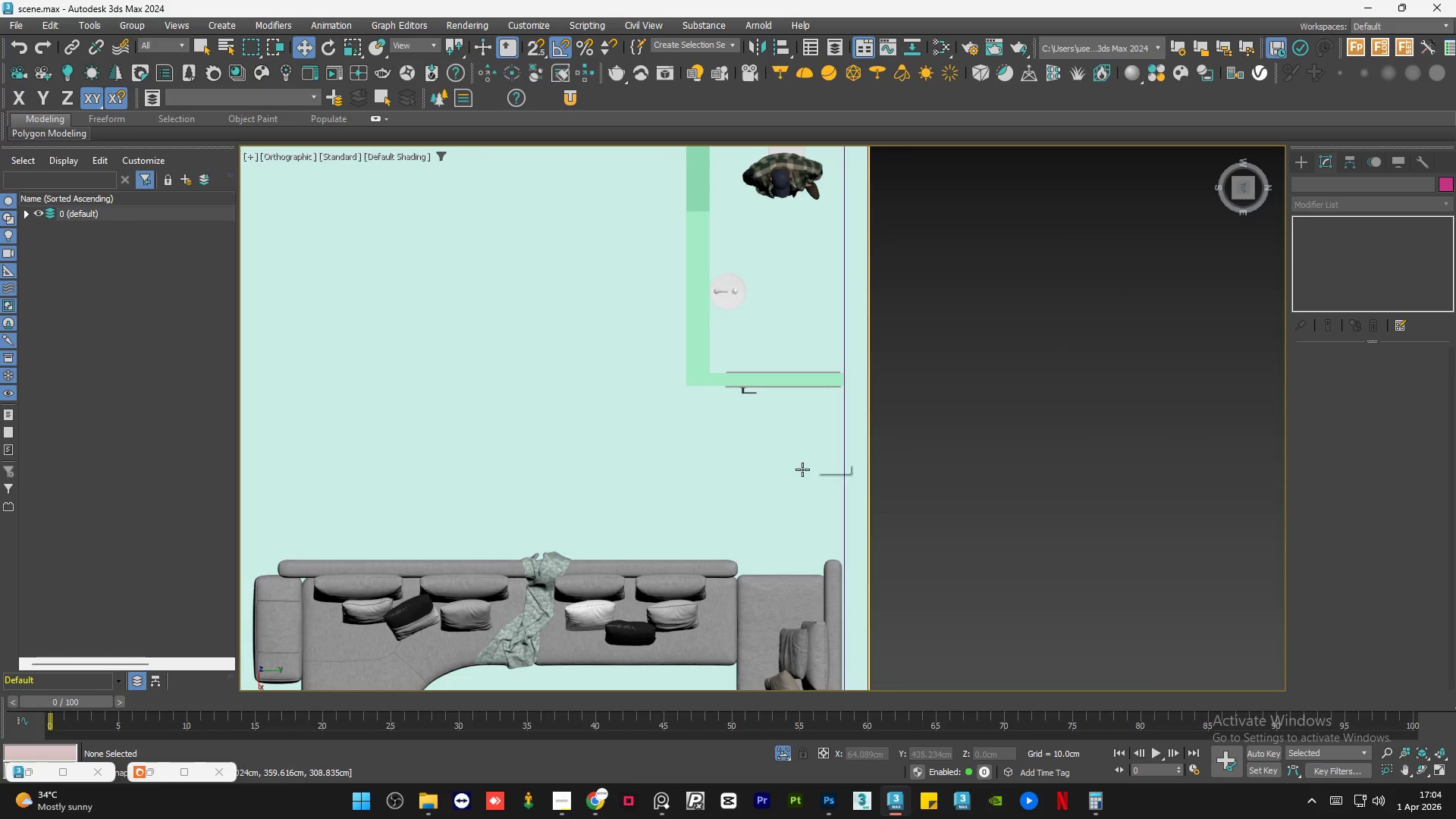 
hold_key(key=AltLeft, duration=0.89)
 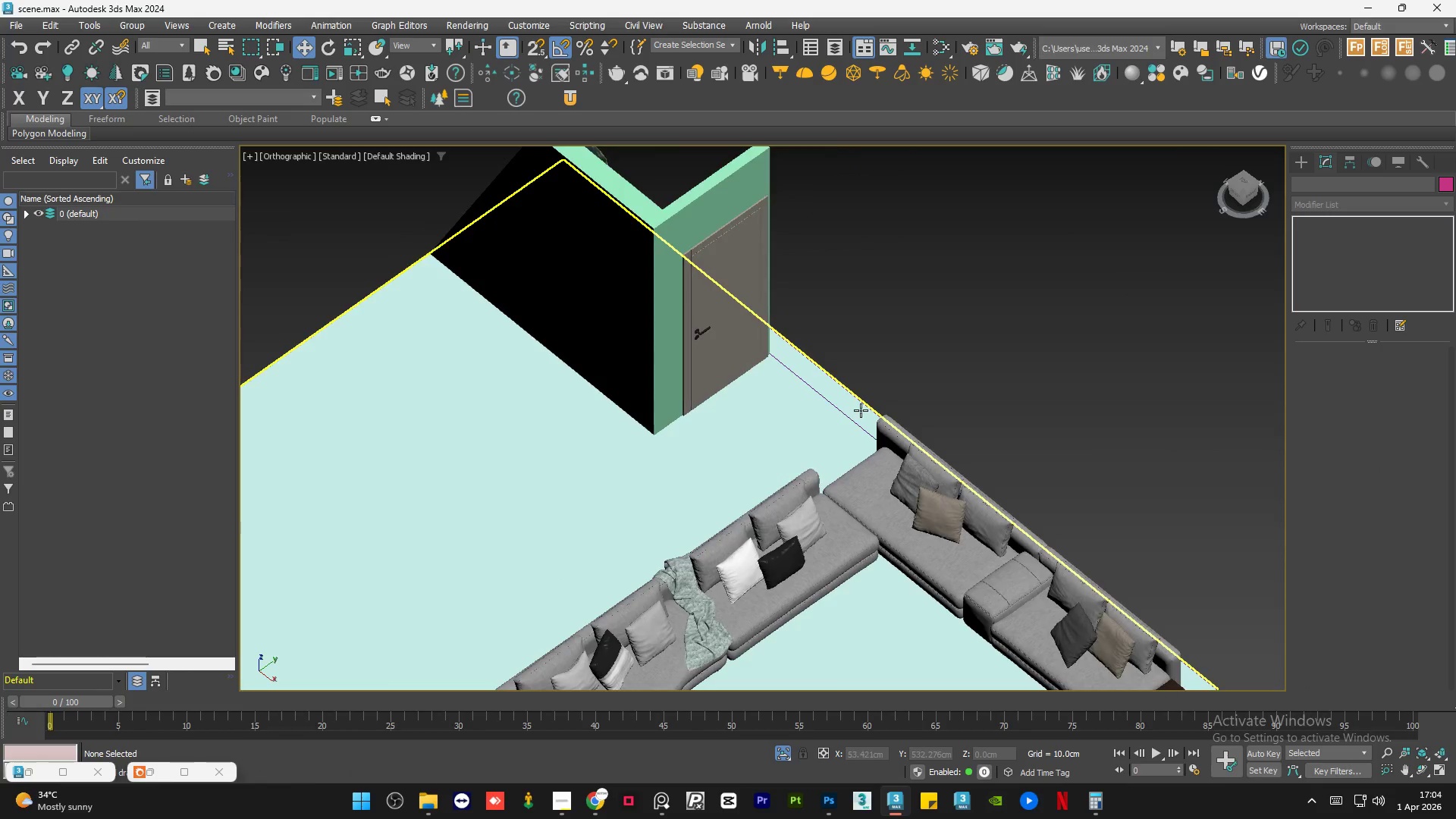 
hold_key(key=AltLeft, duration=1.08)
 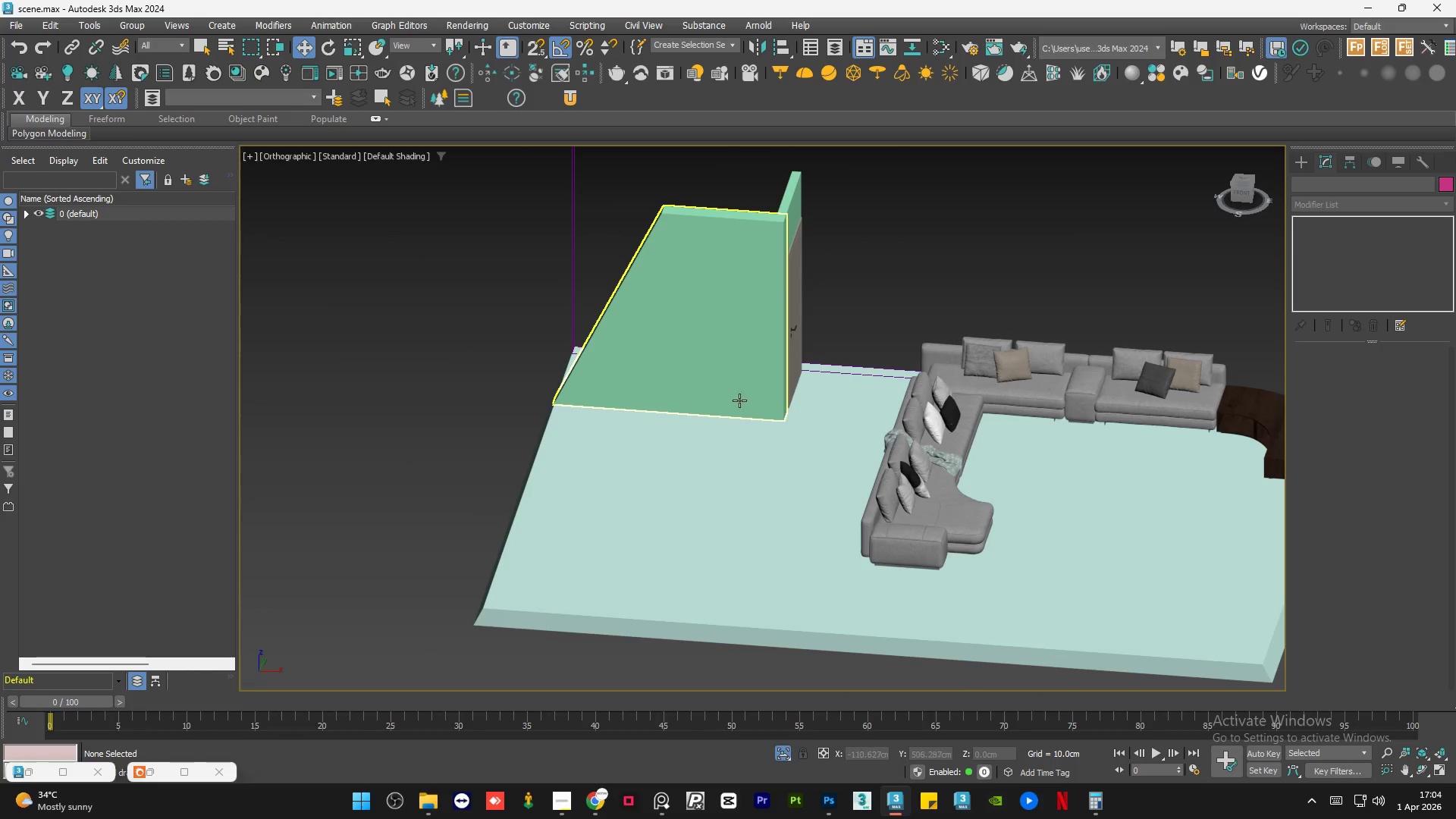 
scroll: coordinate [846, 424], scroll_direction: down, amount: 1.0
 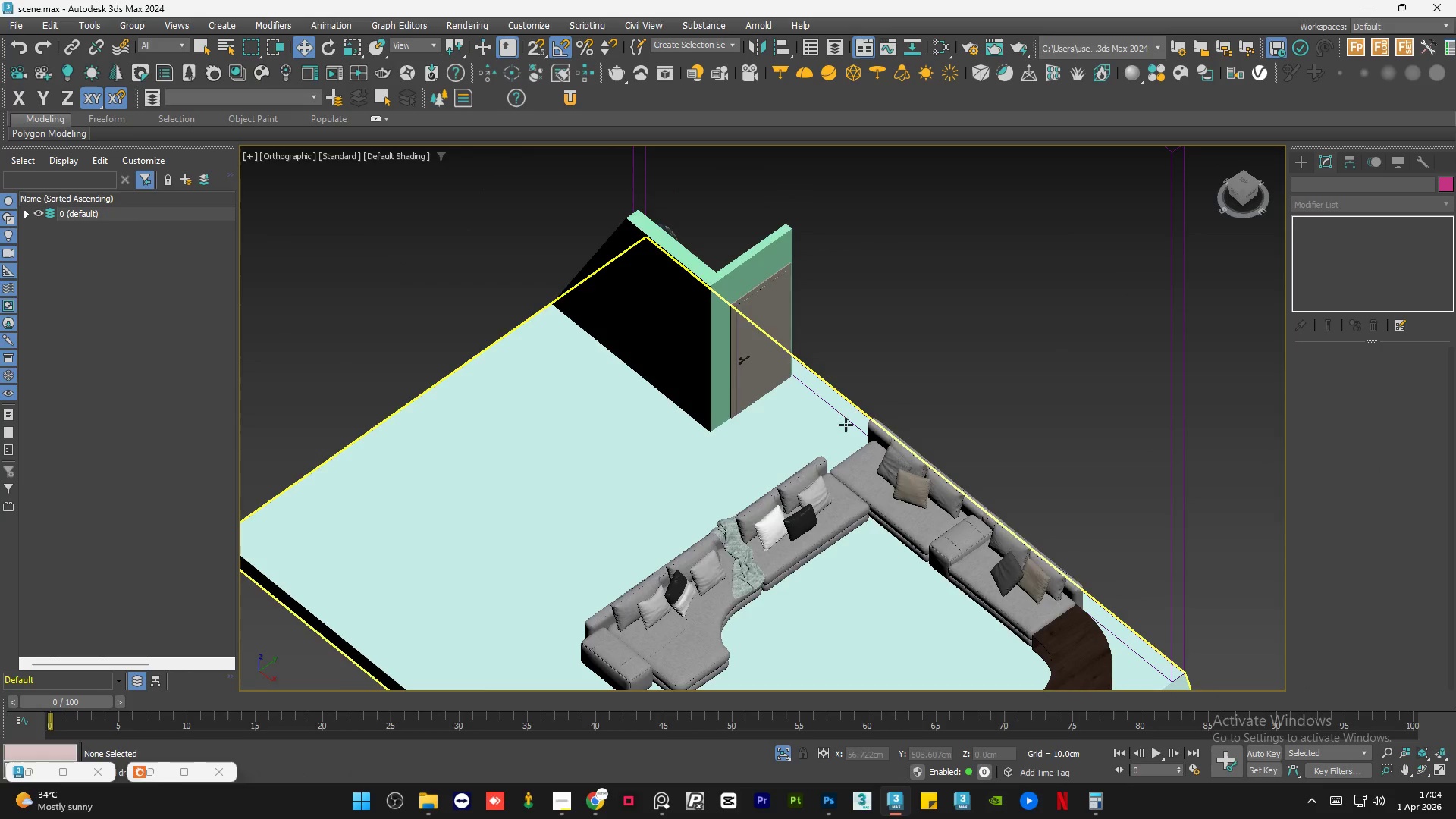 
hold_key(key=AltLeft, duration=1.39)
 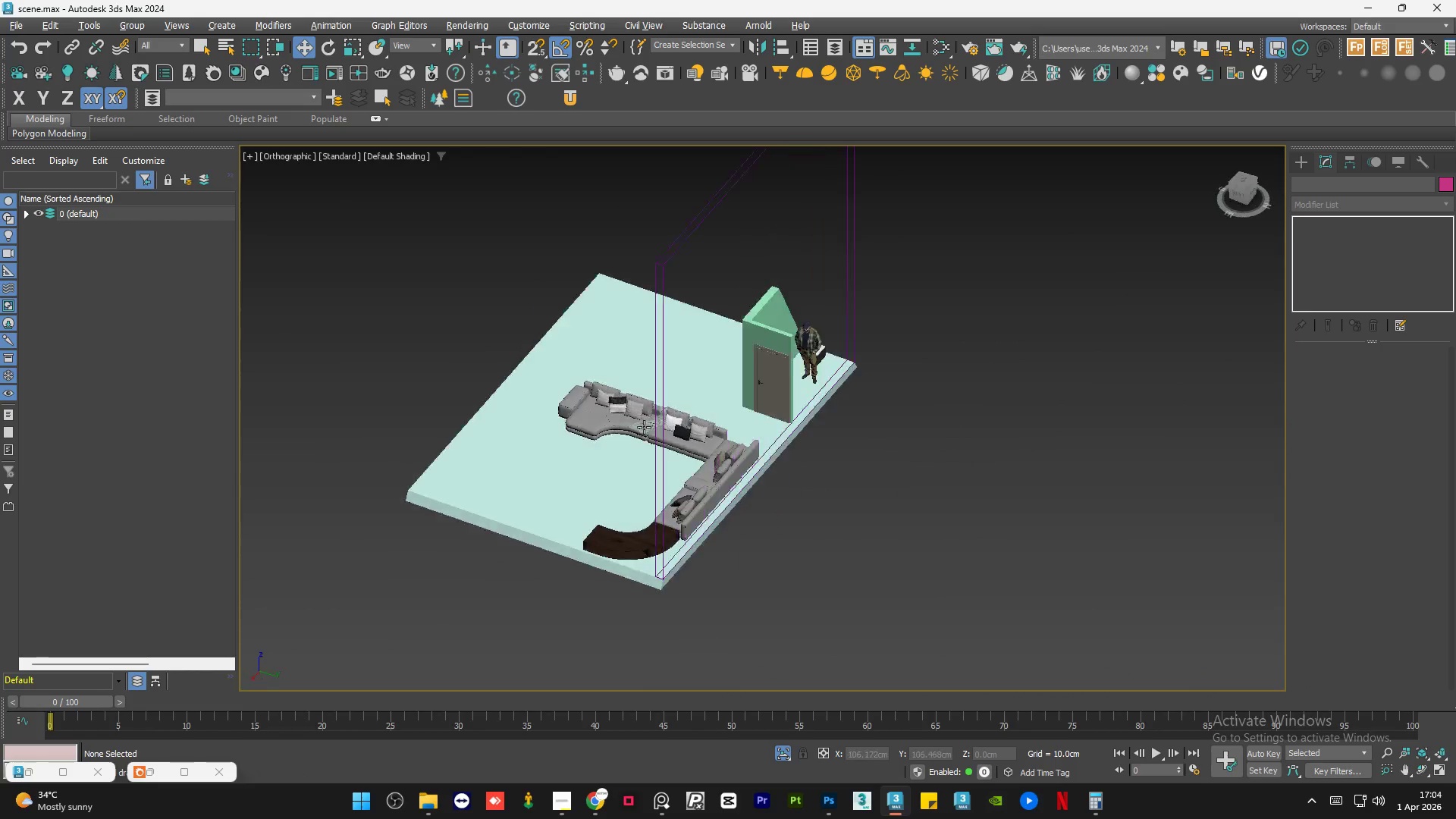 
scroll: coordinate [758, 412], scroll_direction: down, amount: 2.0
 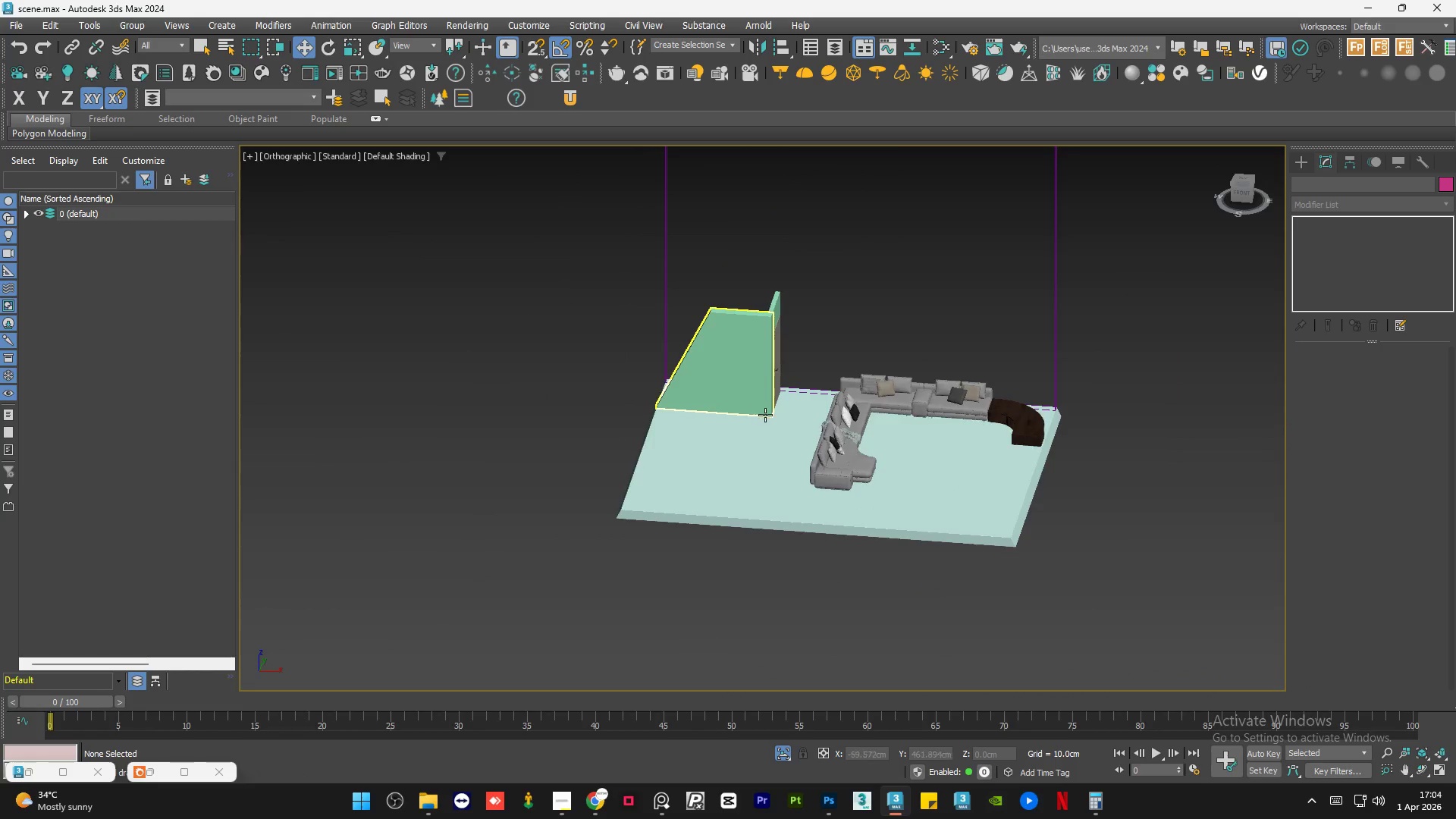 
hold_key(key=AltLeft, duration=1.03)
 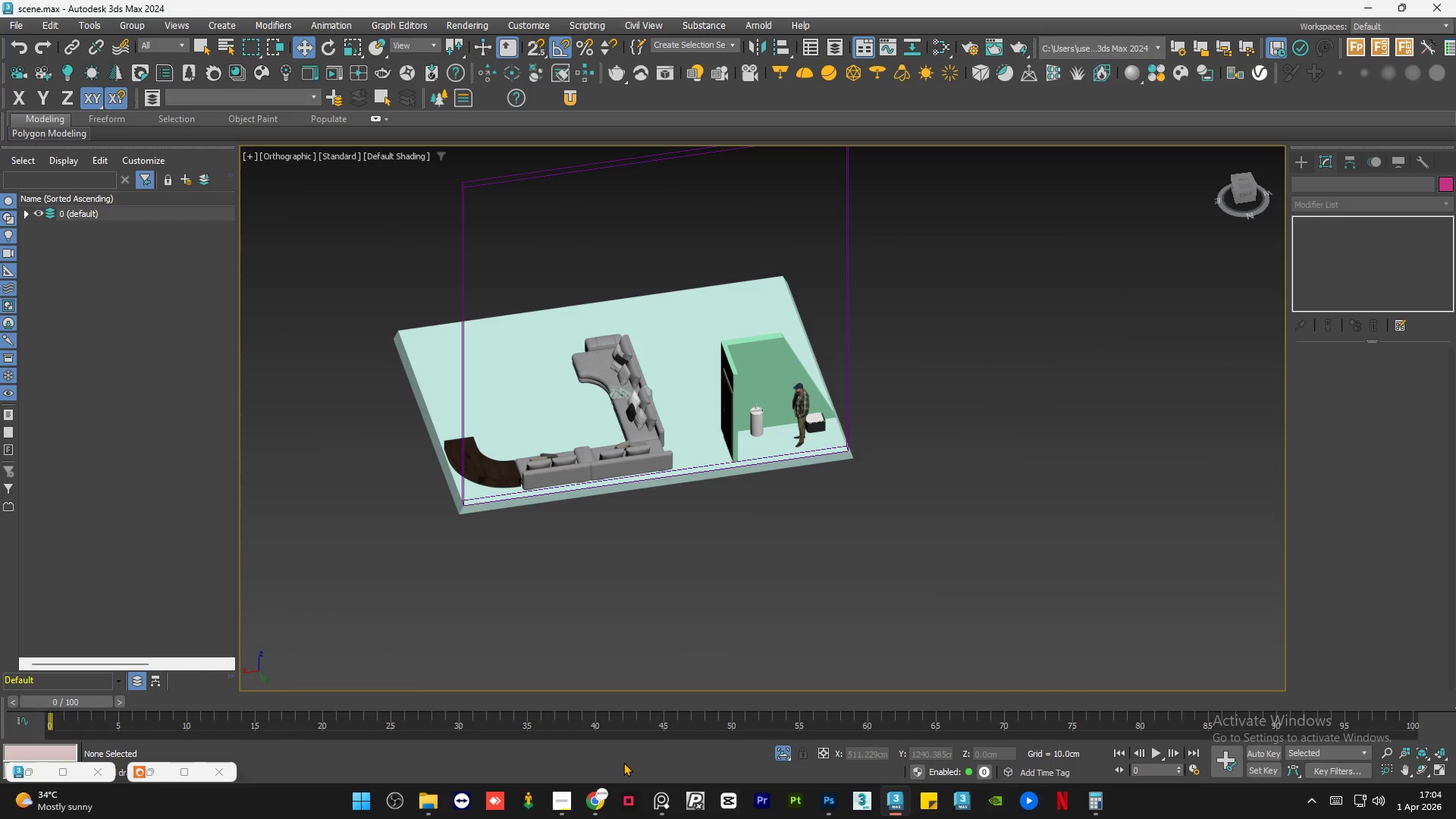 
left_click([760, 572])
 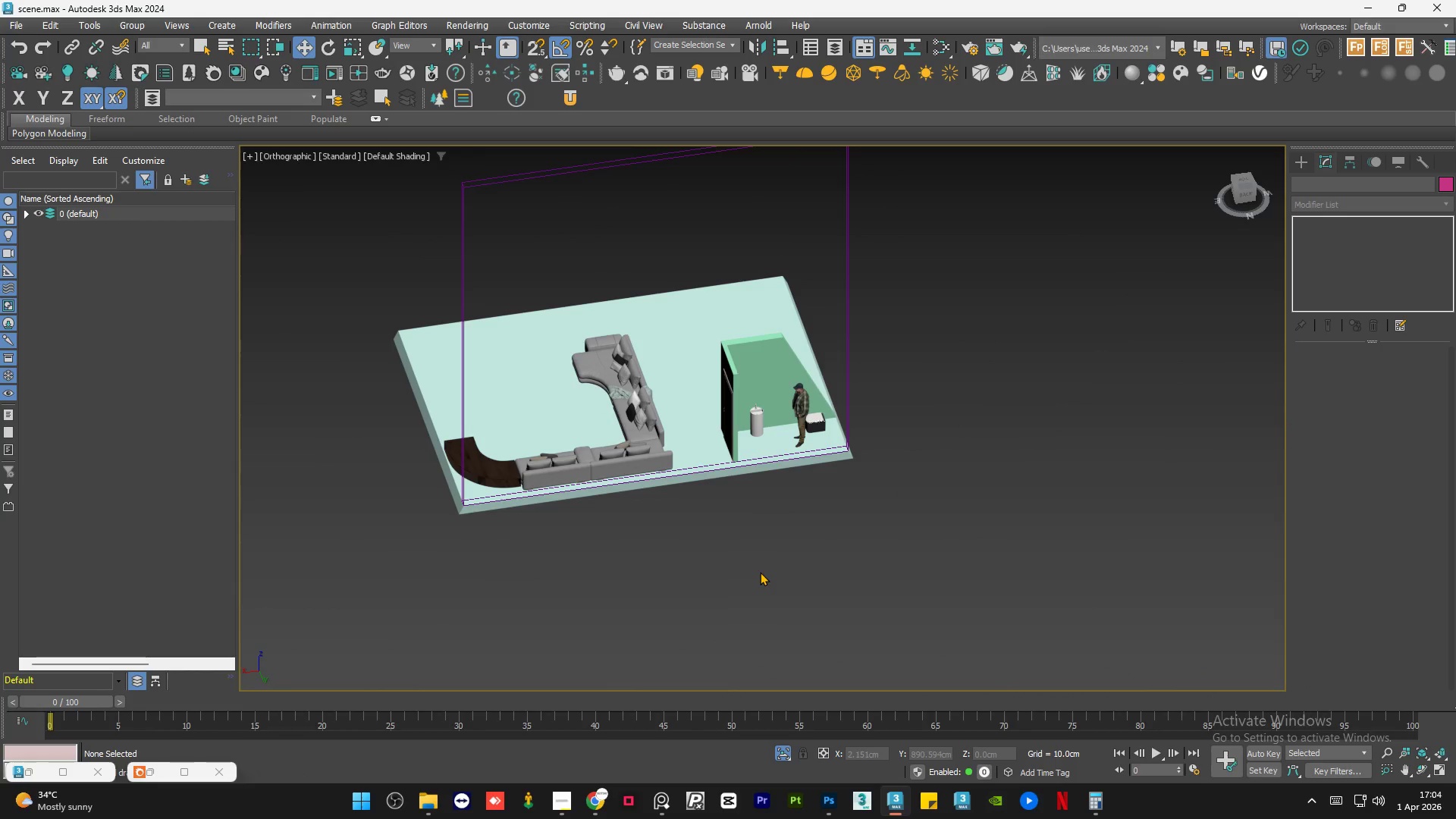 
key(Control+S)
 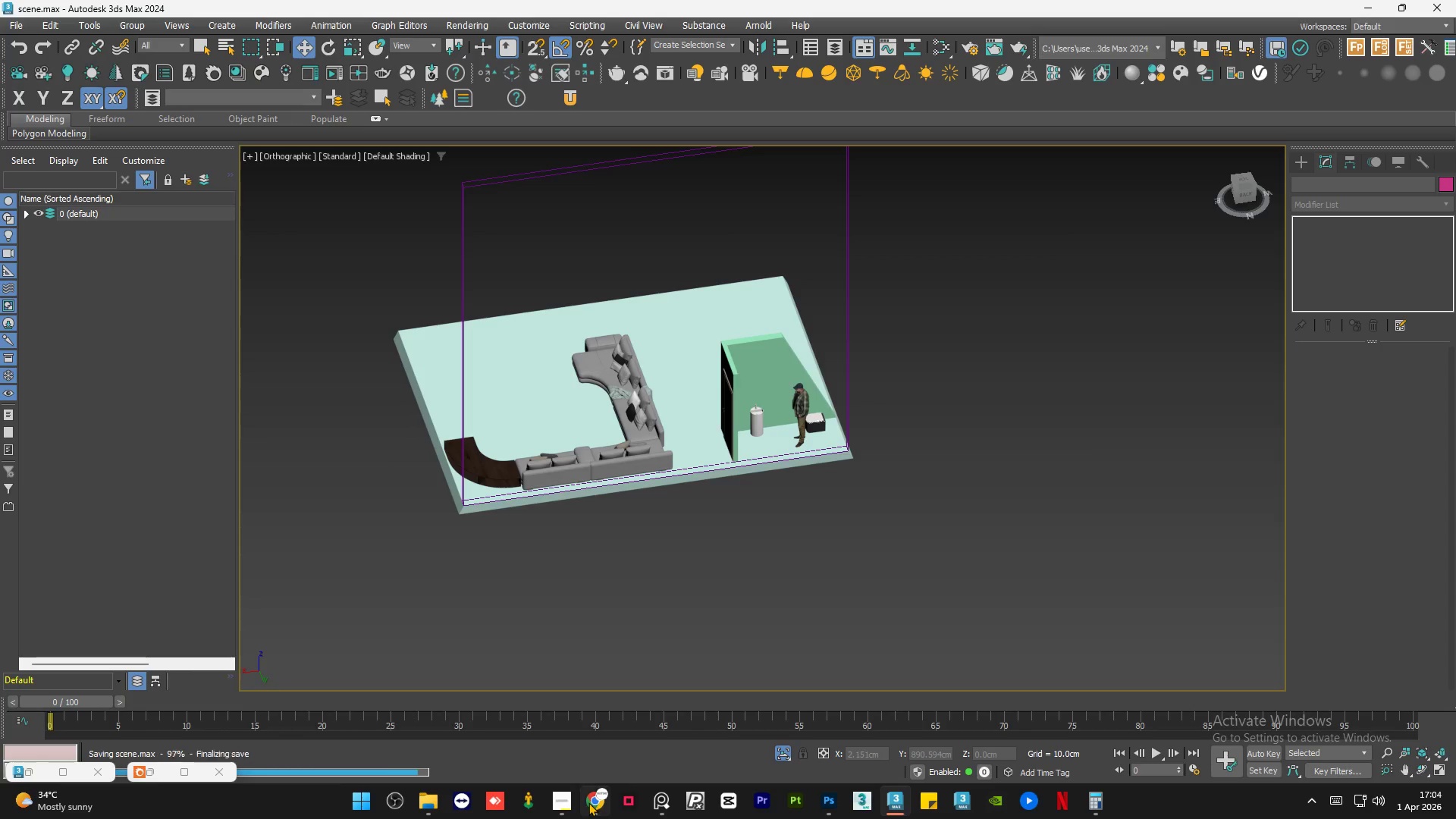 
left_click([588, 802])
 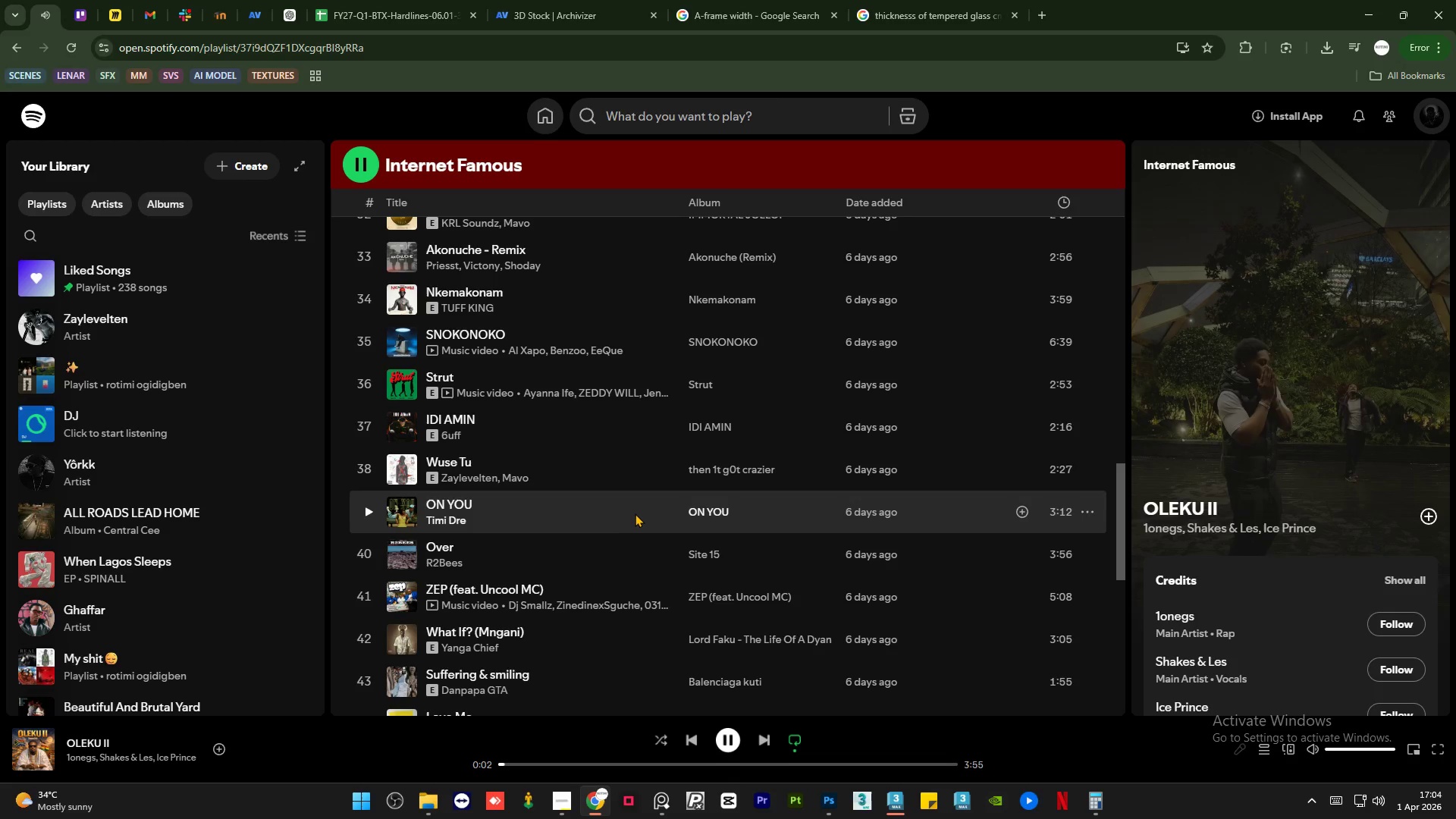 
scroll: coordinate [637, 510], scroll_direction: down, amount: 2.0
 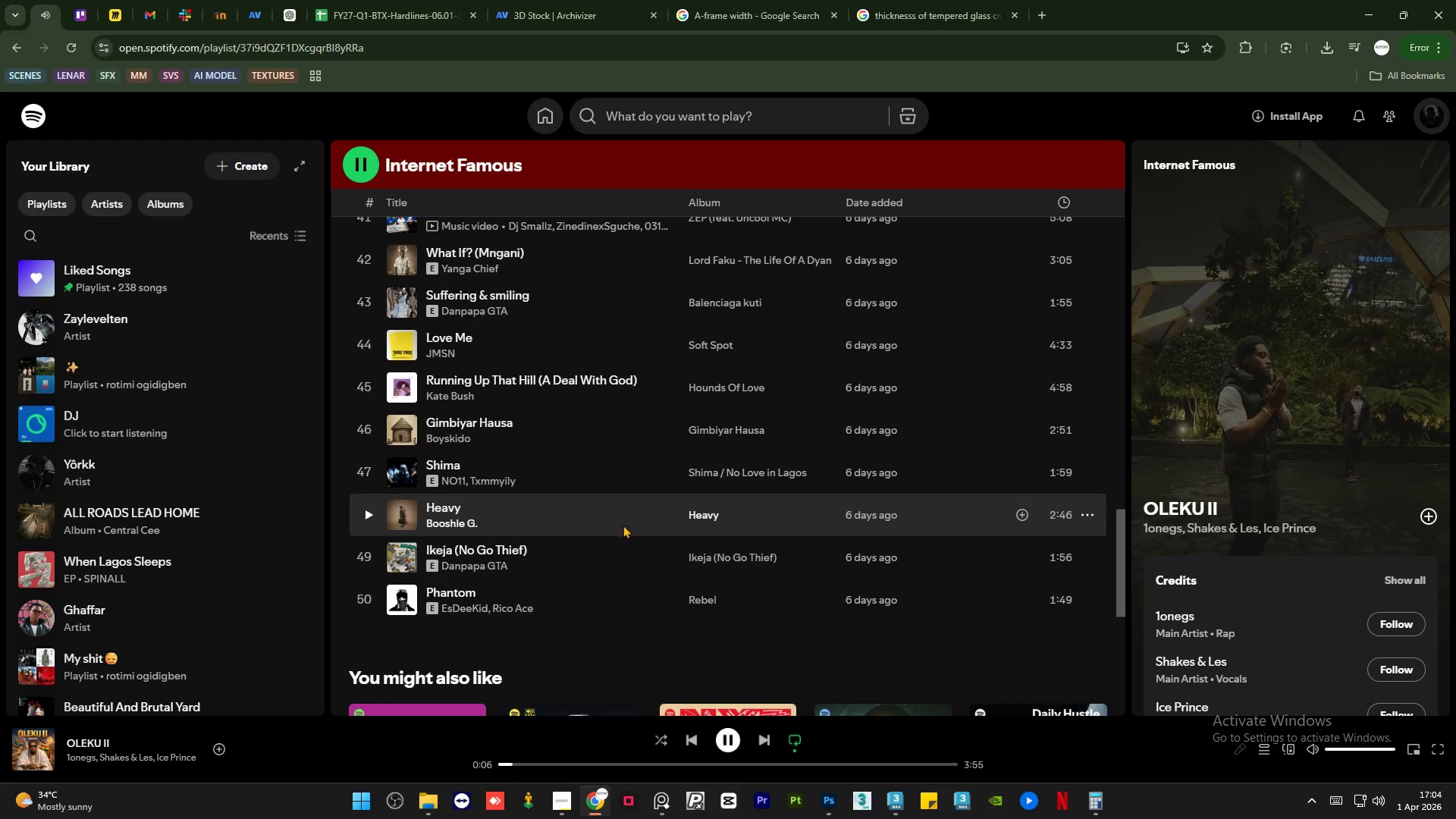 
left_click([367, 558])
 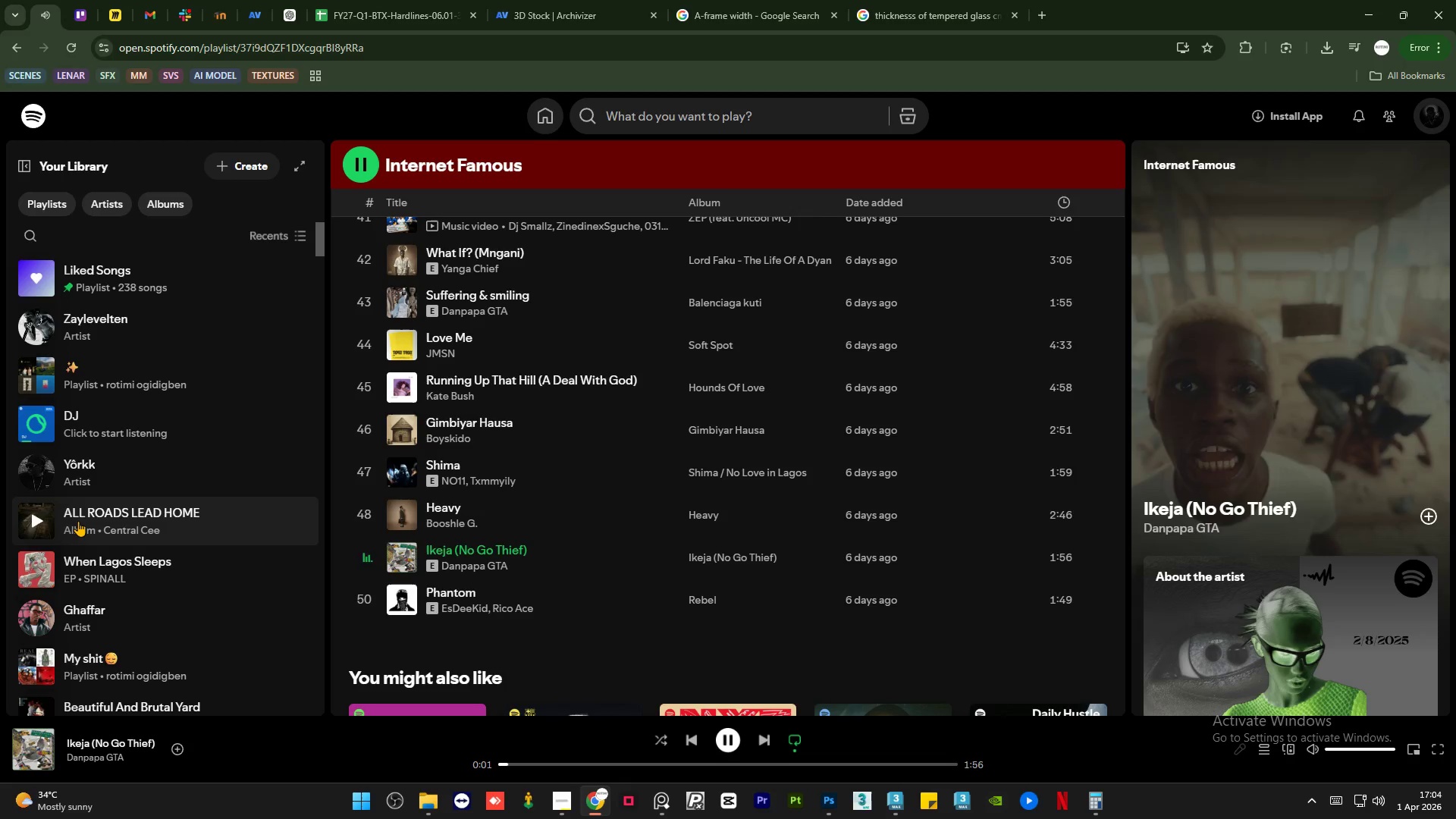 
scroll: coordinate [81, 545], scroll_direction: down, amount: 3.0
 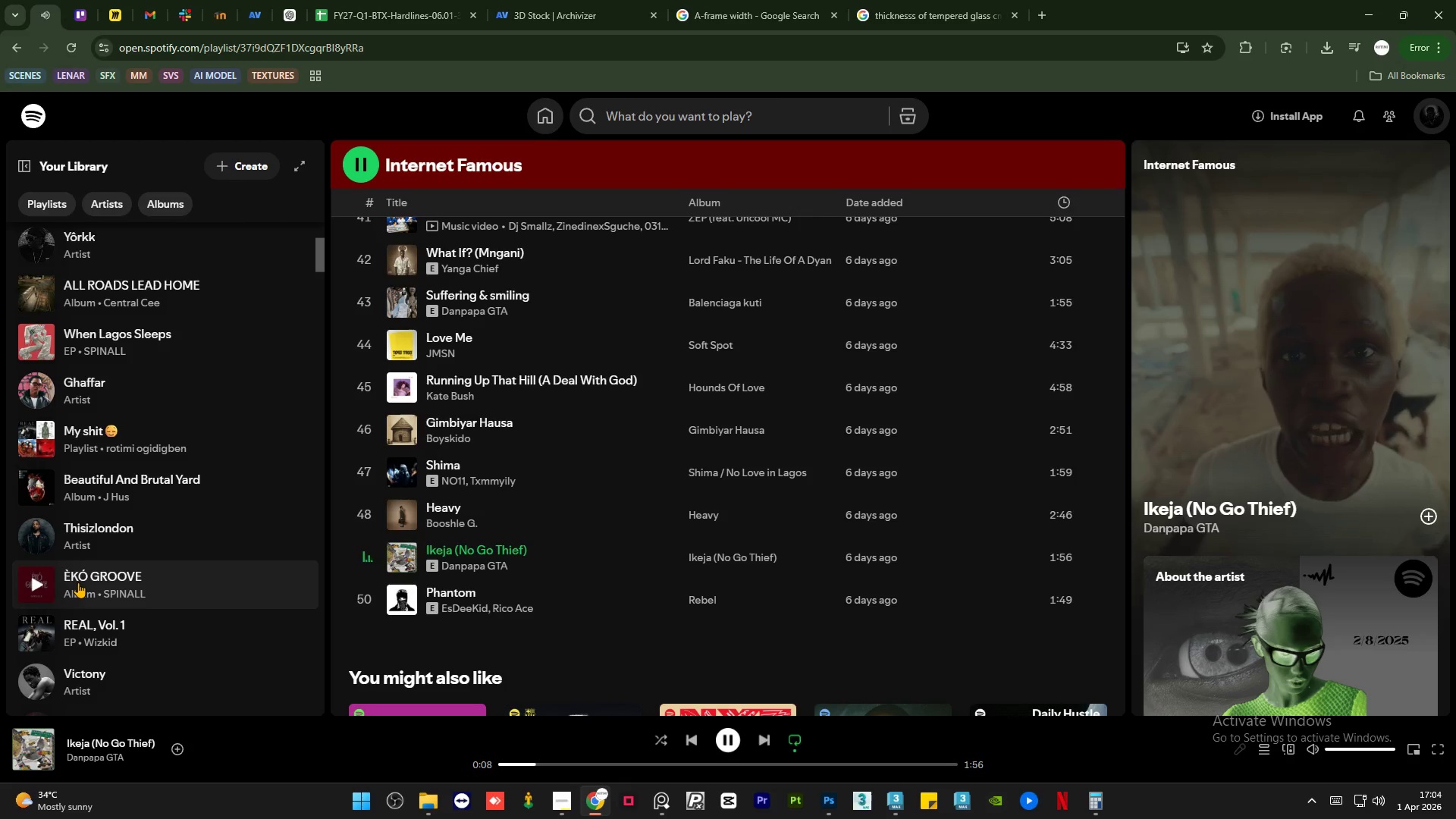 
wait(6.09)
 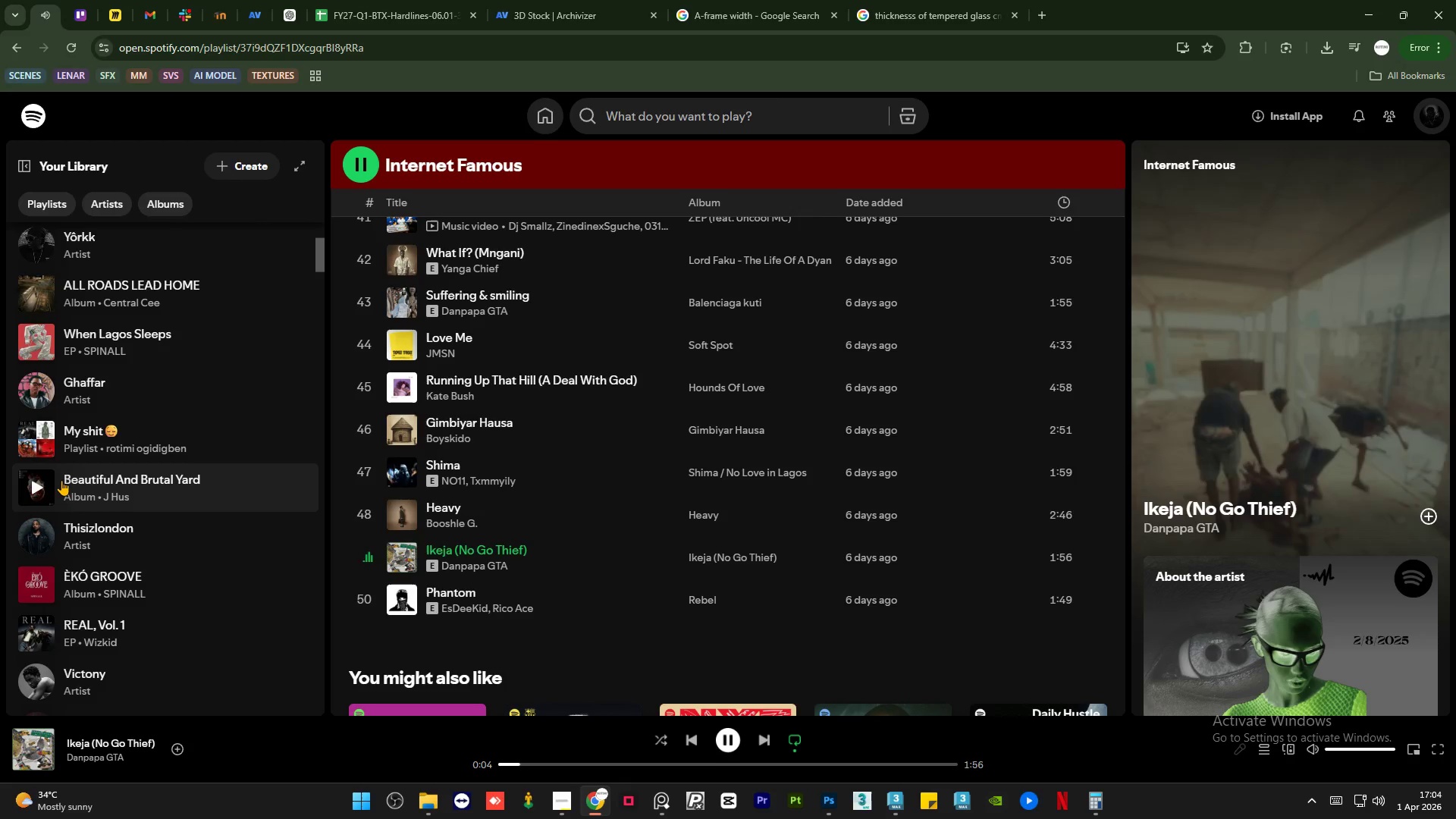 
left_click([37, 441])
 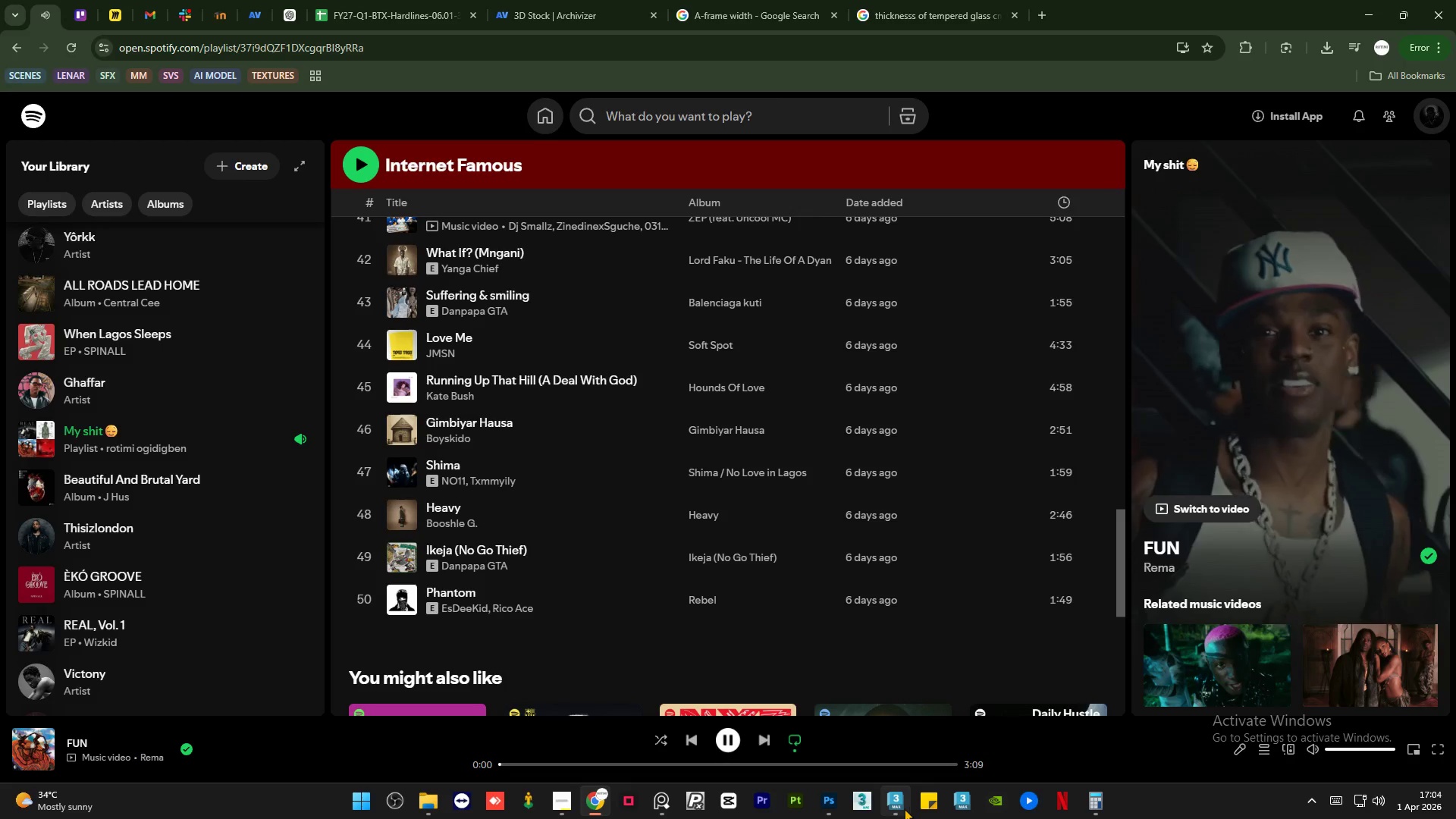 
left_click([952, 416])
 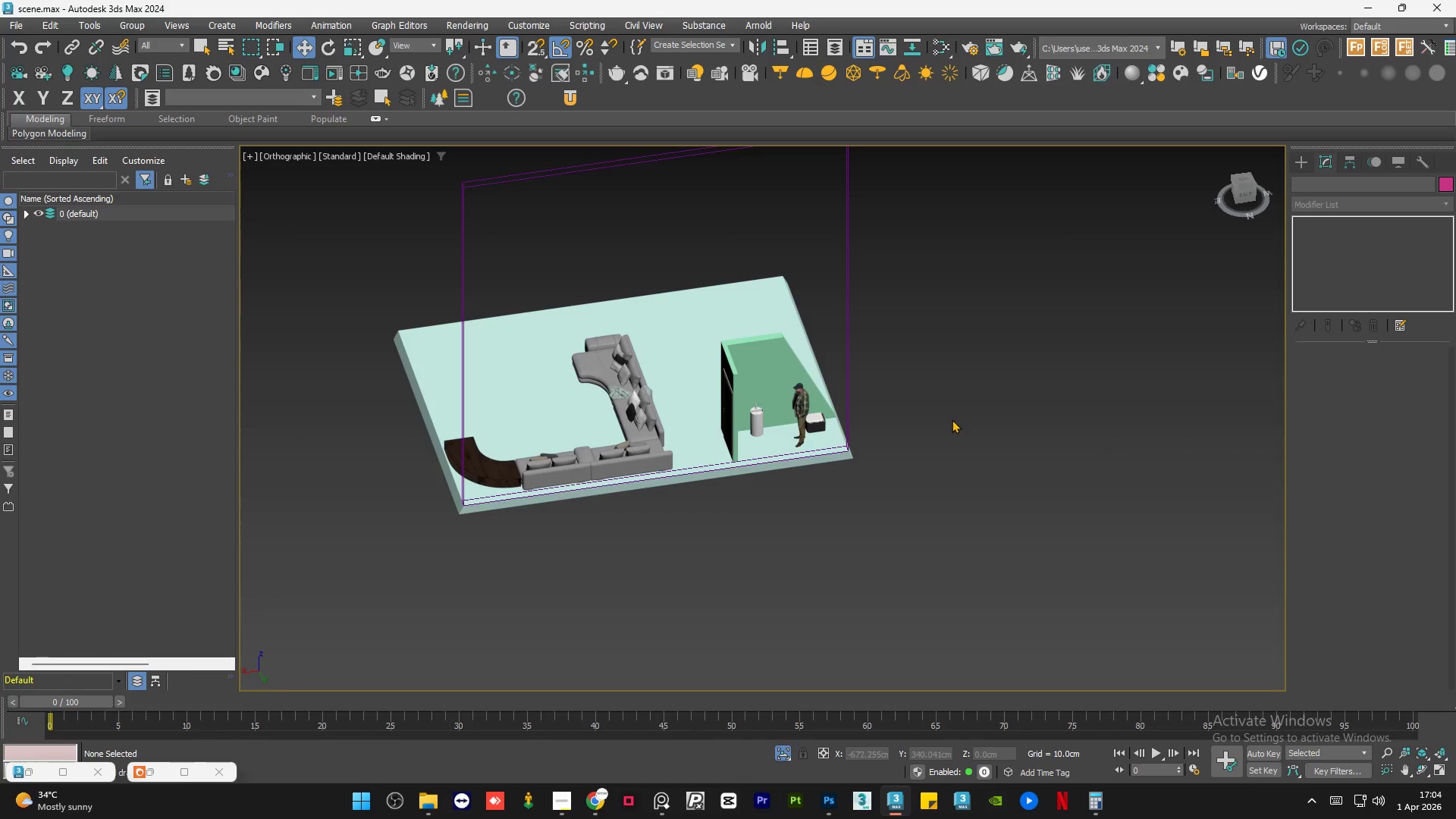 
key(Control+S)
 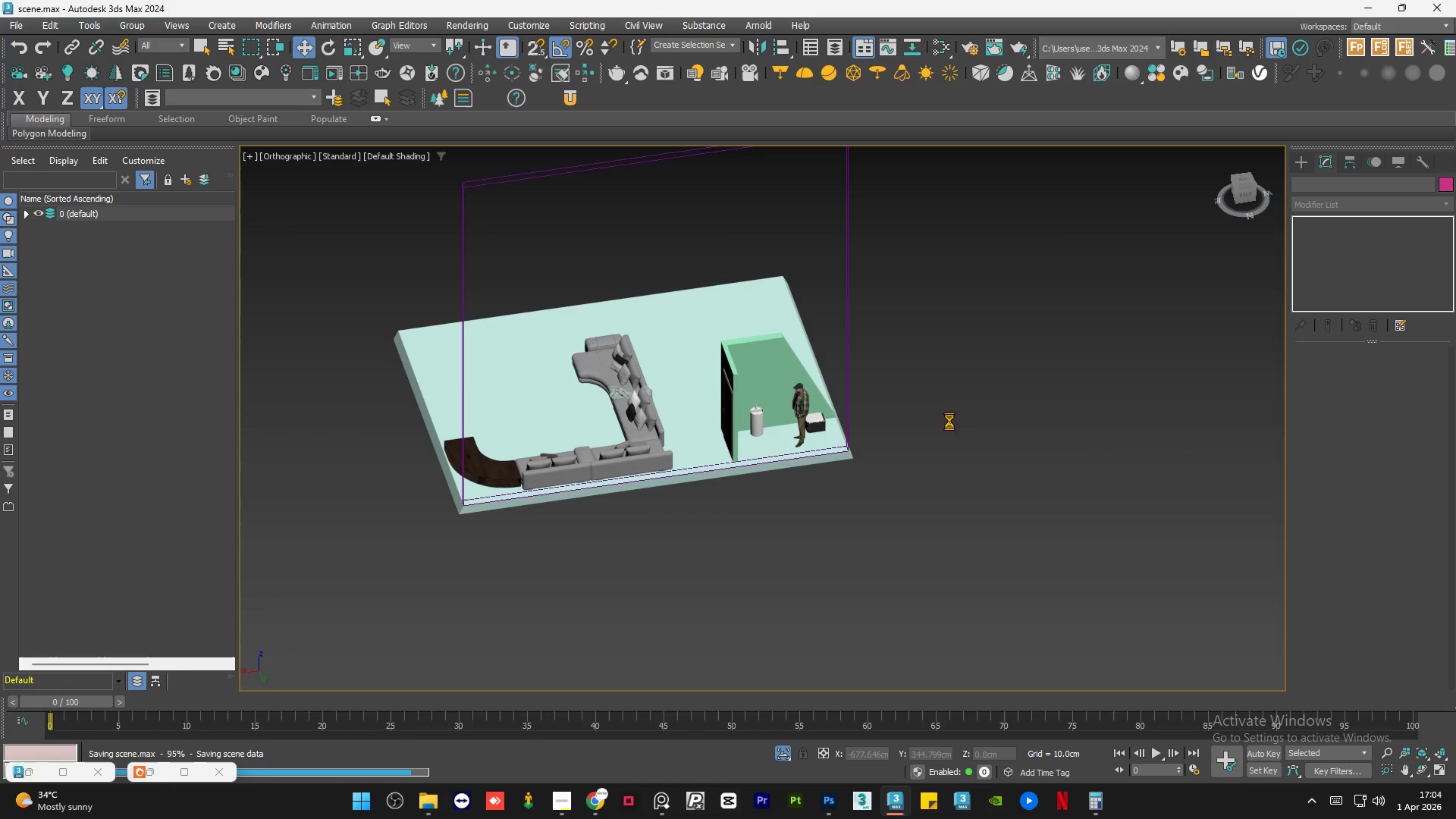 
hold_key(key=AltLeft, duration=0.86)
 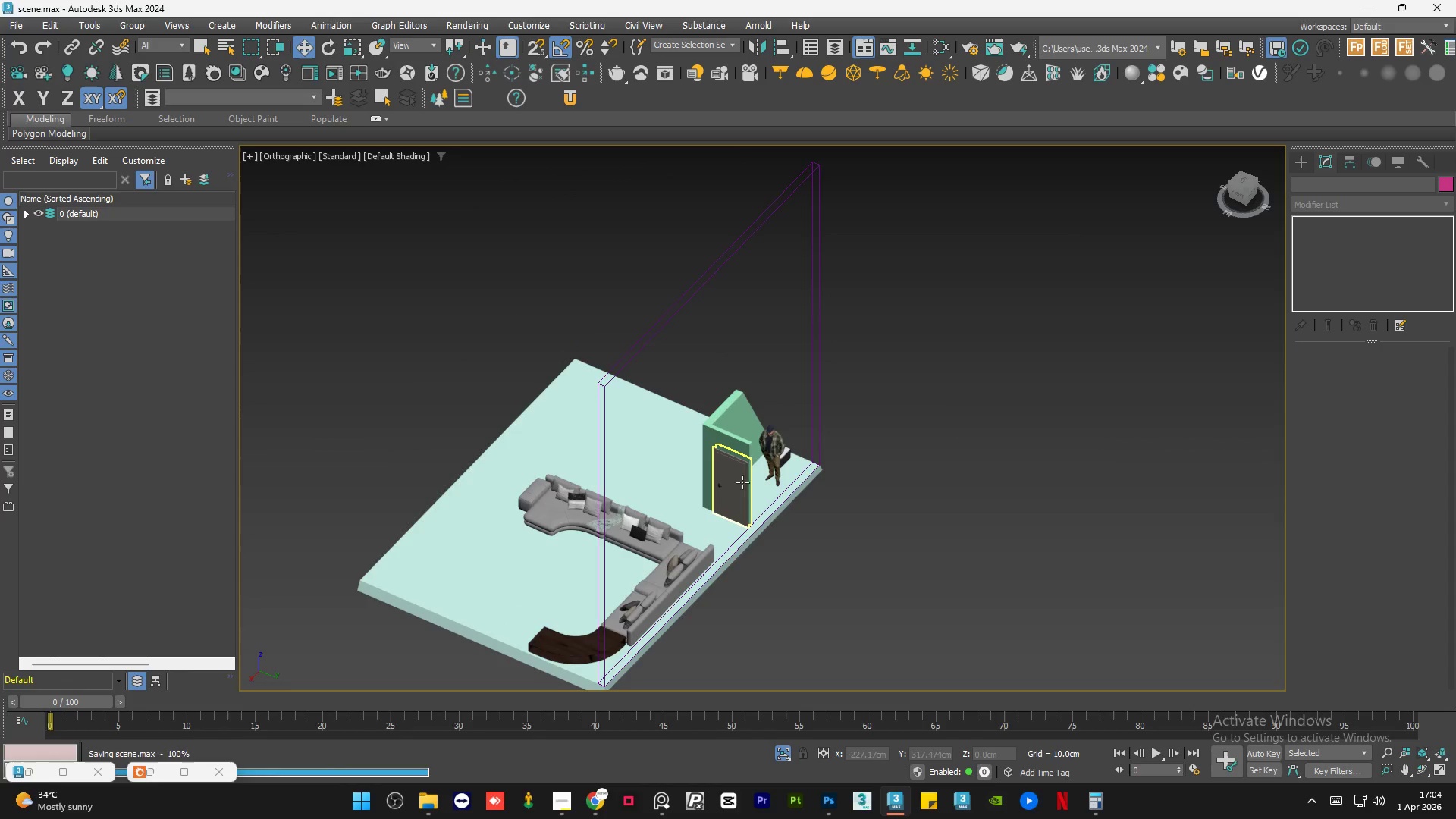 
left_click([739, 488])
 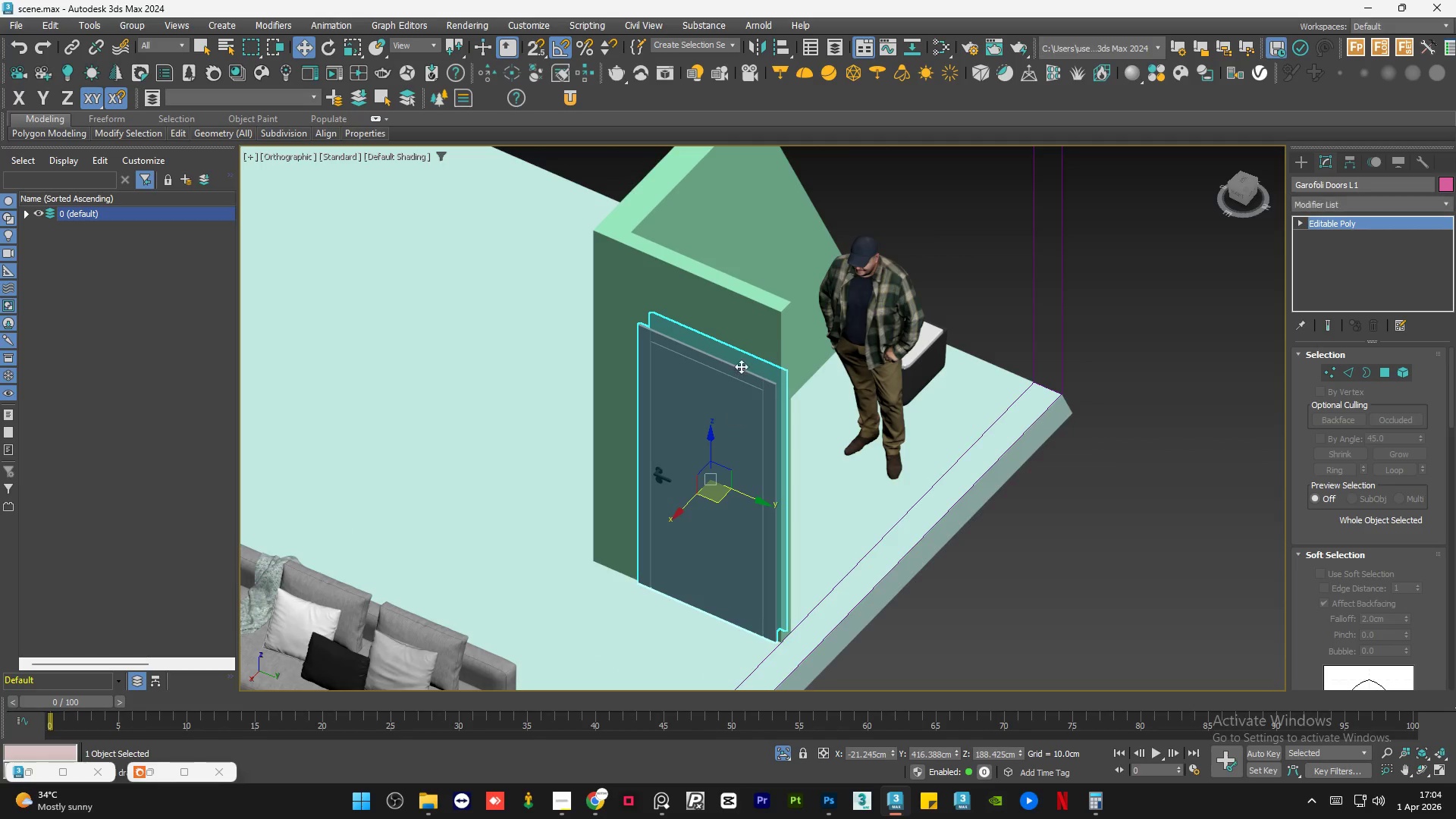 
scroll: coordinate [739, 488], scroll_direction: up, amount: 4.0
 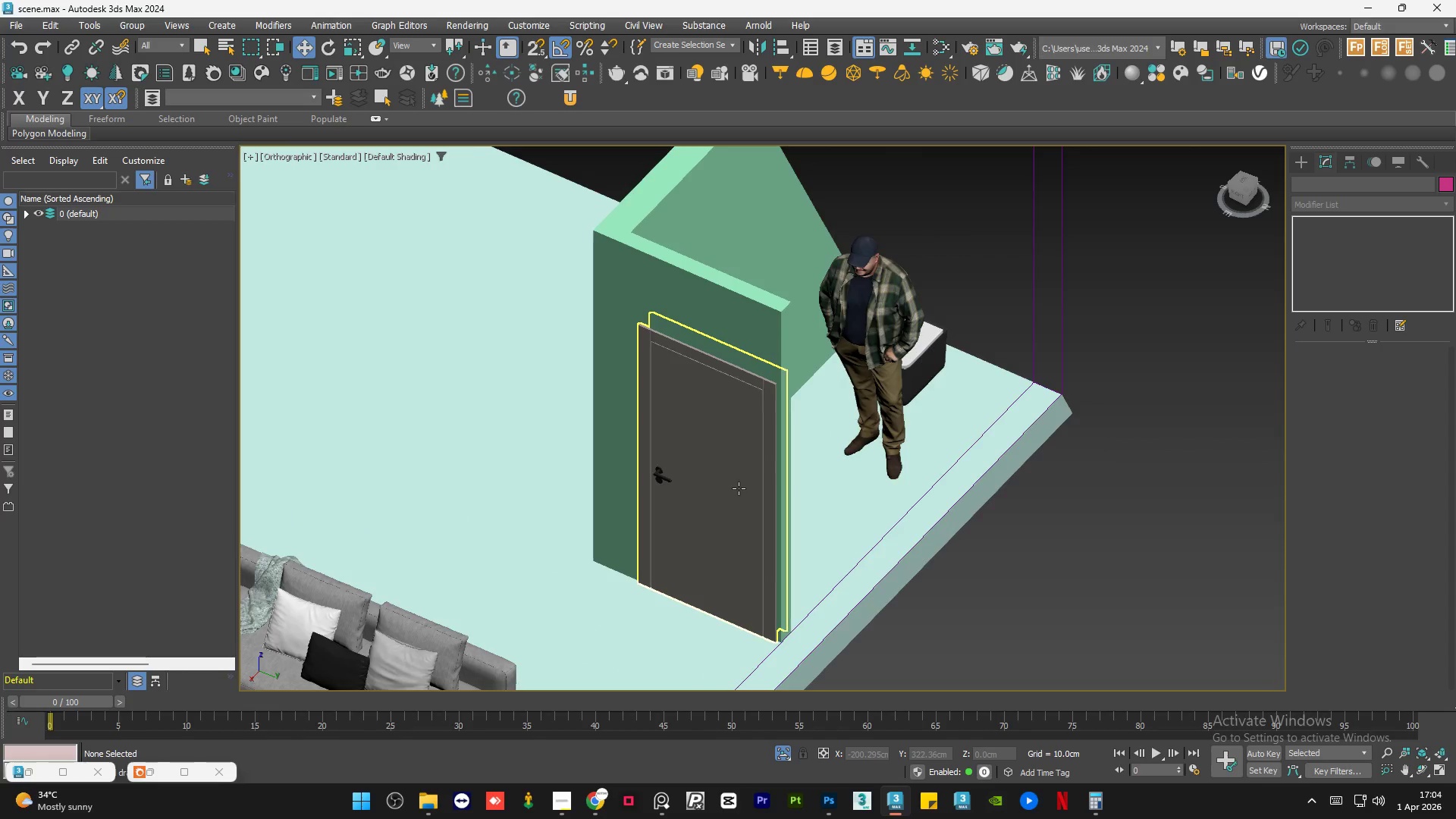 
hold_key(key=ControlLeft, duration=0.36)
left_click([742, 354])
 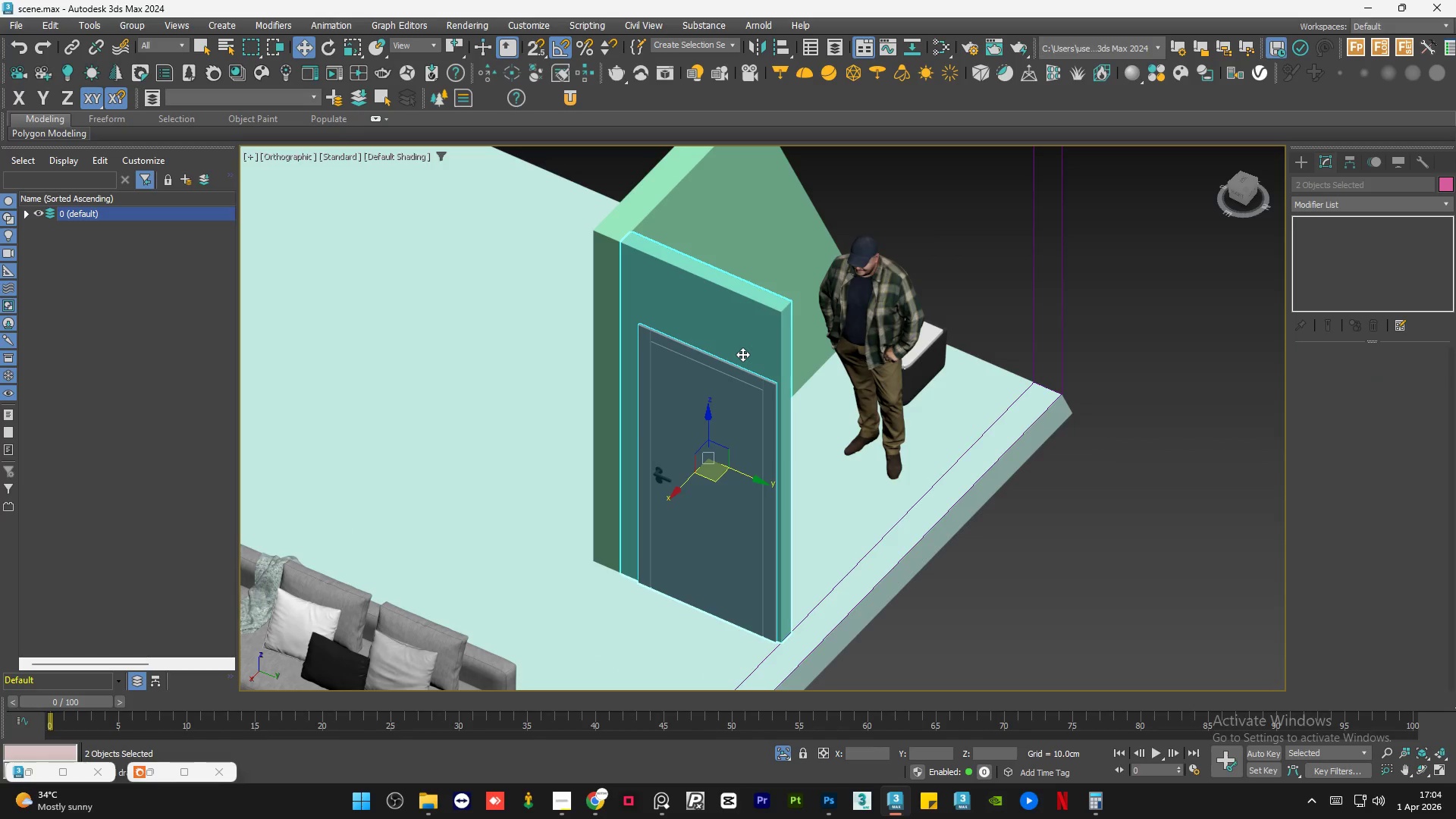 
scroll: coordinate [742, 362], scroll_direction: down, amount: 2.0
 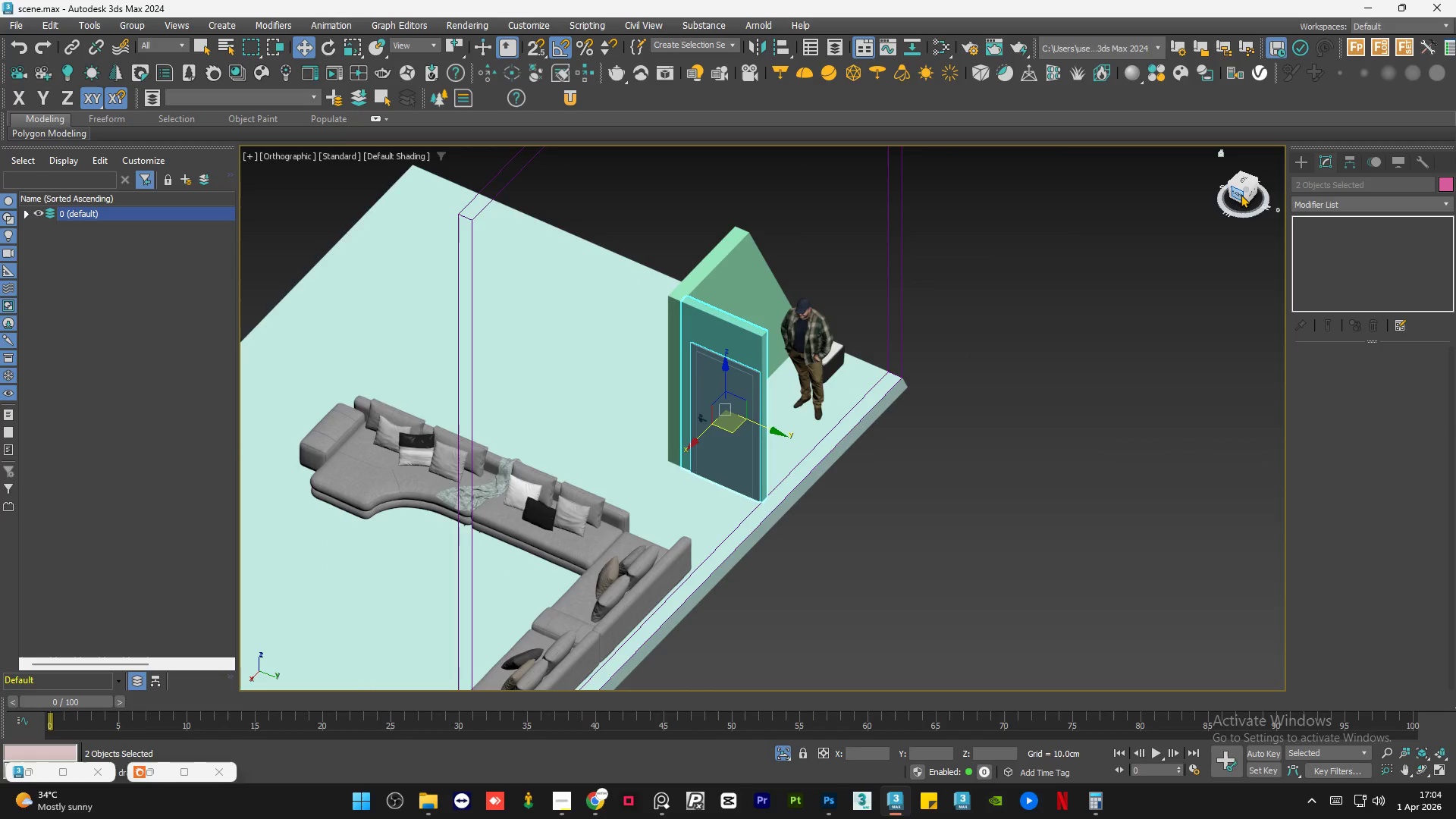 
left_click([1241, 194])
 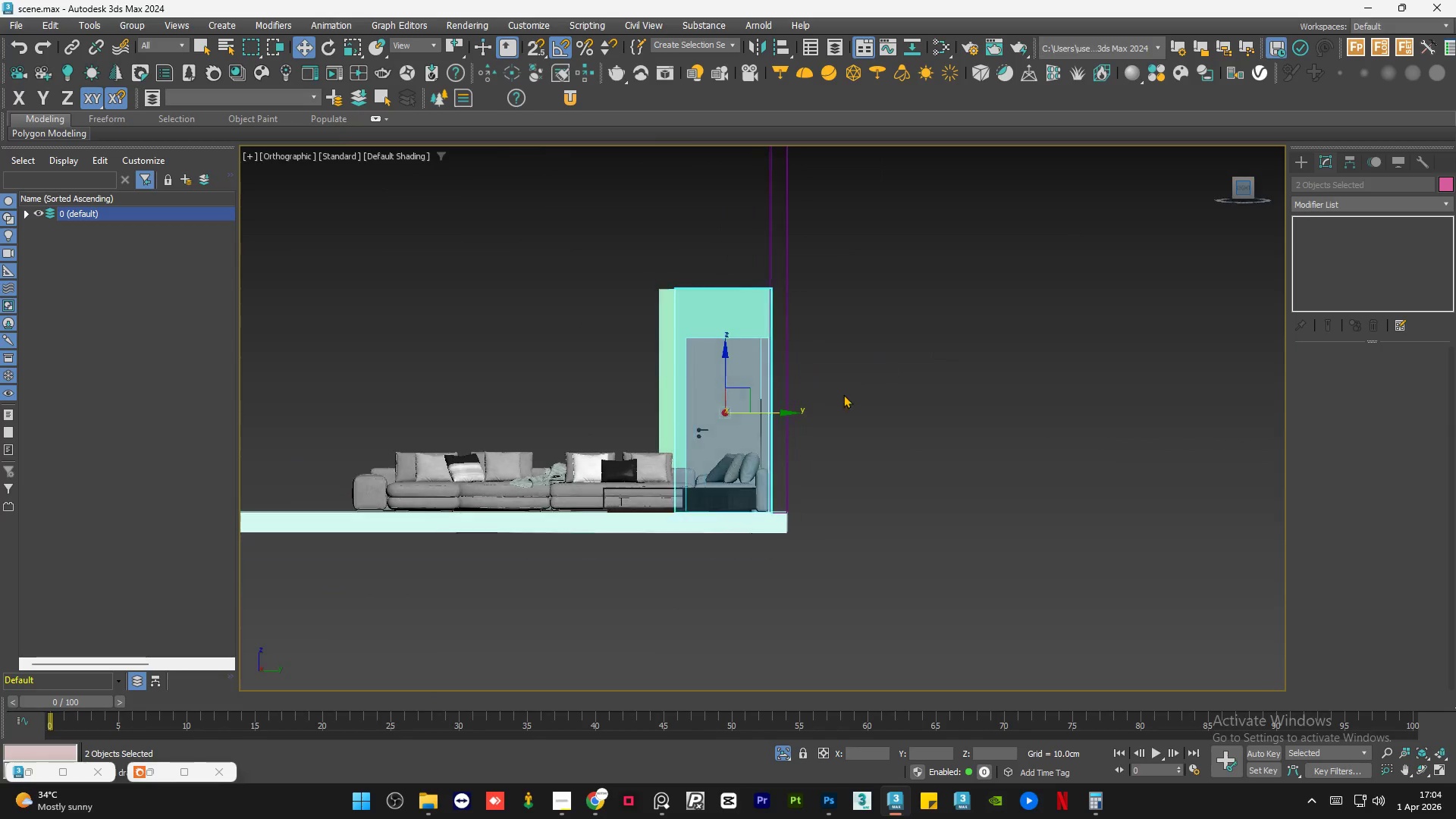 
key(Alt+W)
 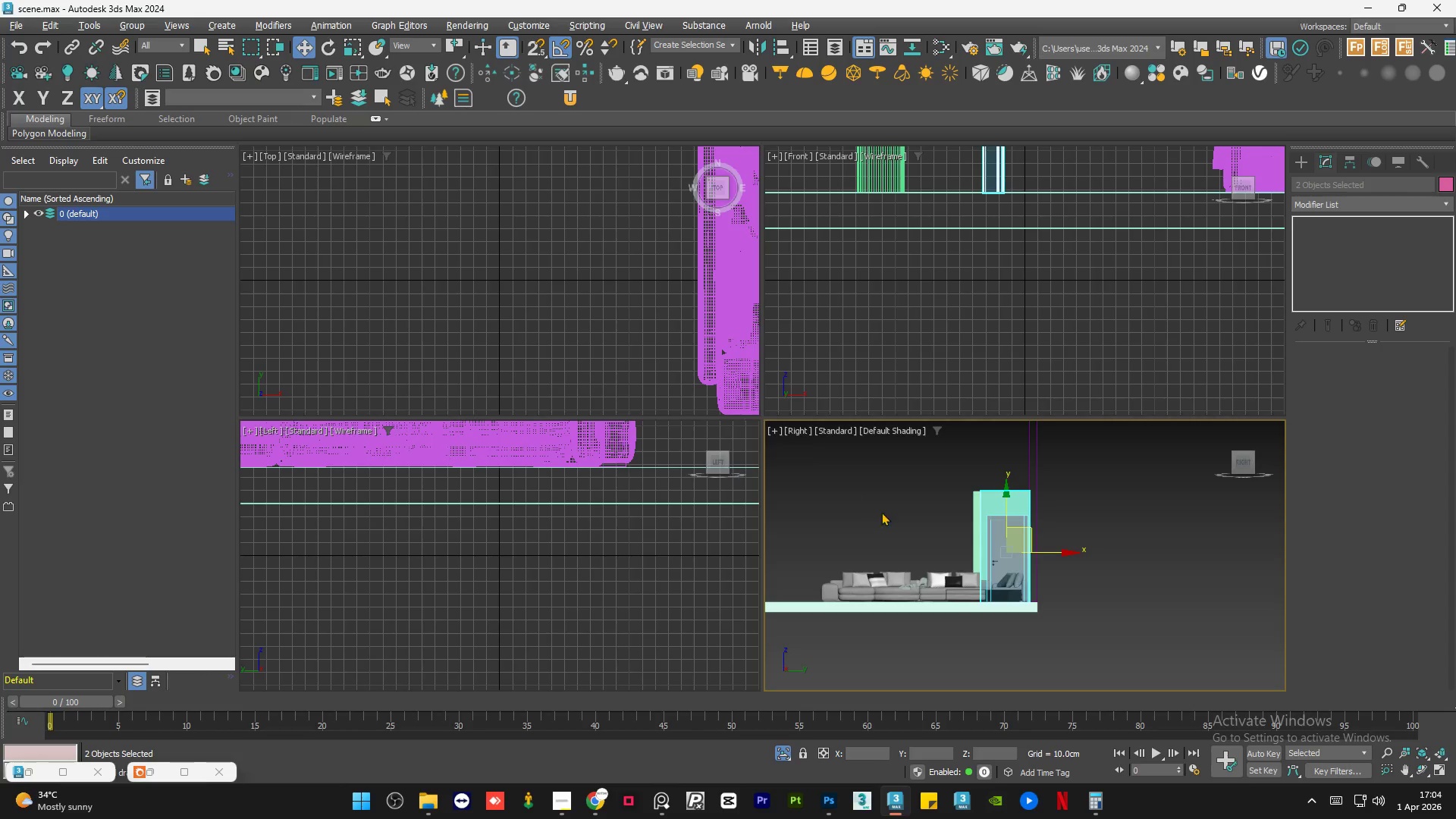 
key(Alt+W)
 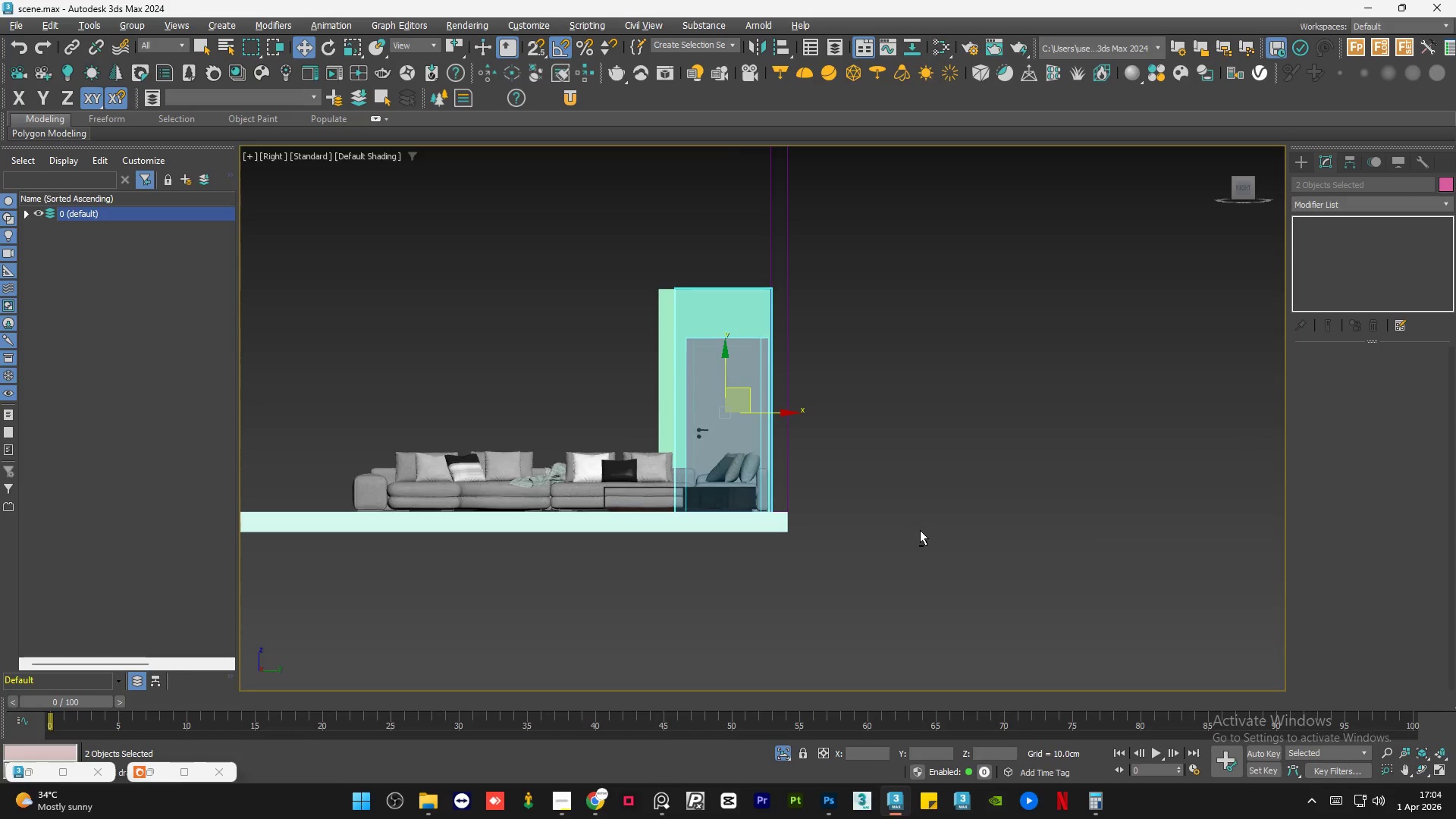 
key(Alt+Q)
 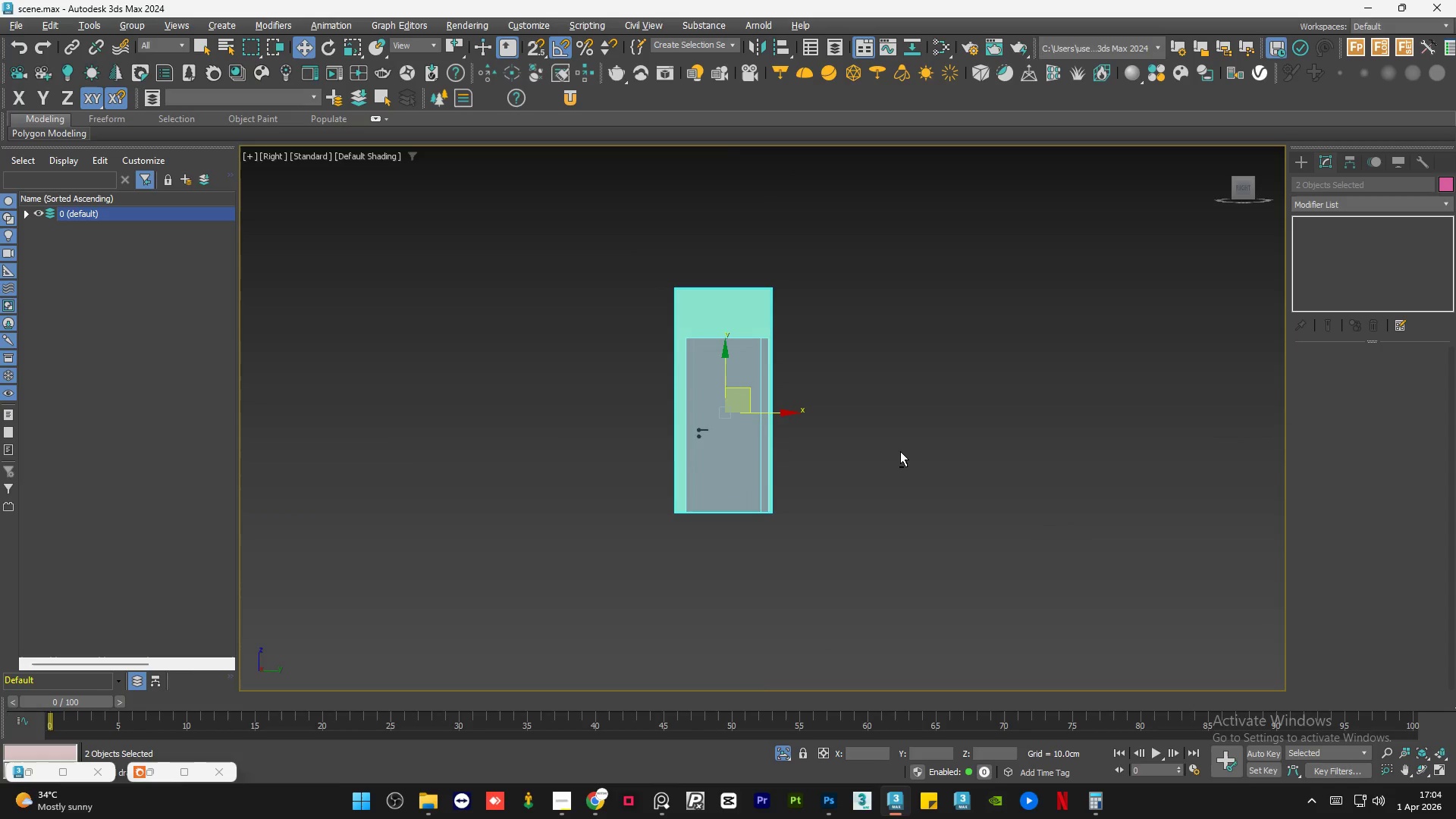 
left_click([900, 451])
 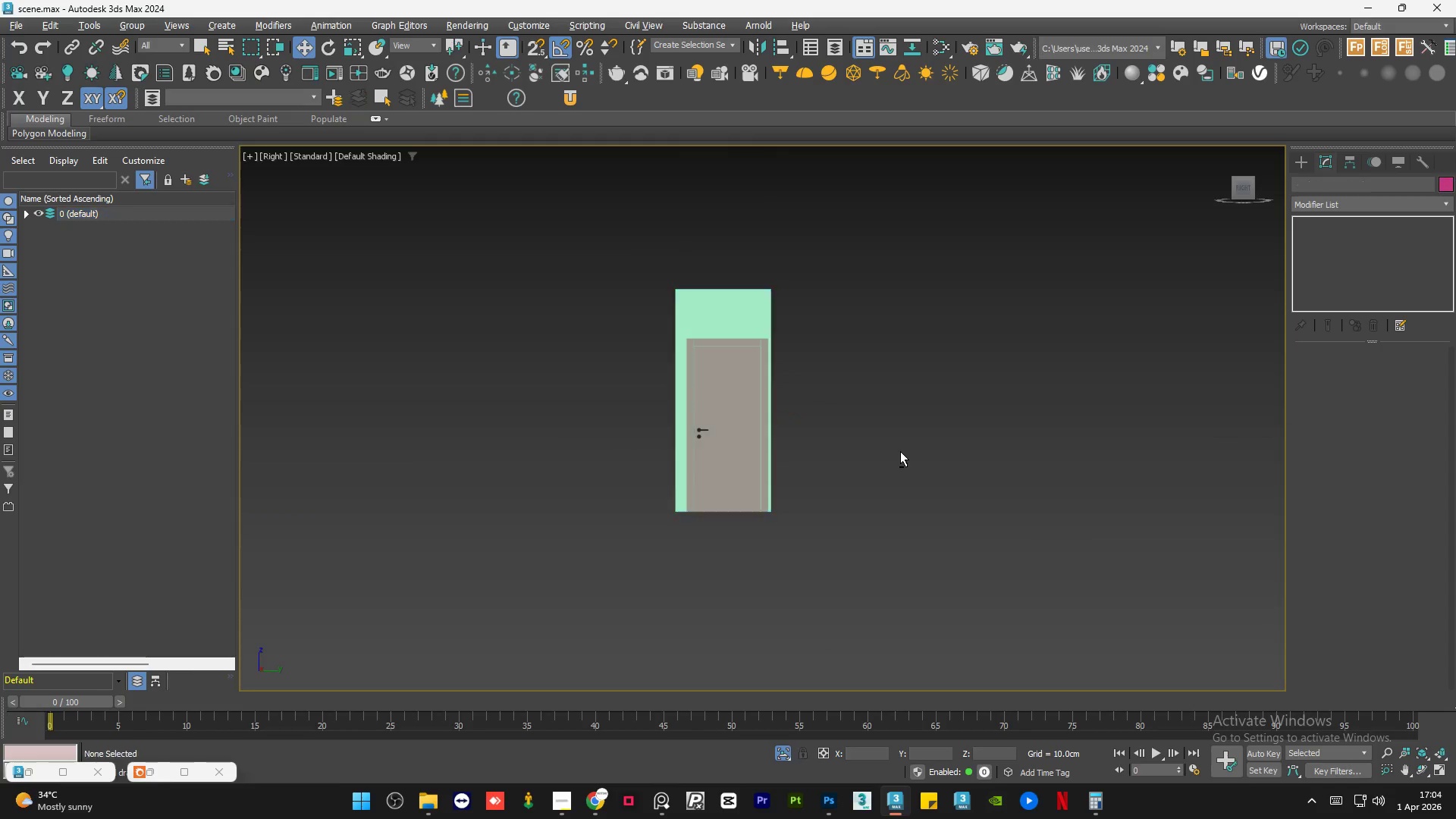 
key(Control+S)
 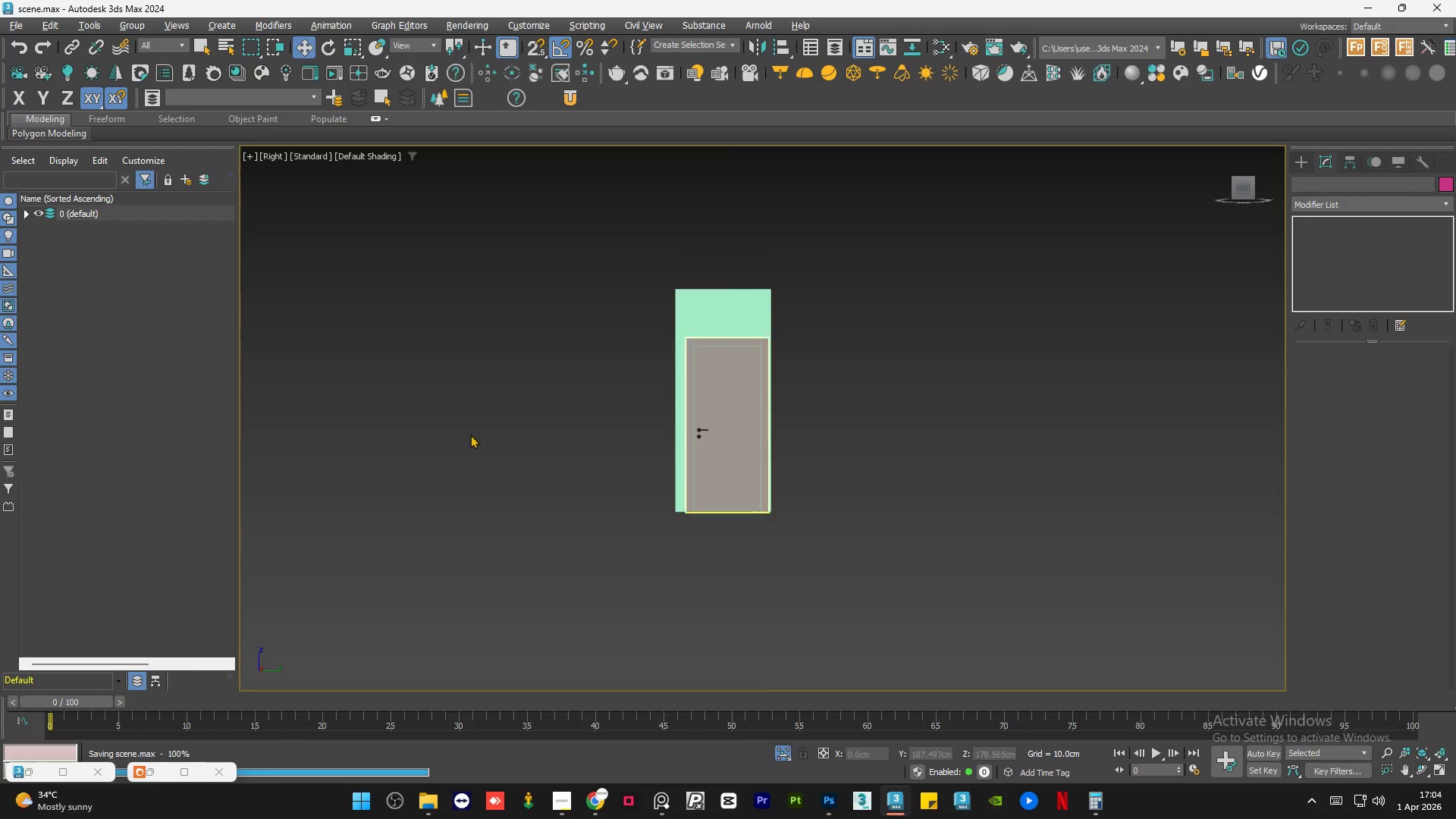 
left_click([746, 396])
 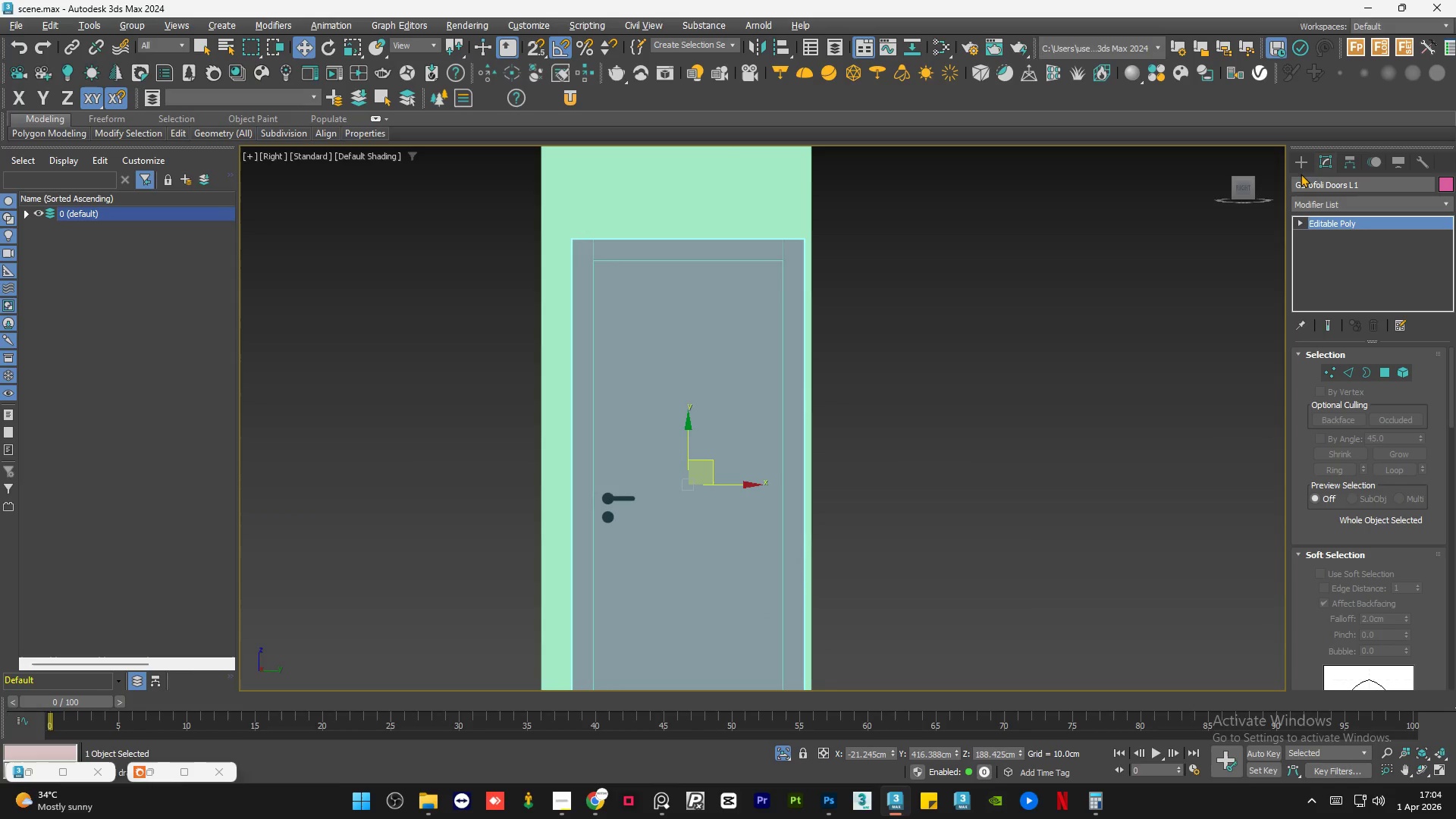 
scroll: coordinate [748, 395], scroll_direction: up, amount: 3.0
 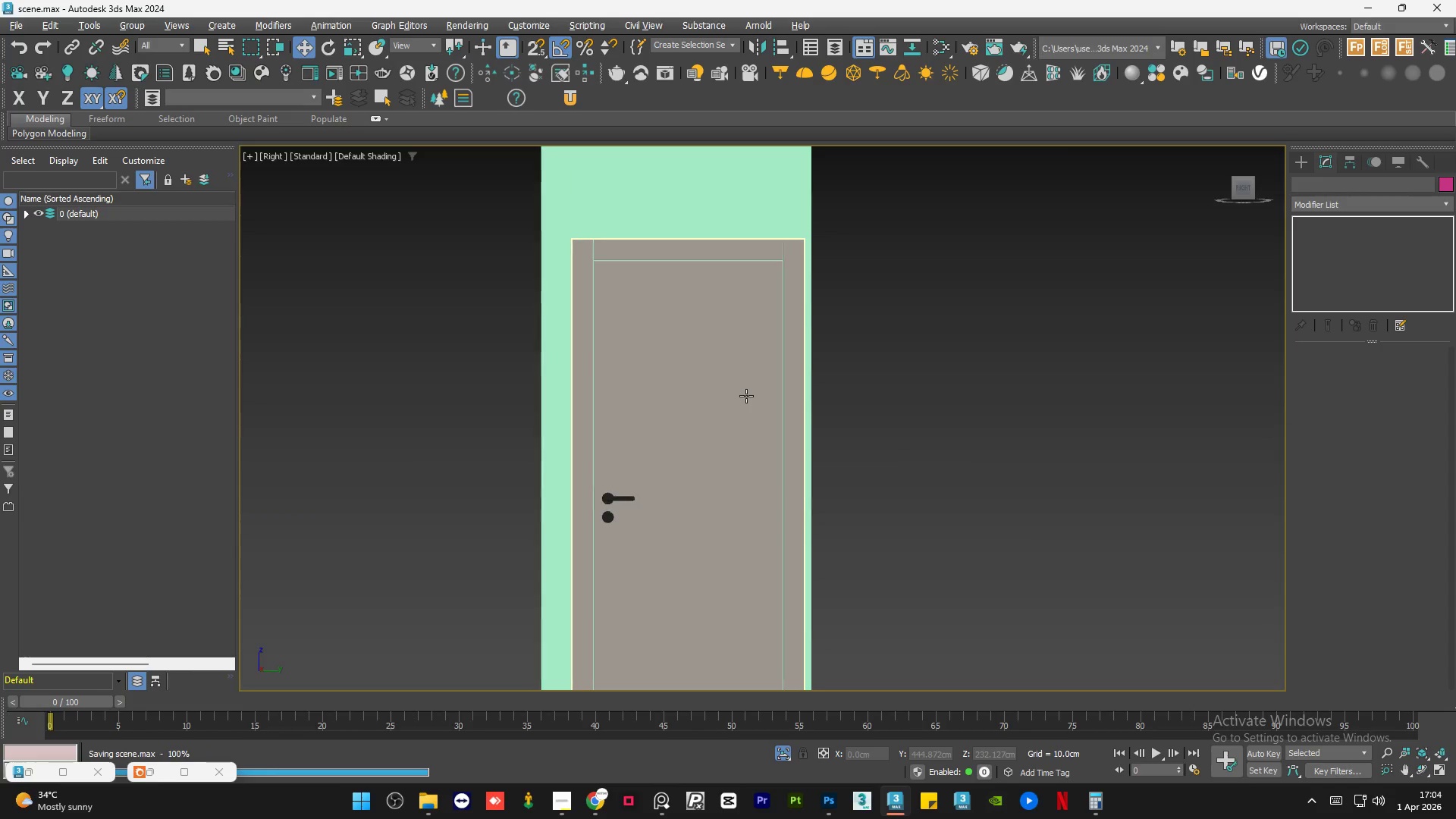 
left_click([1306, 164])
 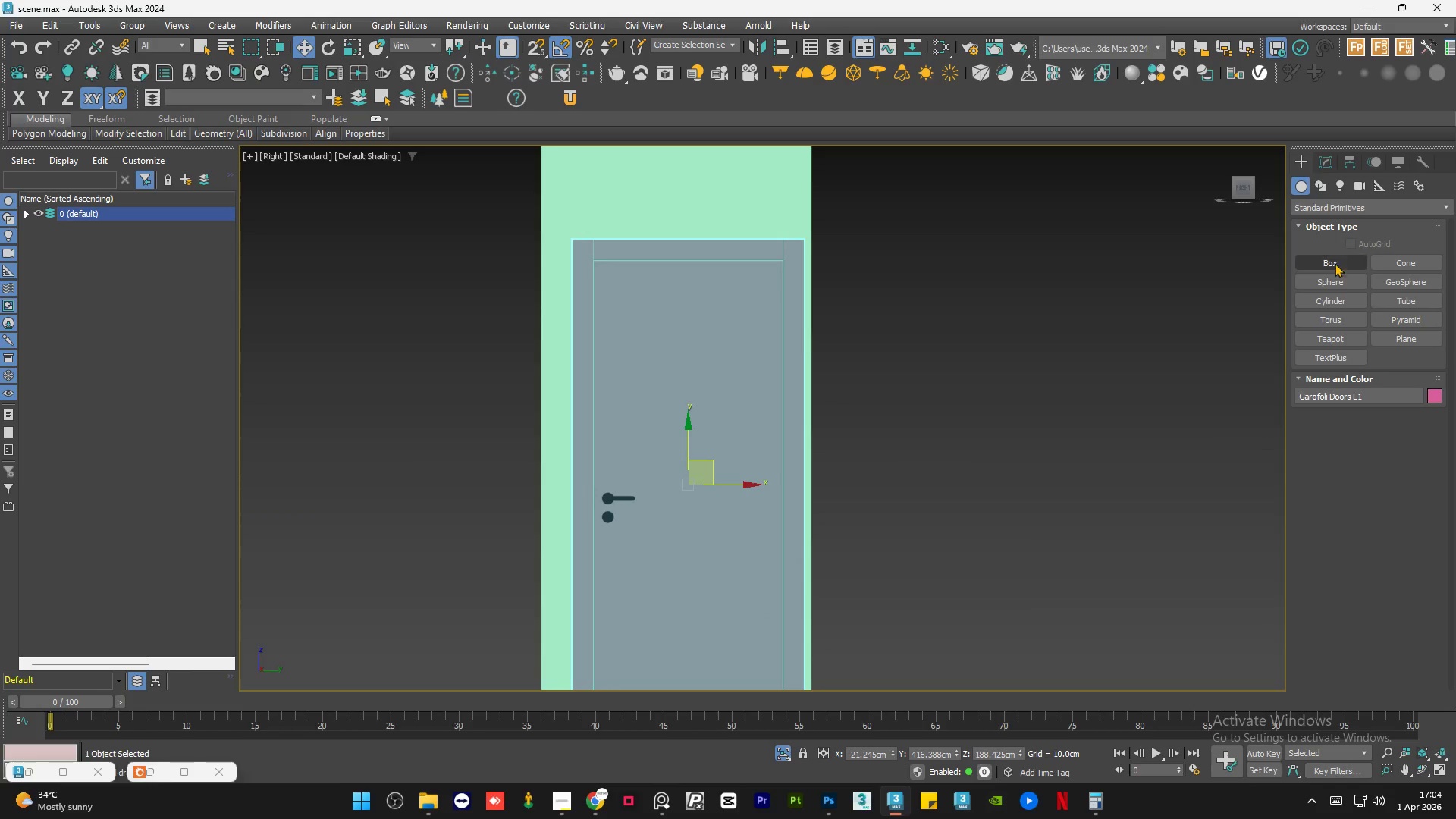 
left_click([1336, 259])
 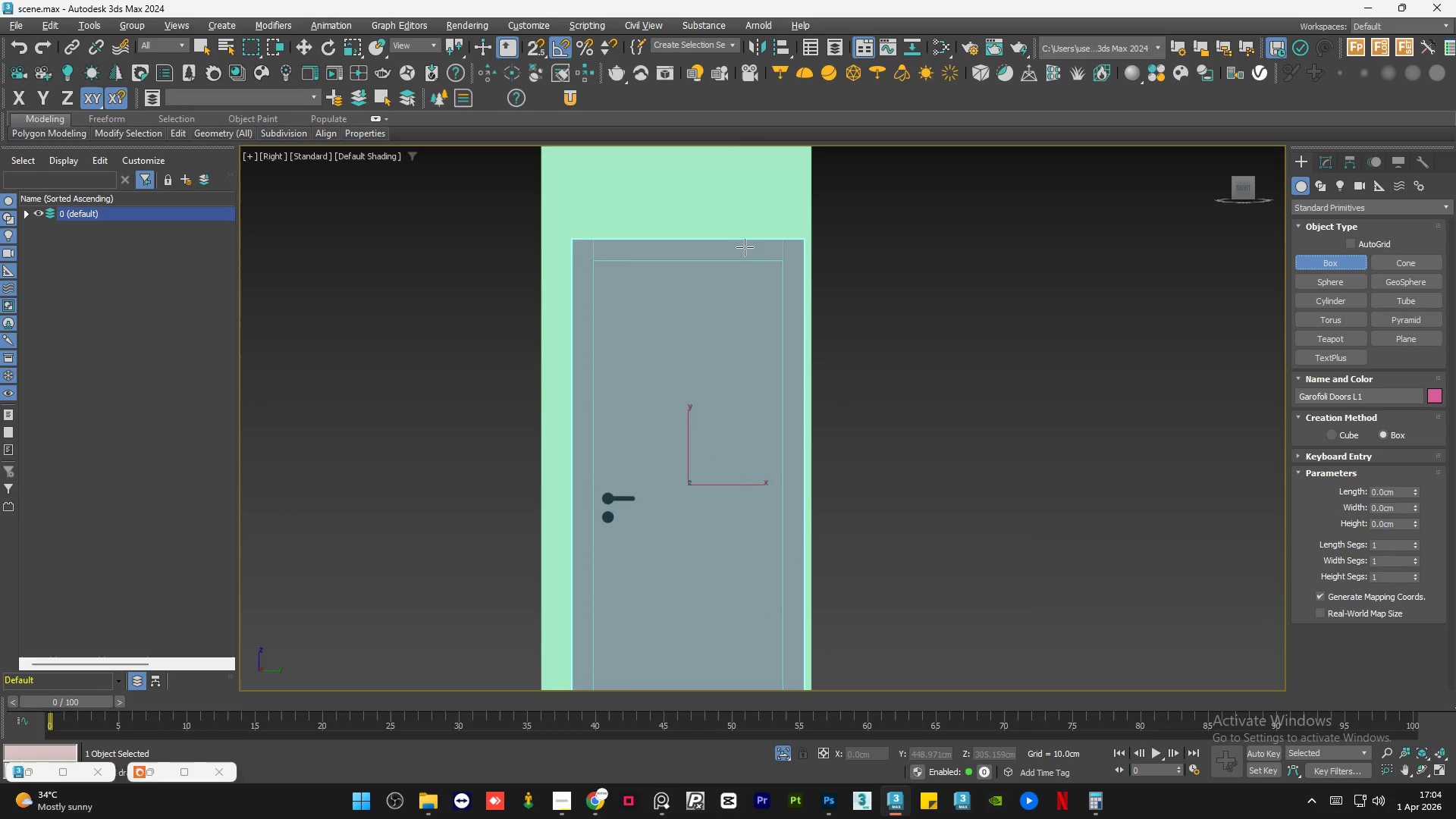 
scroll: coordinate [748, 271], scroll_direction: down, amount: 1.0
 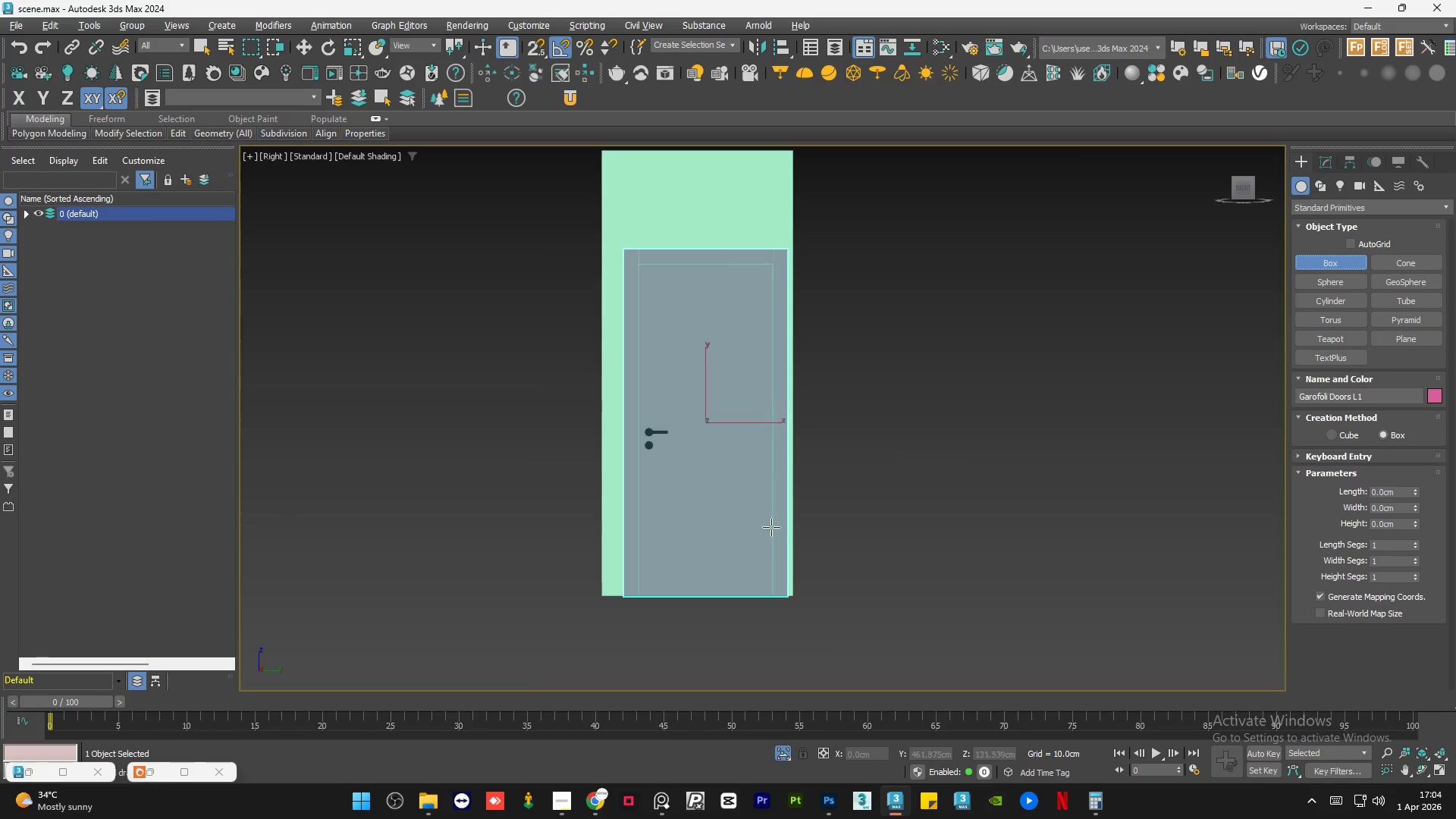 
scroll: coordinate [777, 585], scroll_direction: up, amount: 2.0
 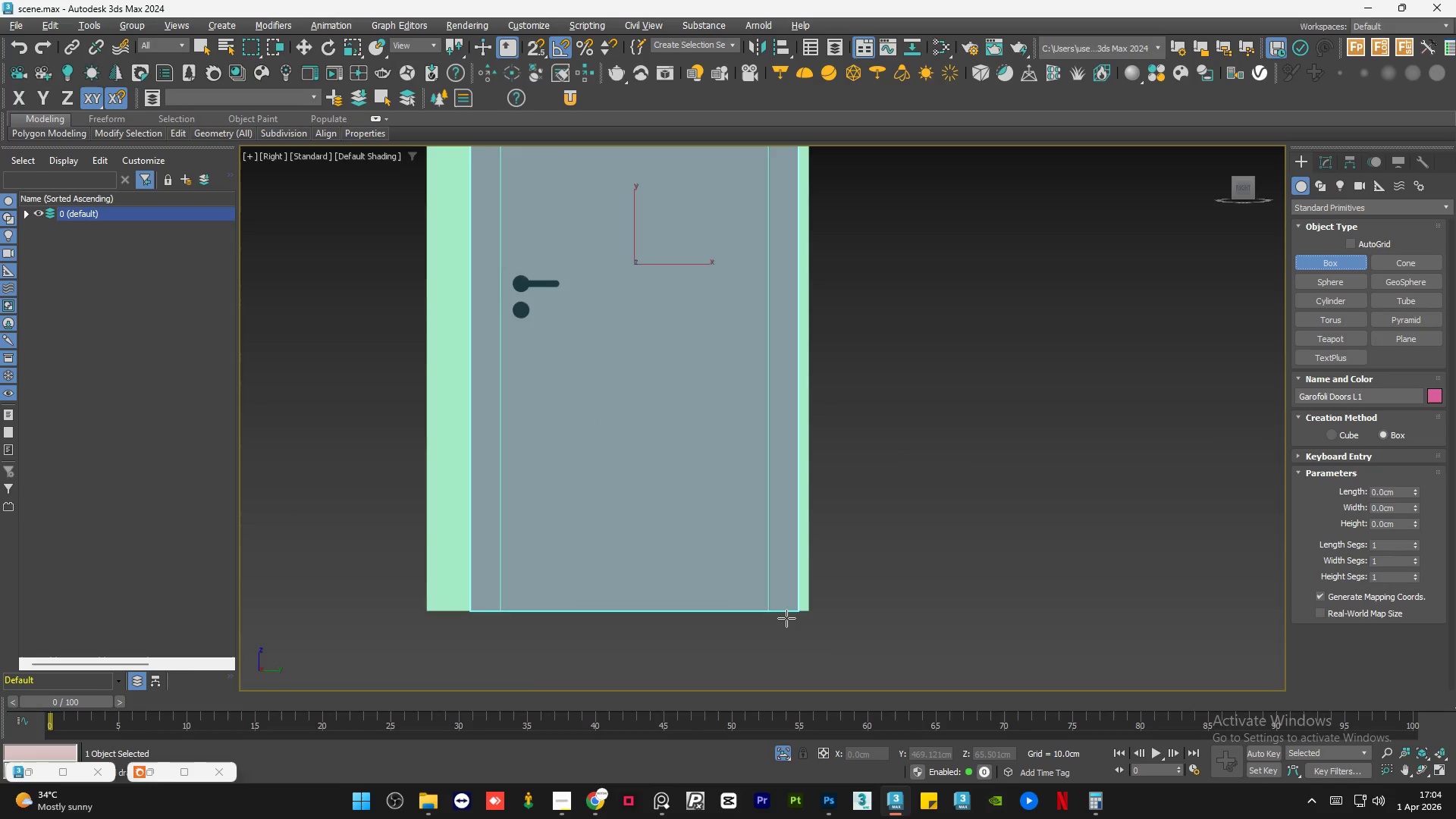 
left_click_drag(start_coordinate=[786, 618], to_coordinate=[642, 300])
 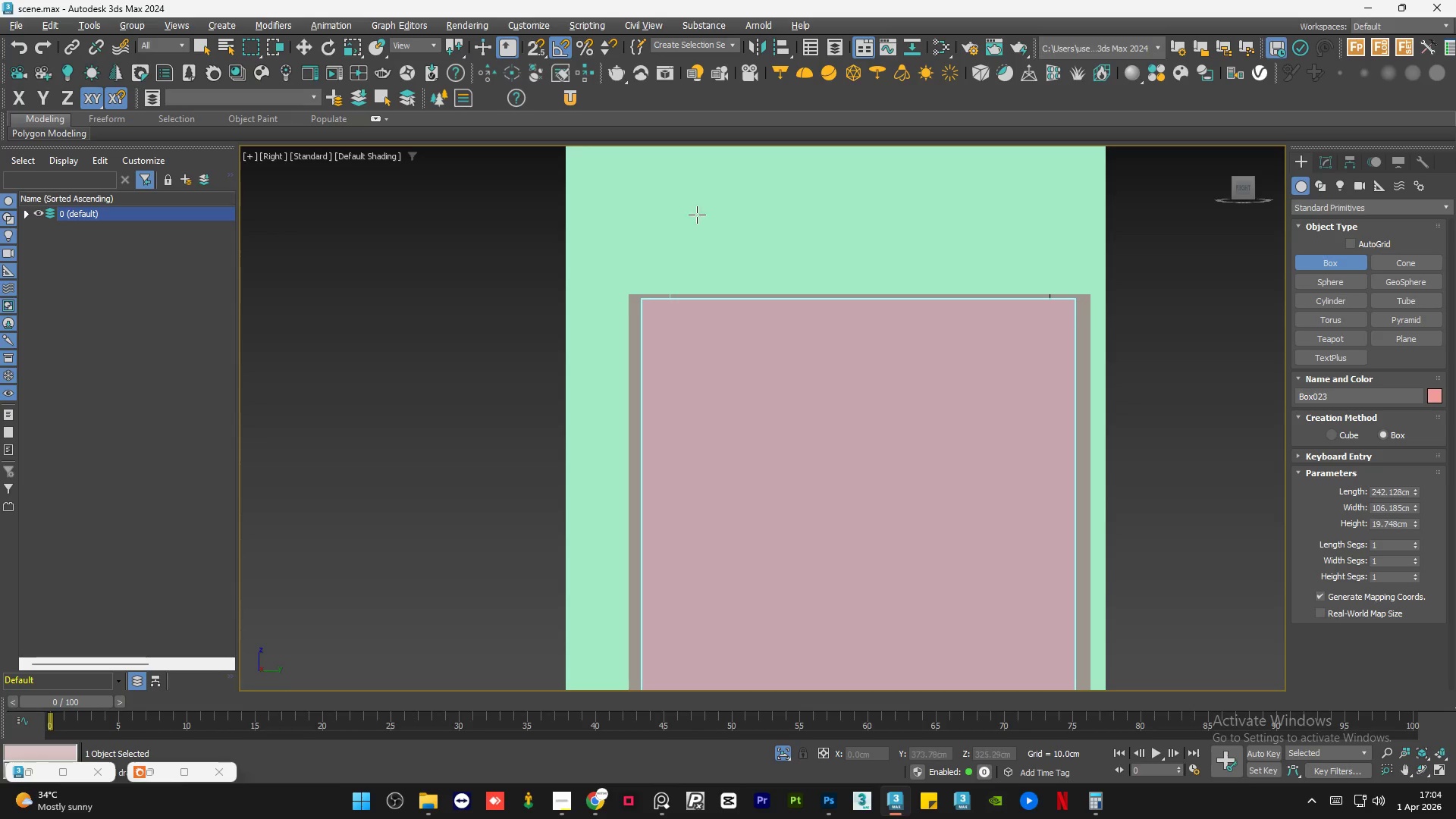 
scroll: coordinate [740, 515], scroll_direction: down, amount: 3.0
 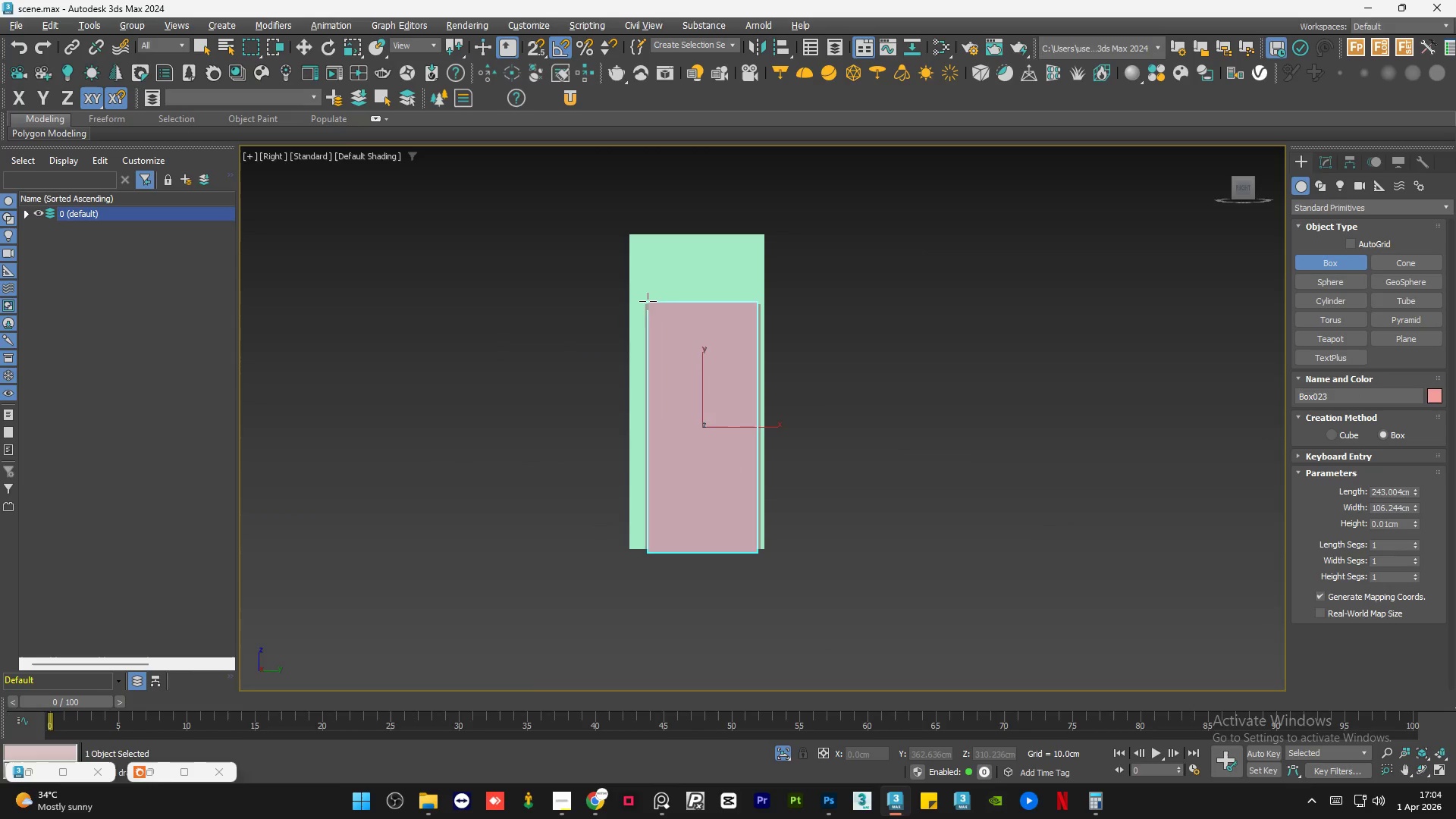 
scroll: coordinate [654, 314], scroll_direction: up, amount: 4.0
 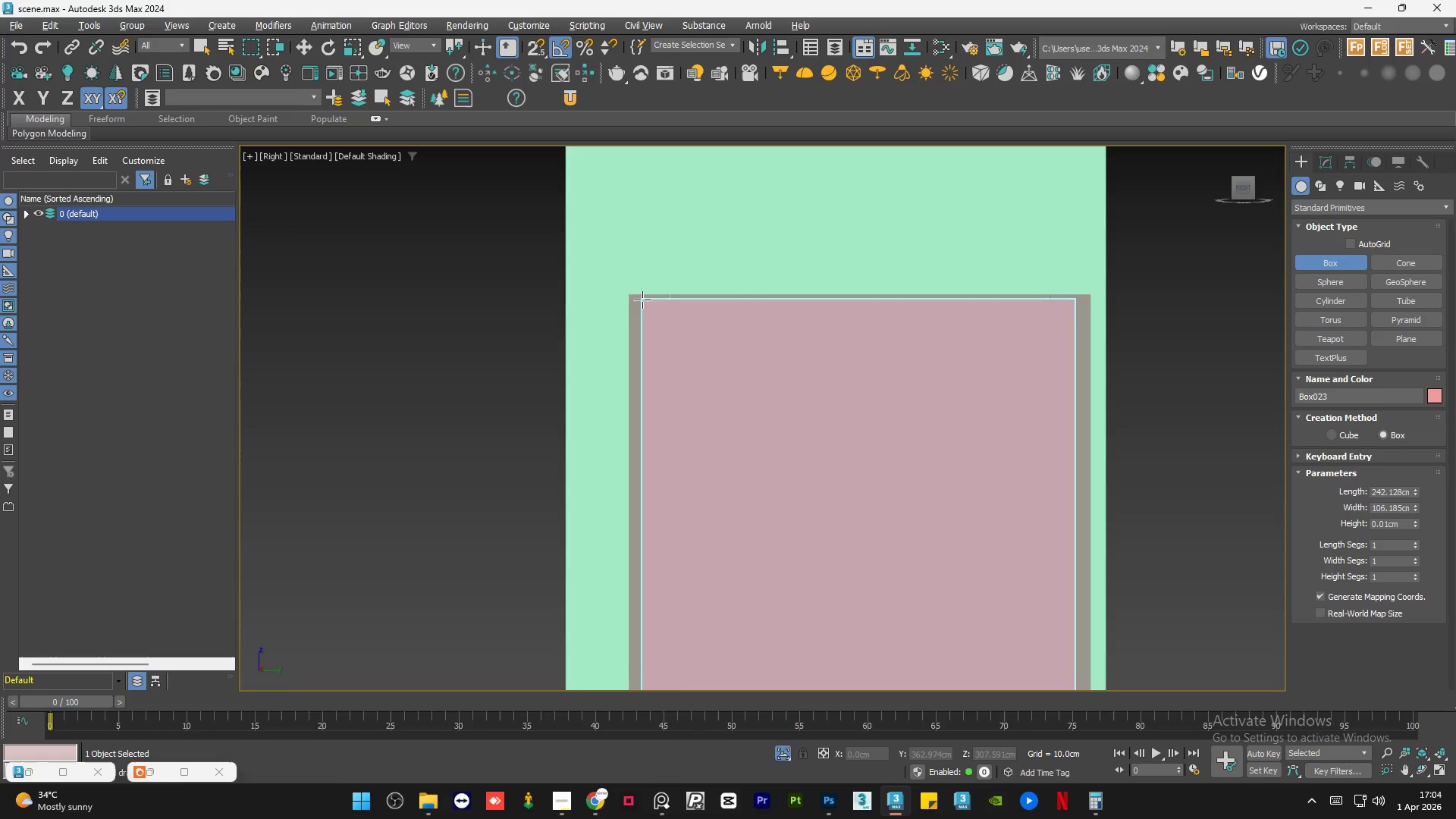 
left_click([709, 200])
 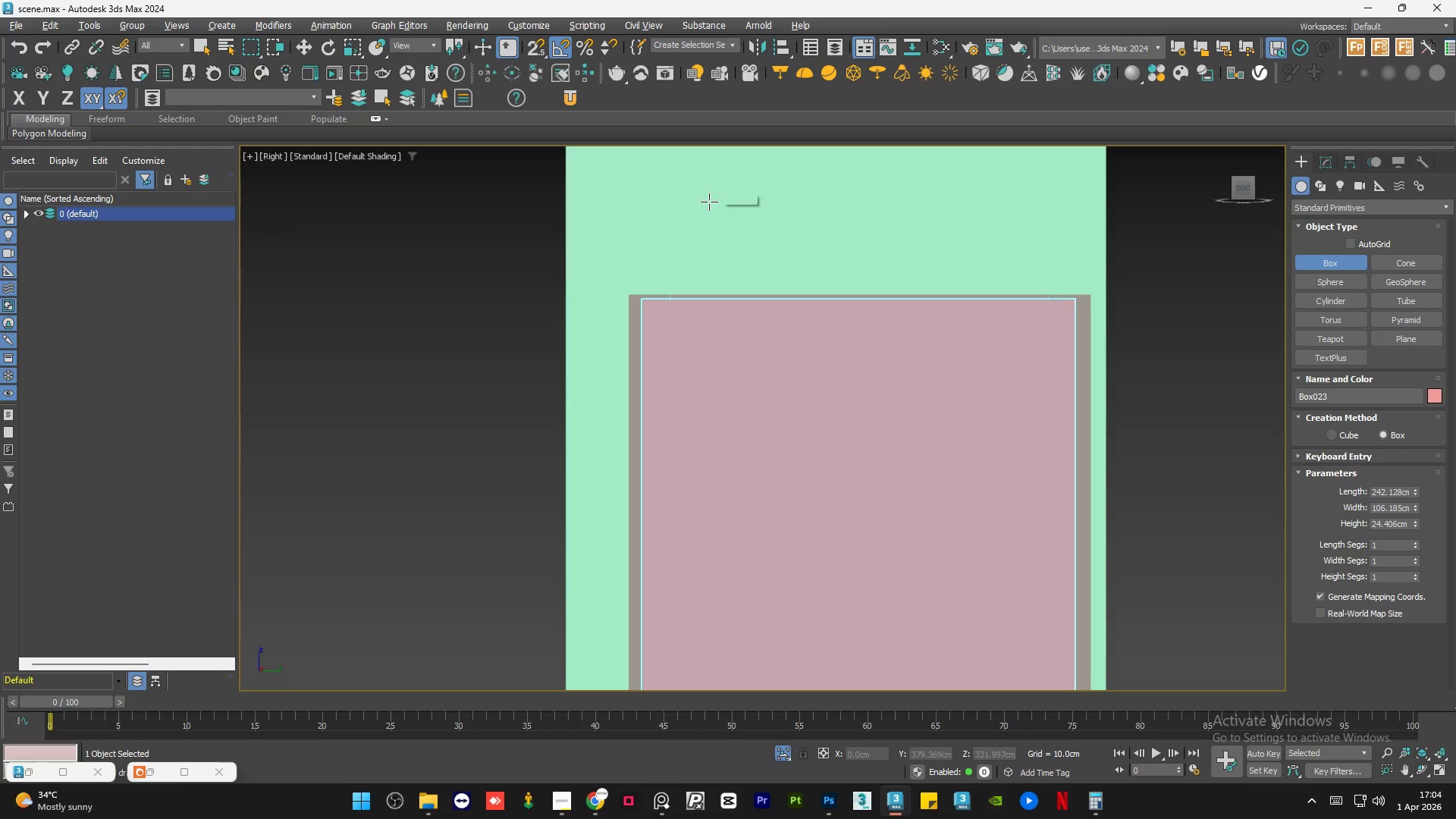 
key(W)
 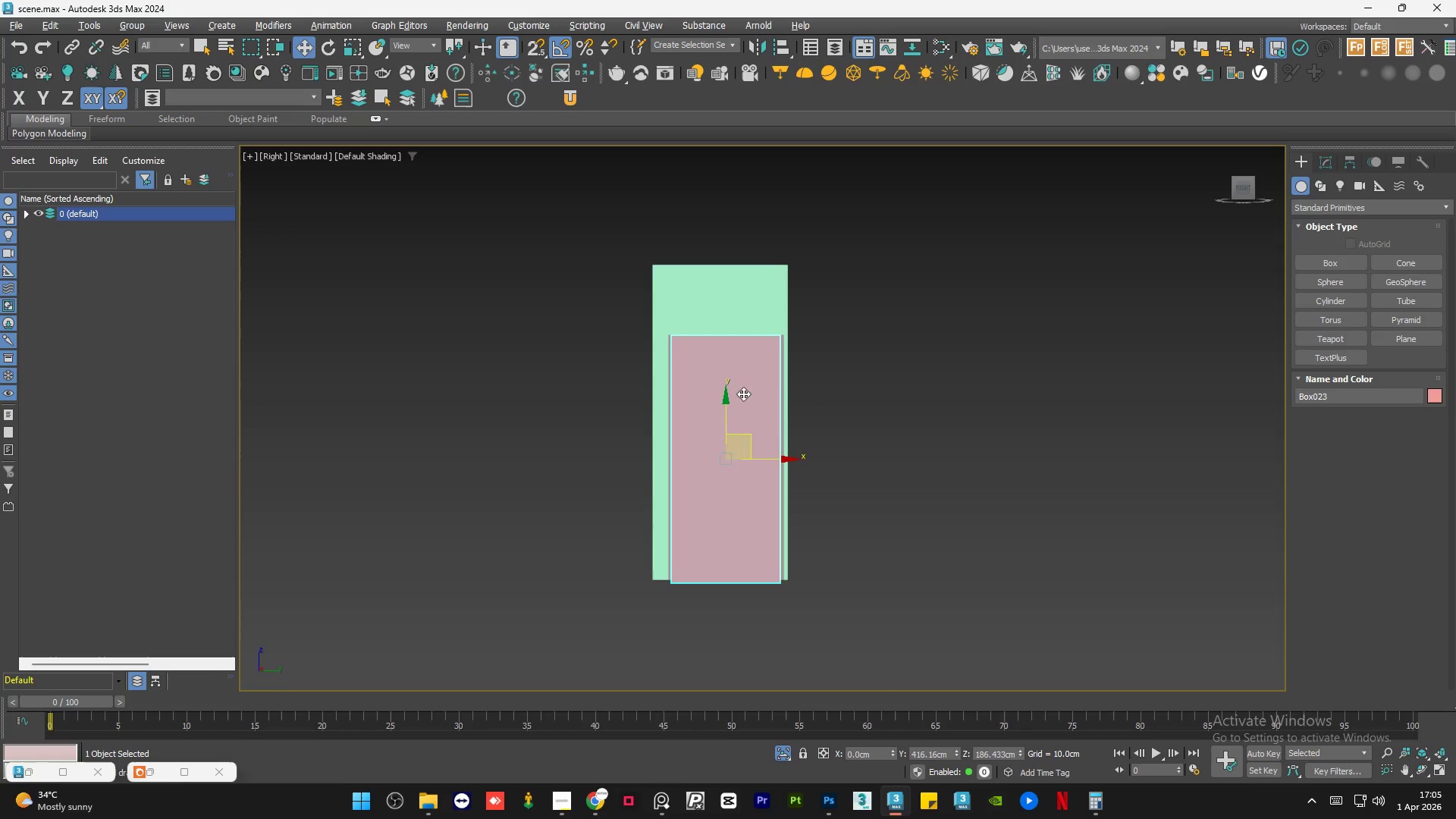 
scroll: coordinate [680, 359], scroll_direction: down, amount: 4.0
 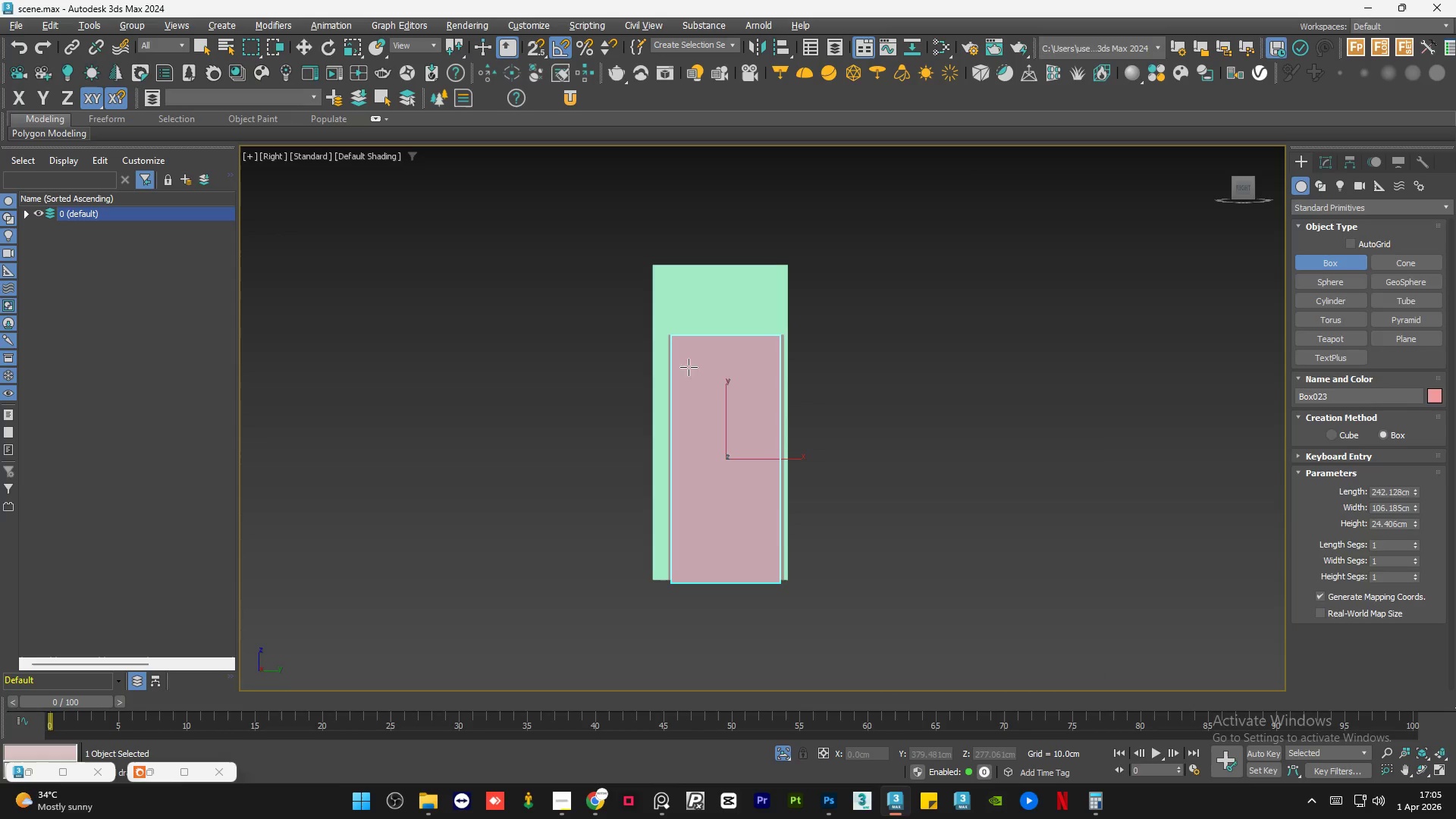 
hold_key(key=AltLeft, duration=1.38)
 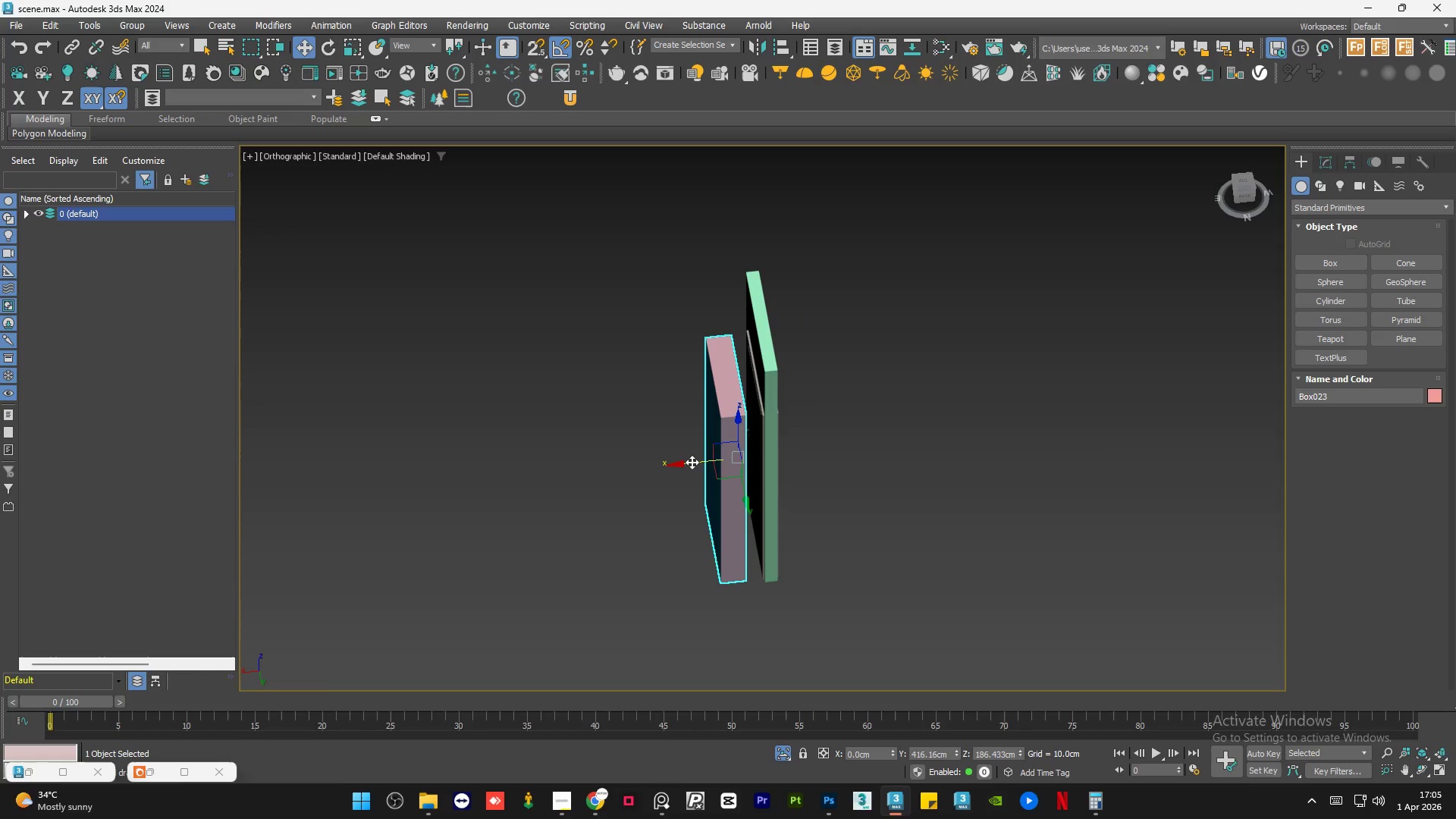 
left_click_drag(start_coordinate=[691, 462], to_coordinate=[730, 466])
 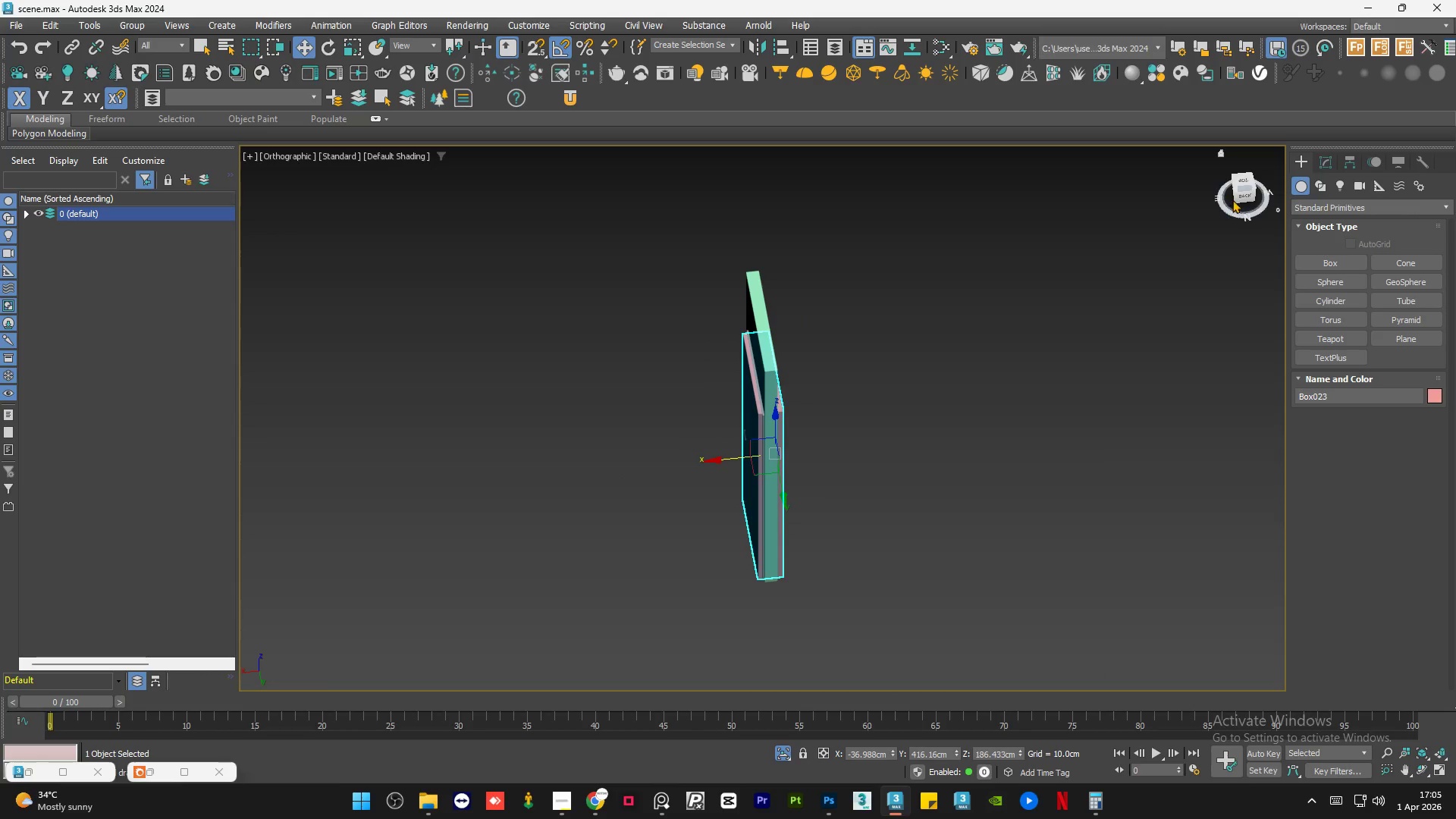 
left_click([1241, 195])
 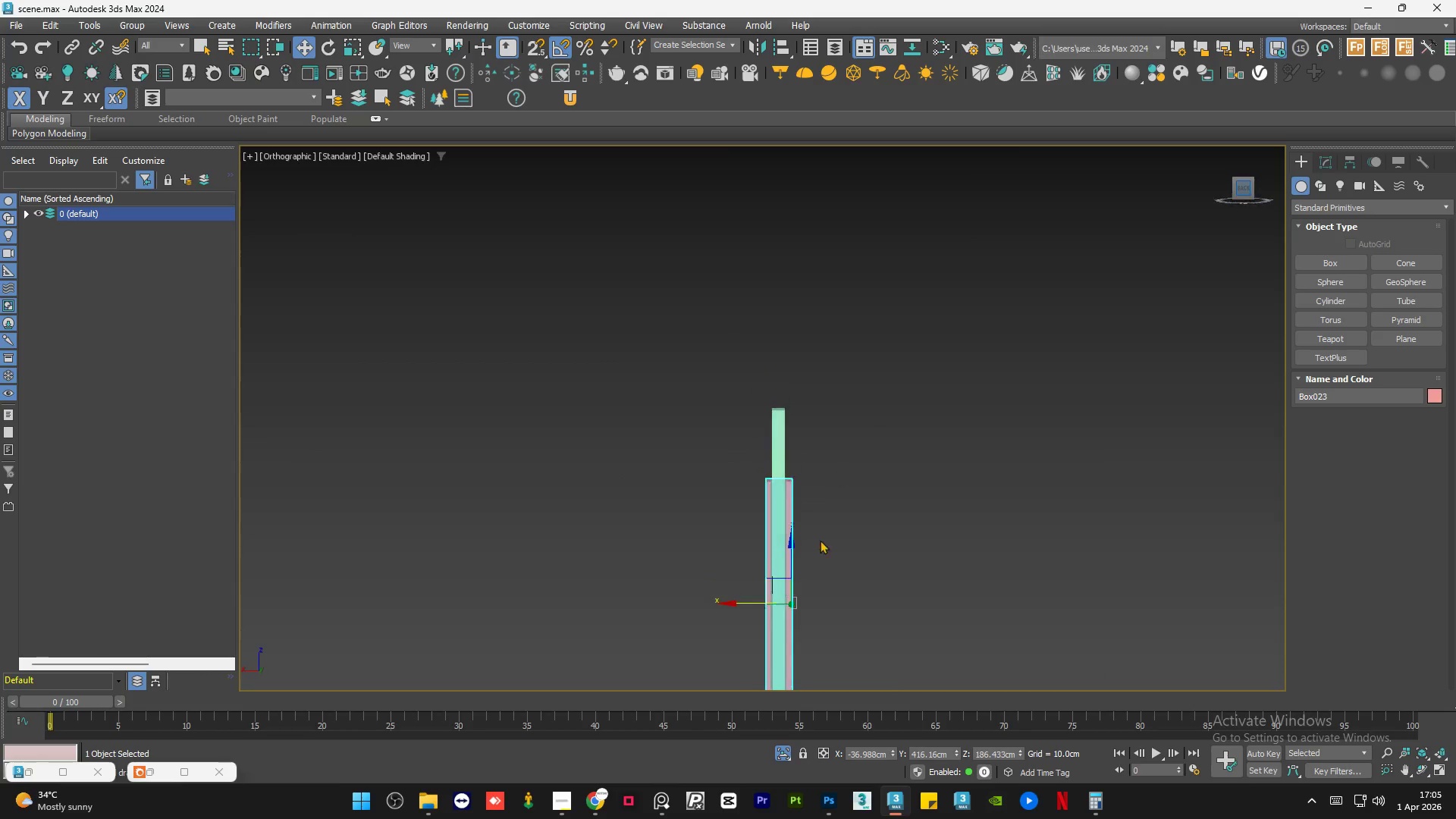 
scroll: coordinate [836, 576], scroll_direction: up, amount: 3.0
 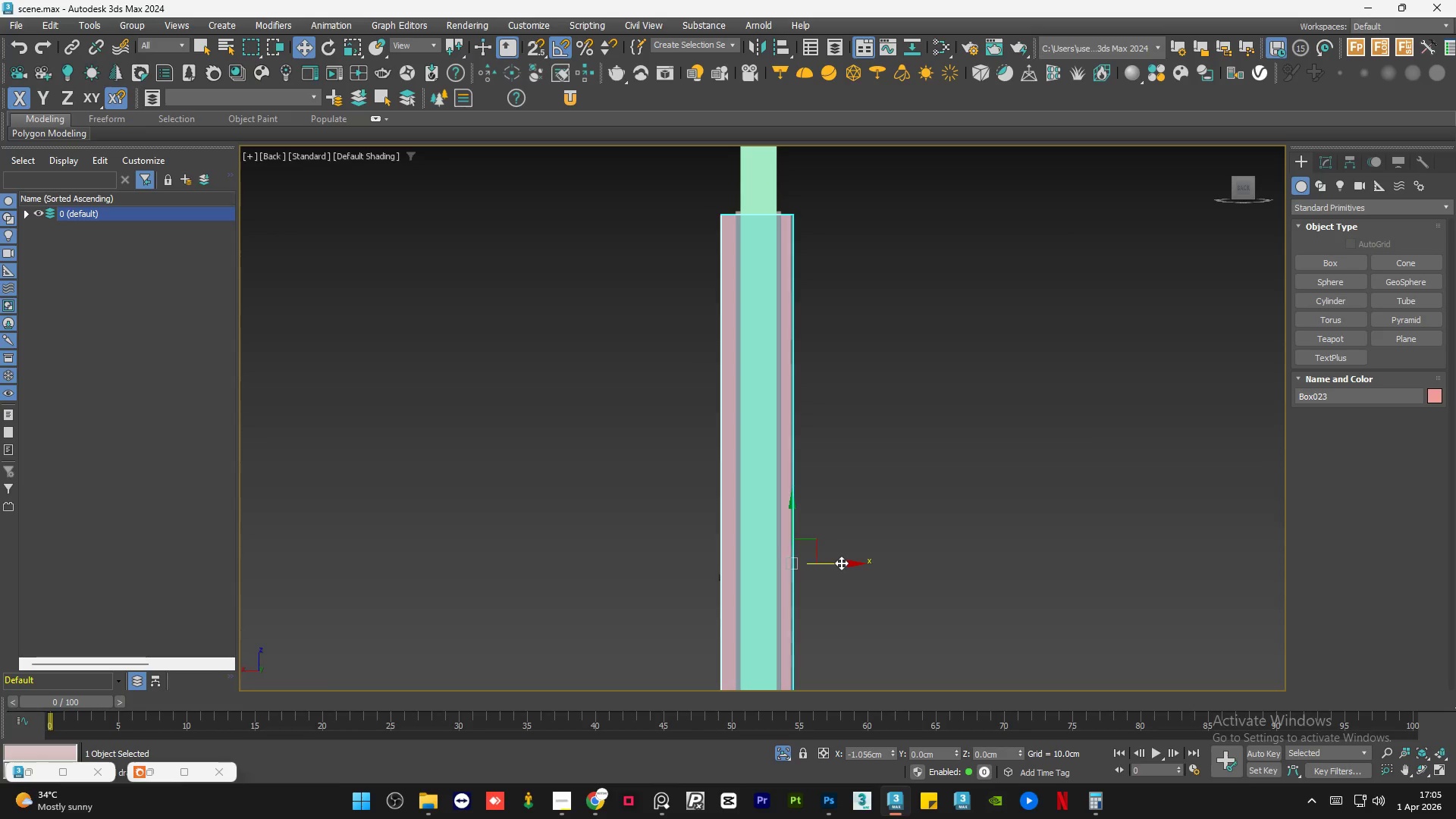 
hold_key(key=AltLeft, duration=1.06)
 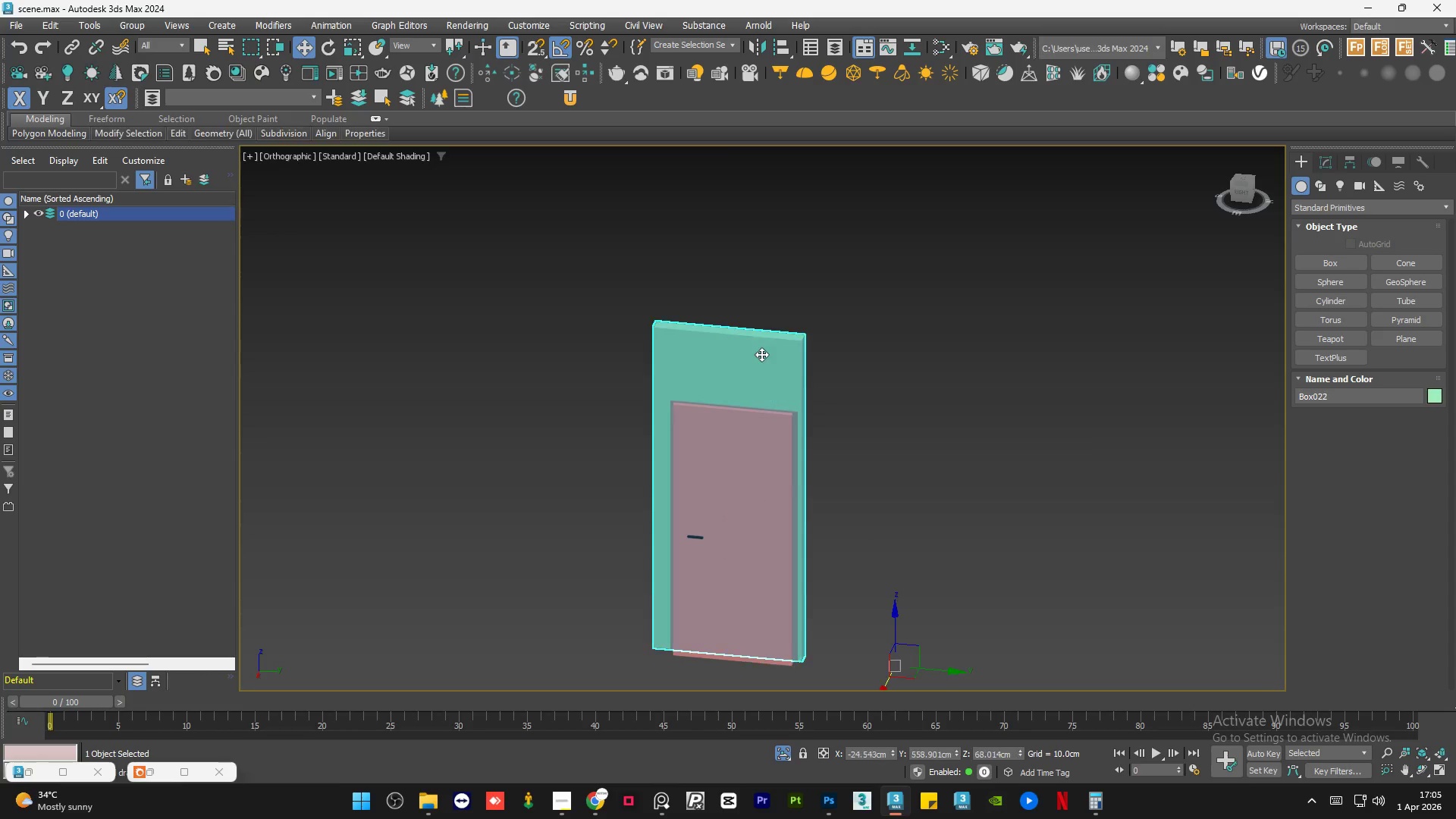 
scroll: coordinate [746, 521], scroll_direction: down, amount: 3.0
 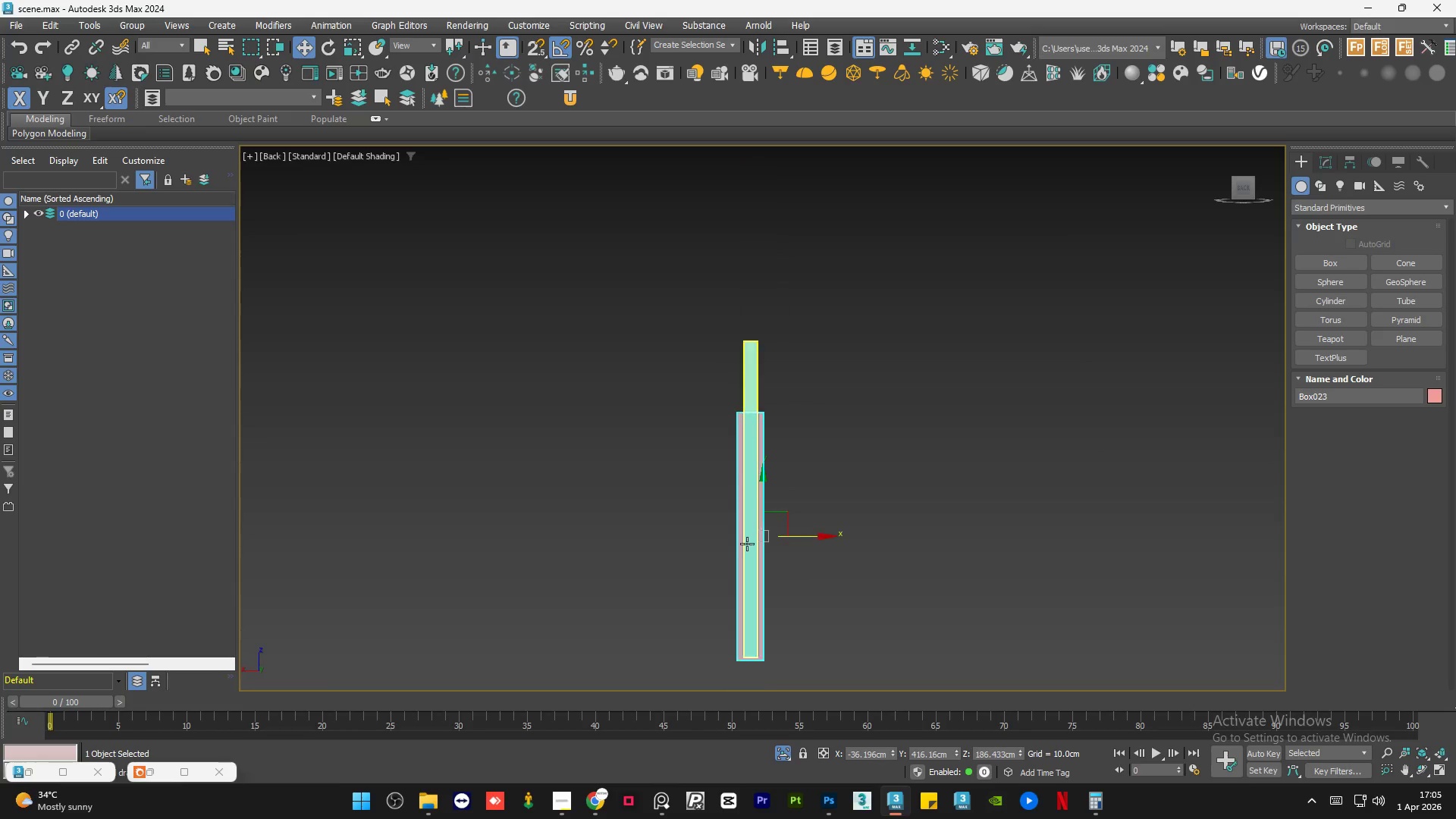 
scroll: coordinate [874, 592], scroll_direction: up, amount: 1.0
 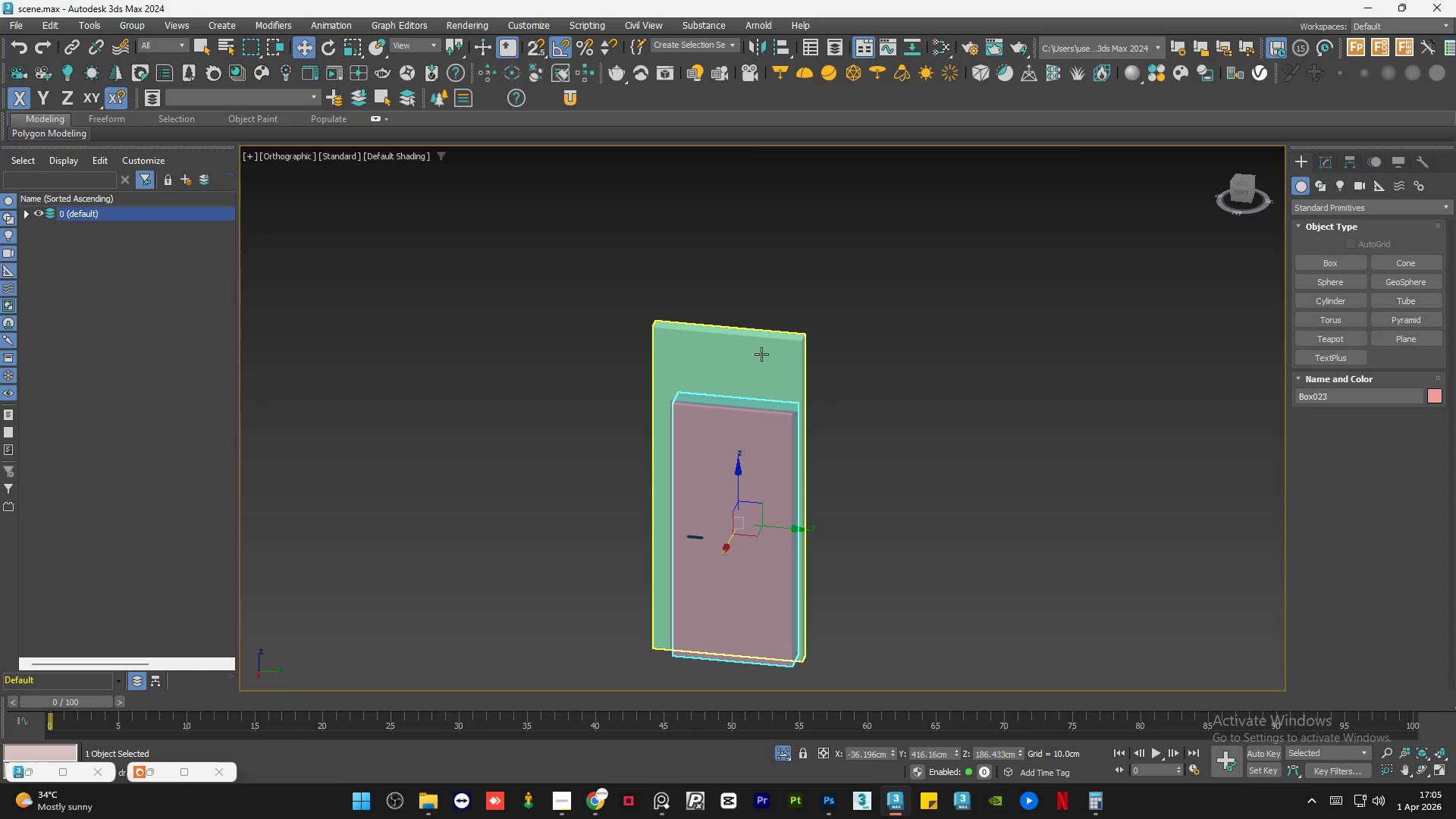 
left_click([761, 354])
 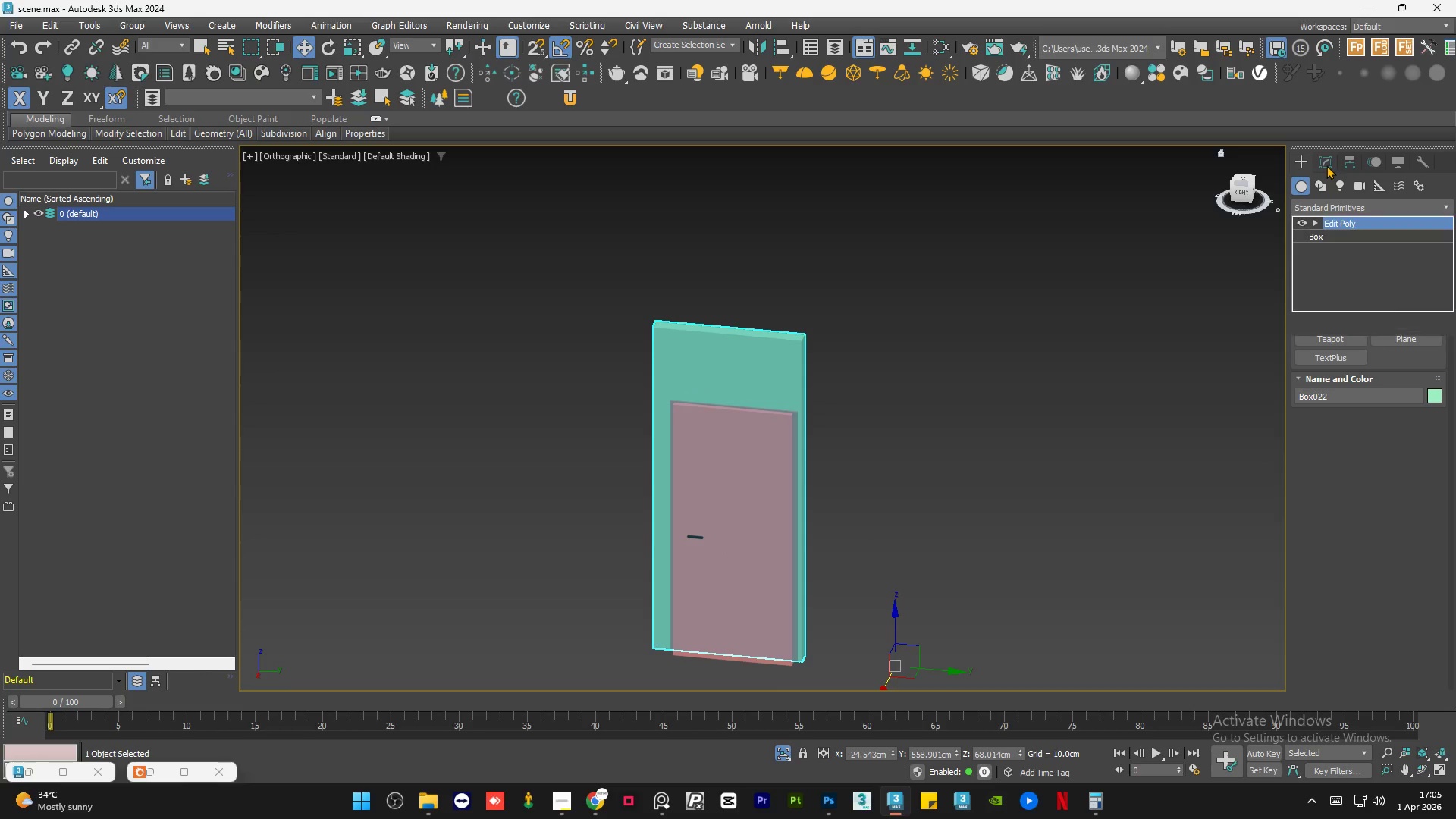 
double_click([1329, 202])
 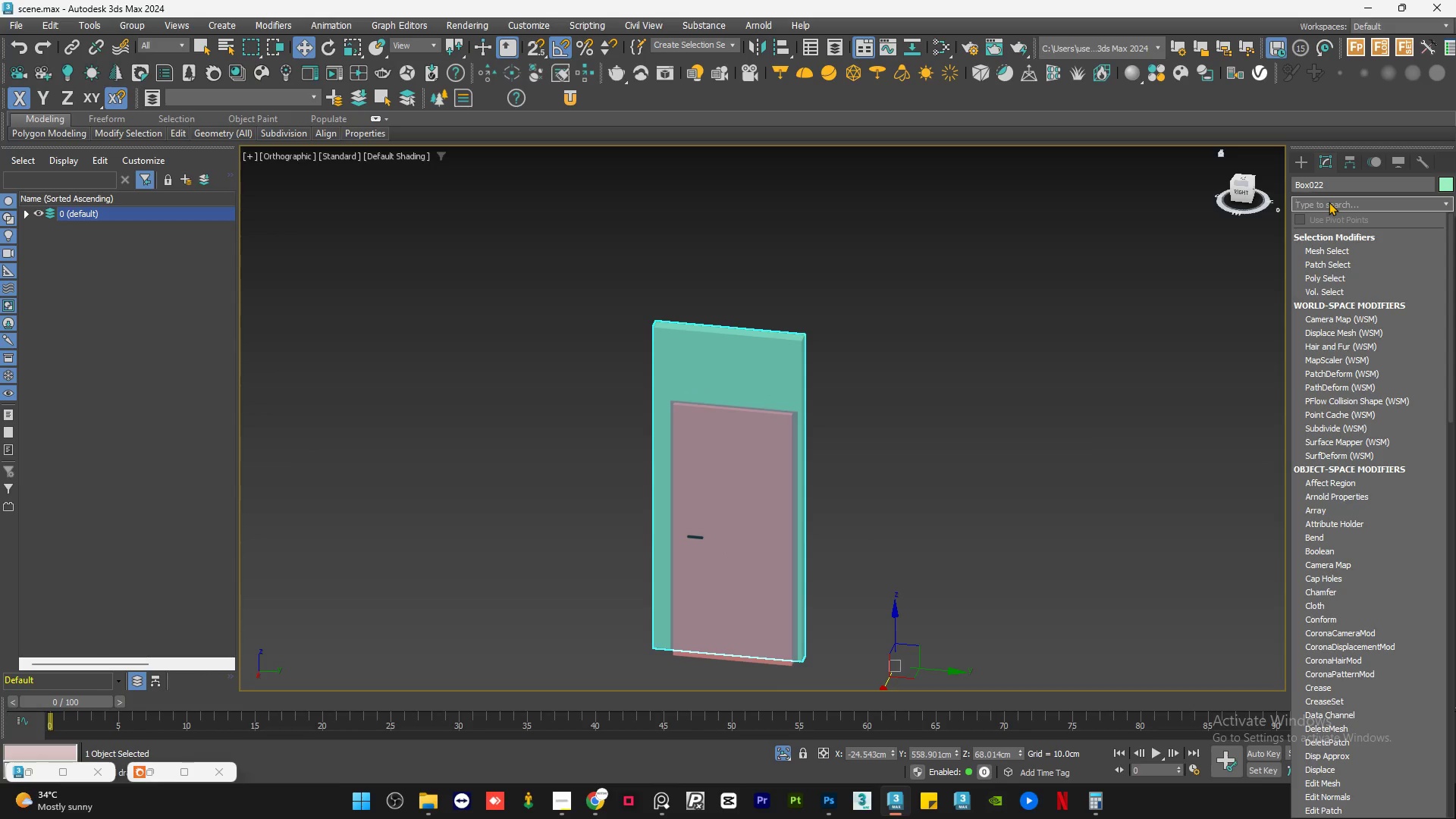 
type(boo)
 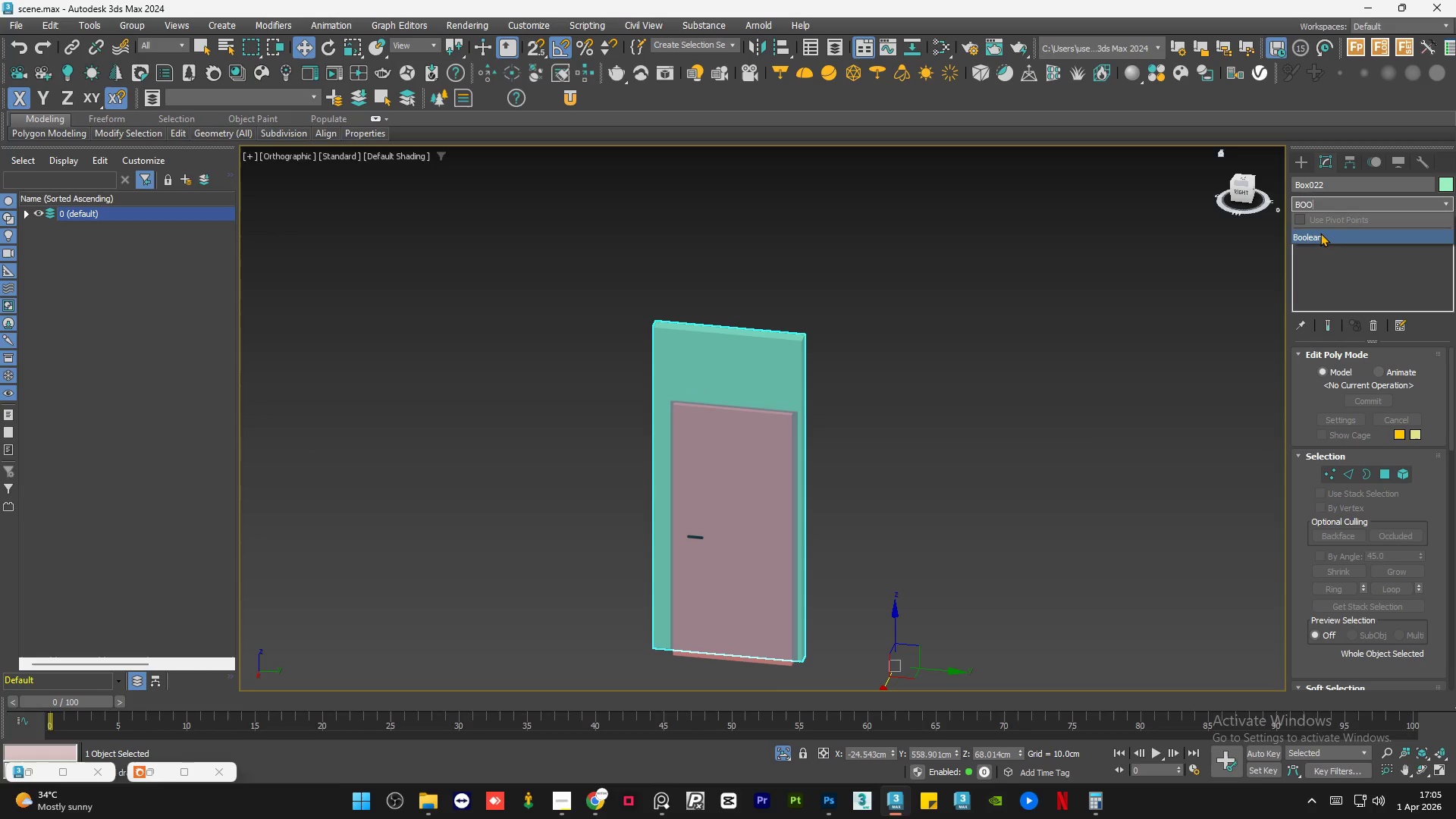 
left_click([1320, 233])
 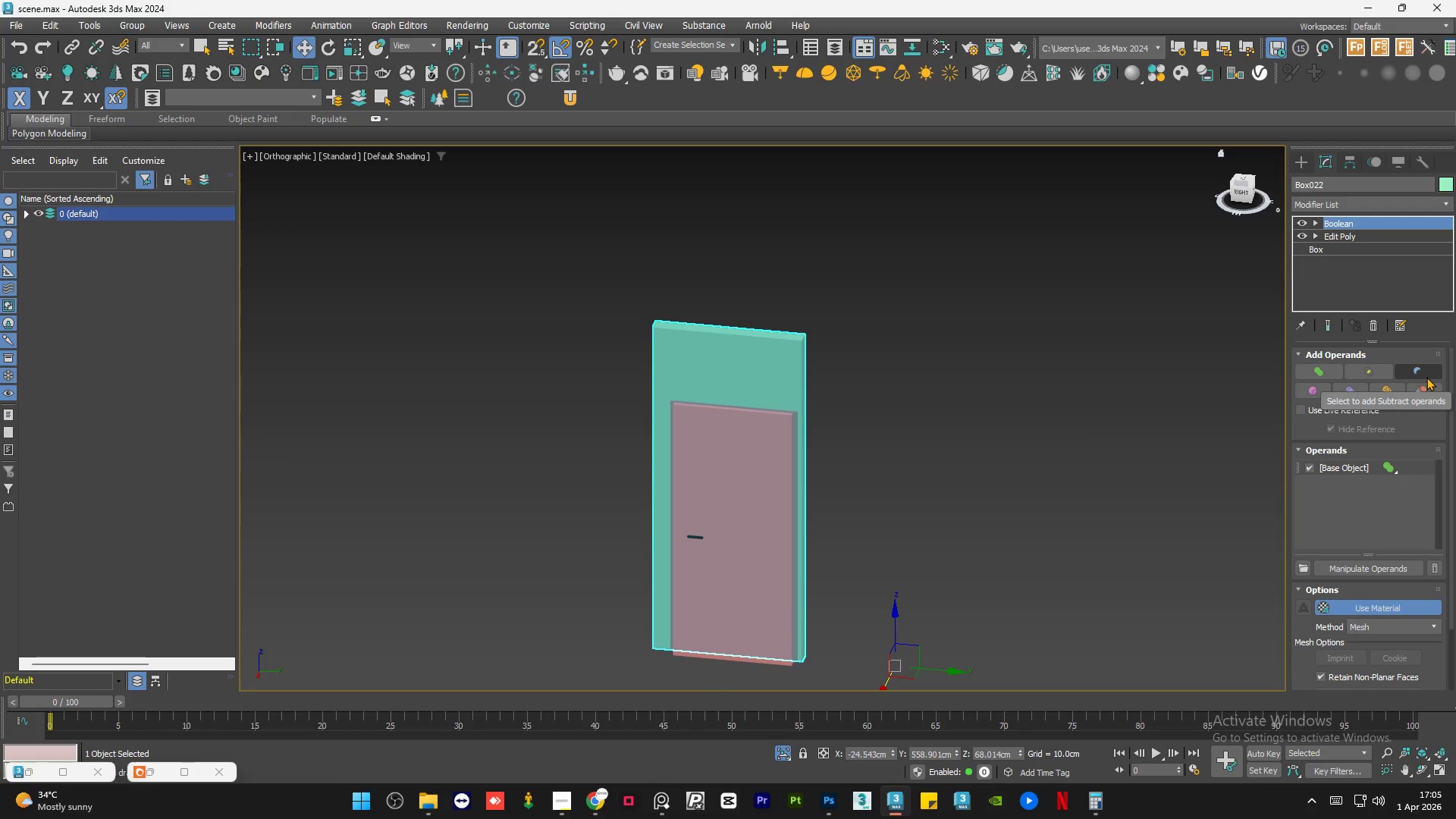 
left_click([1423, 375])
 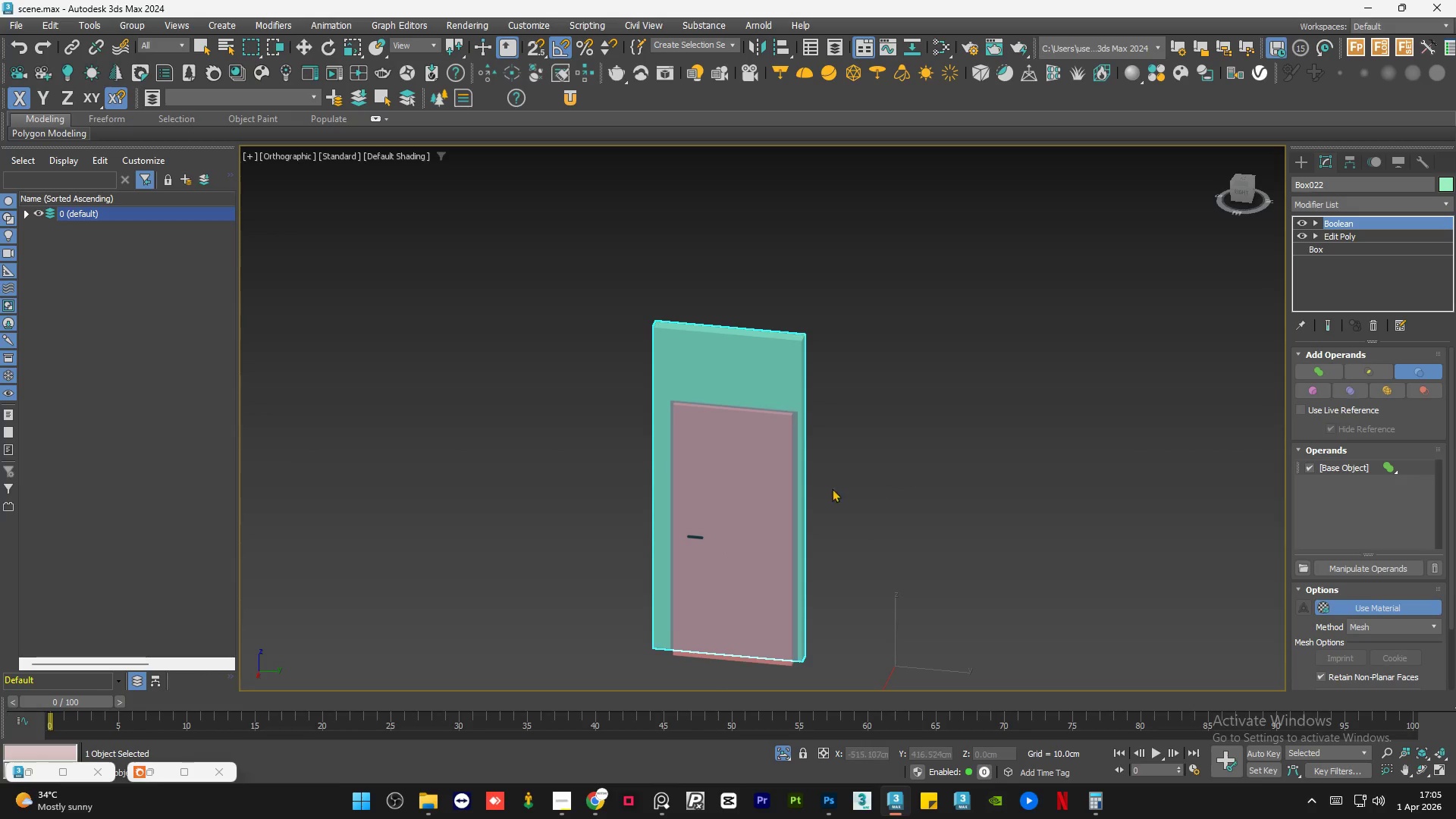 
left_click([715, 472])
 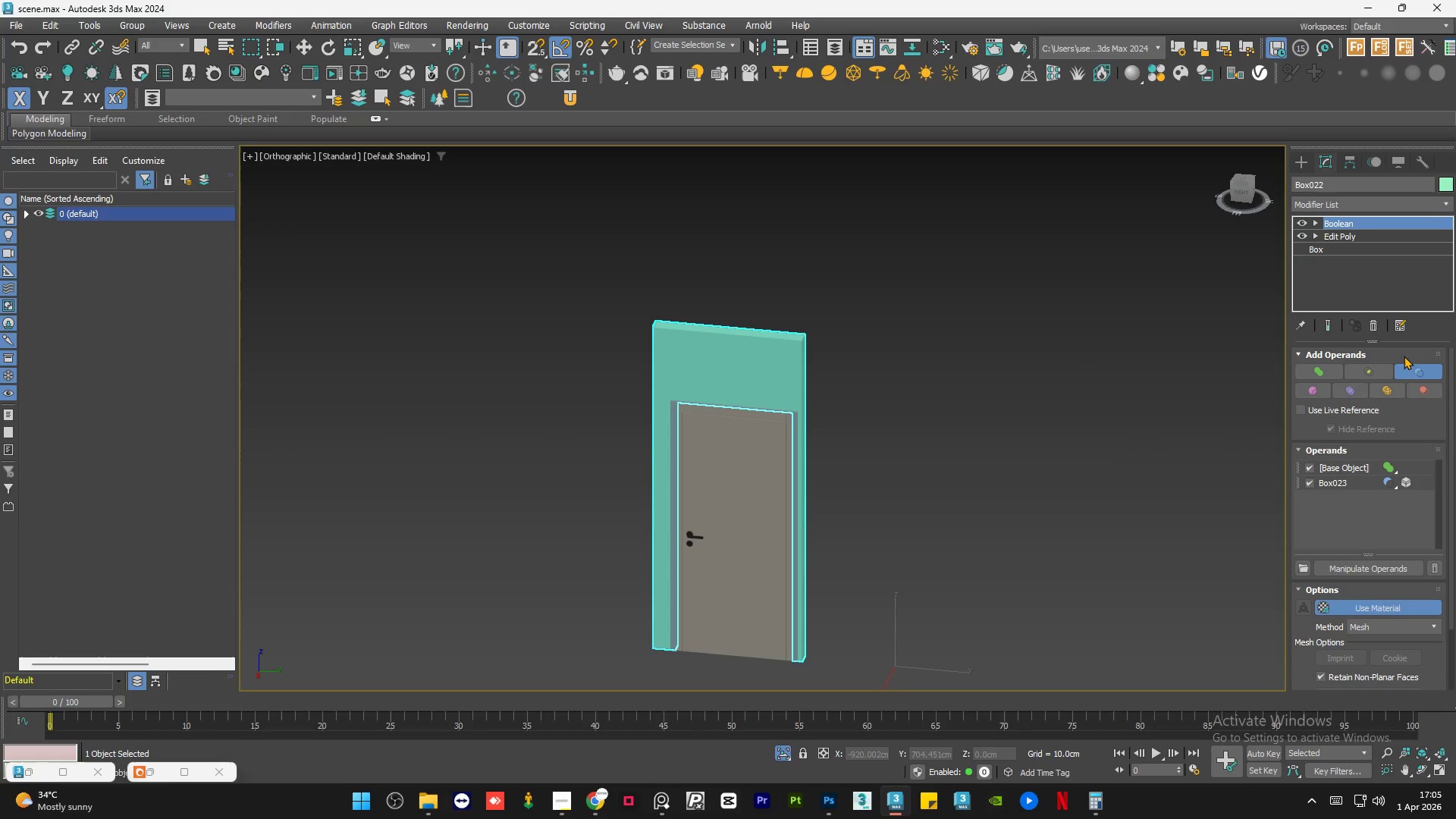 
left_click([1406, 372])
 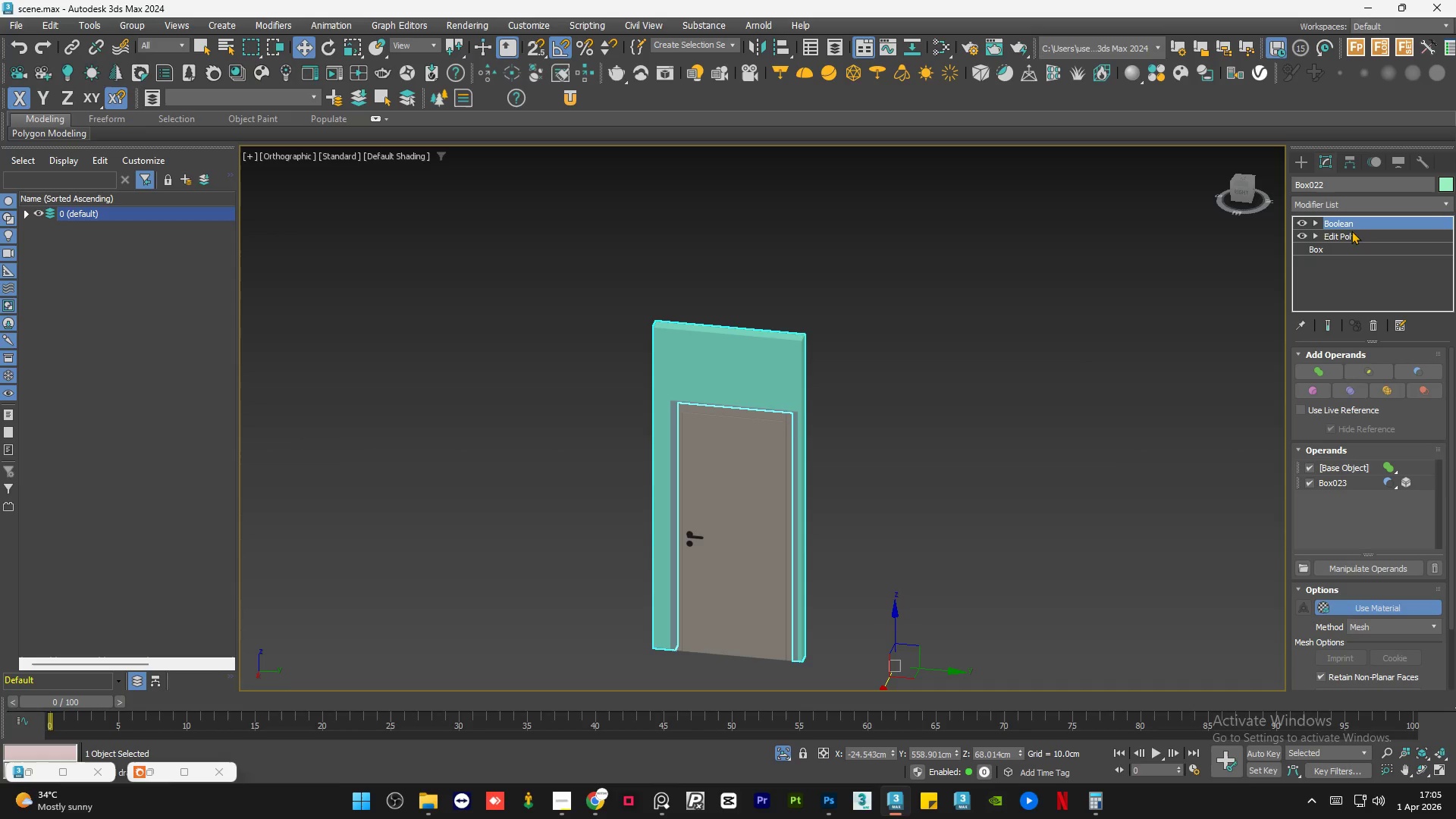 
right_click([1358, 221])
 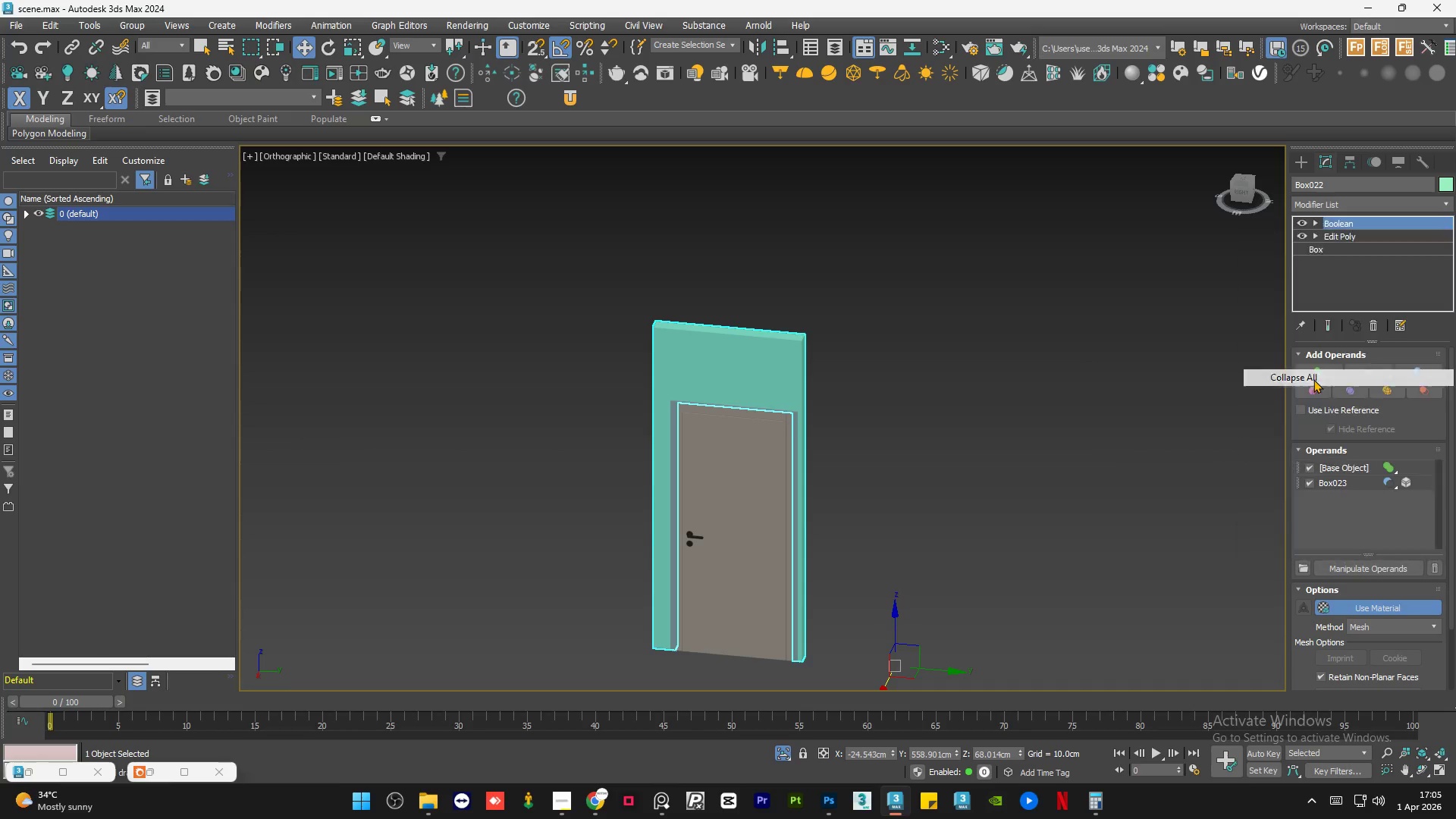 
double_click([964, 328])
 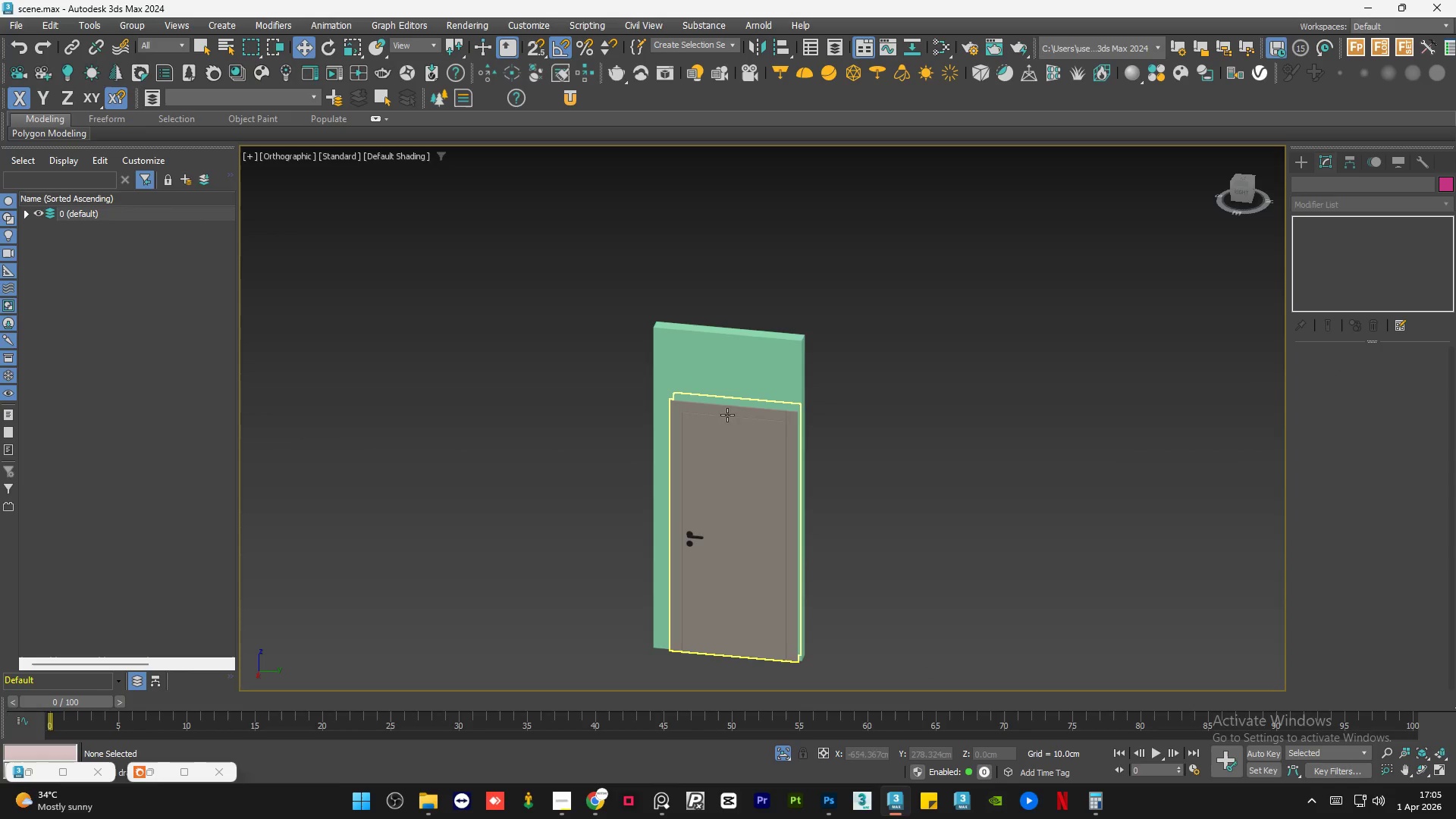 
left_click([716, 425])
 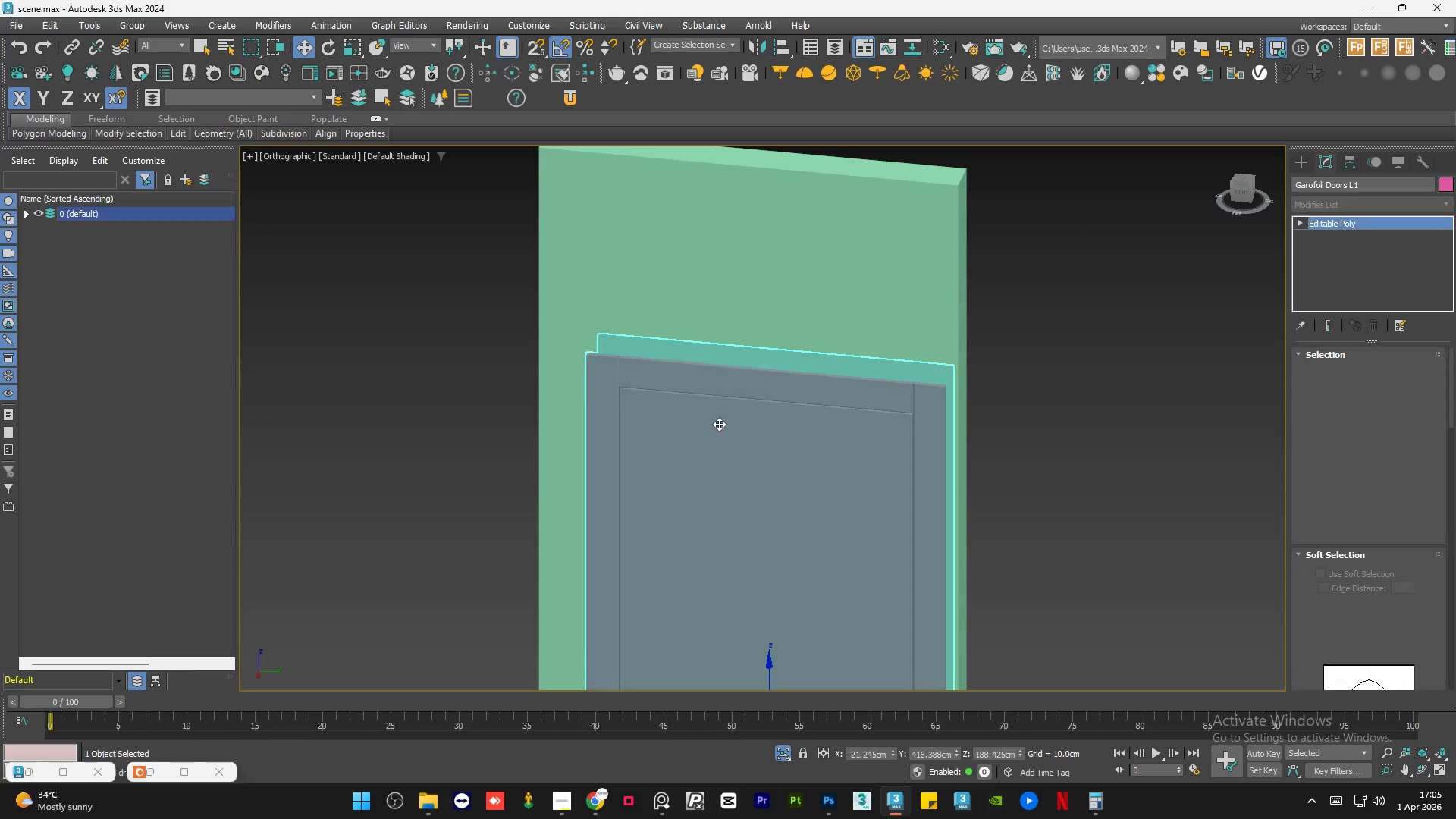 
scroll: coordinate [716, 425], scroll_direction: up, amount: 3.0
 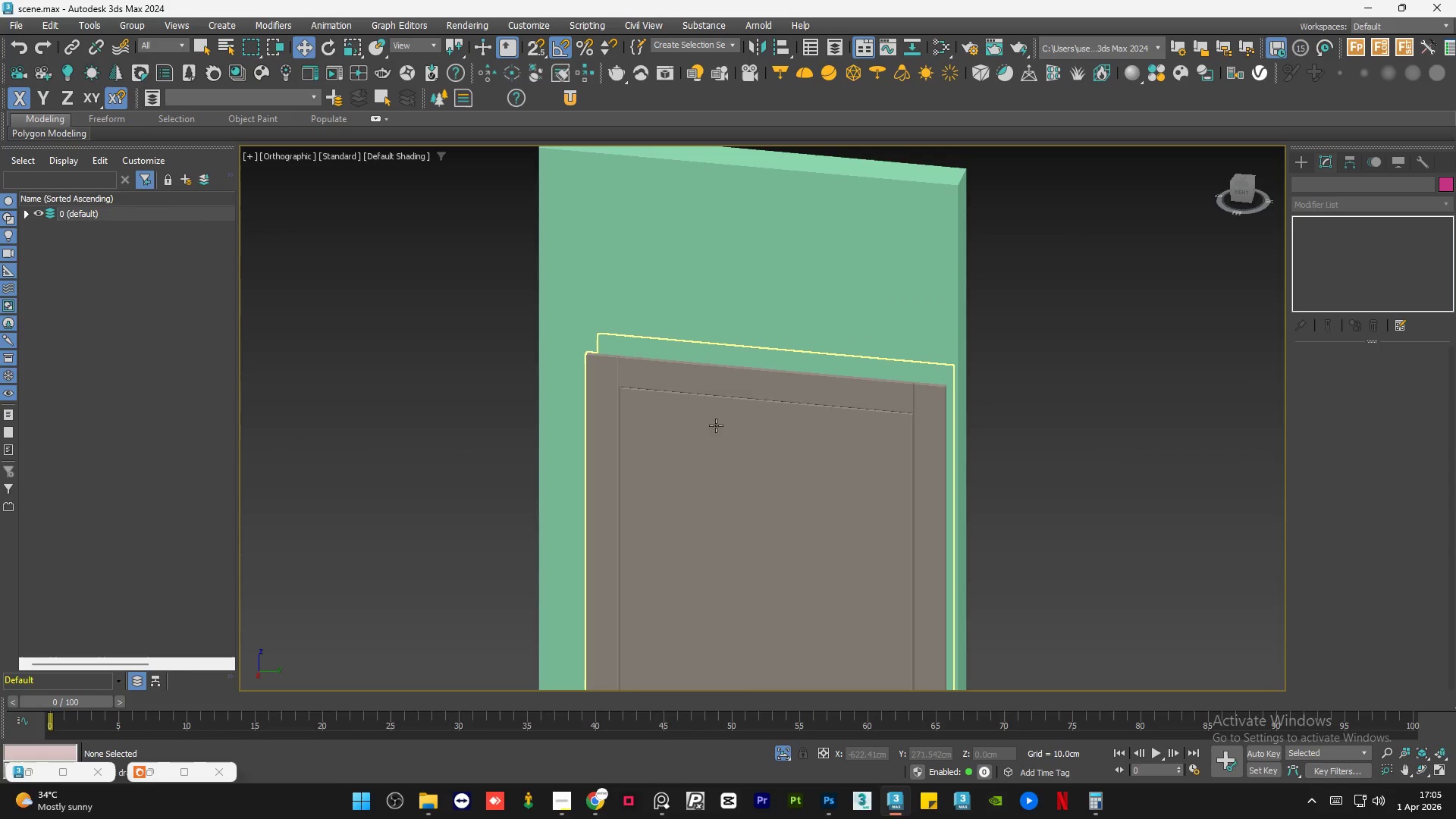 
hold_key(key=AltLeft, duration=1.09)
scroll: coordinate [785, 460], scroll_direction: down, amount: 3.0
 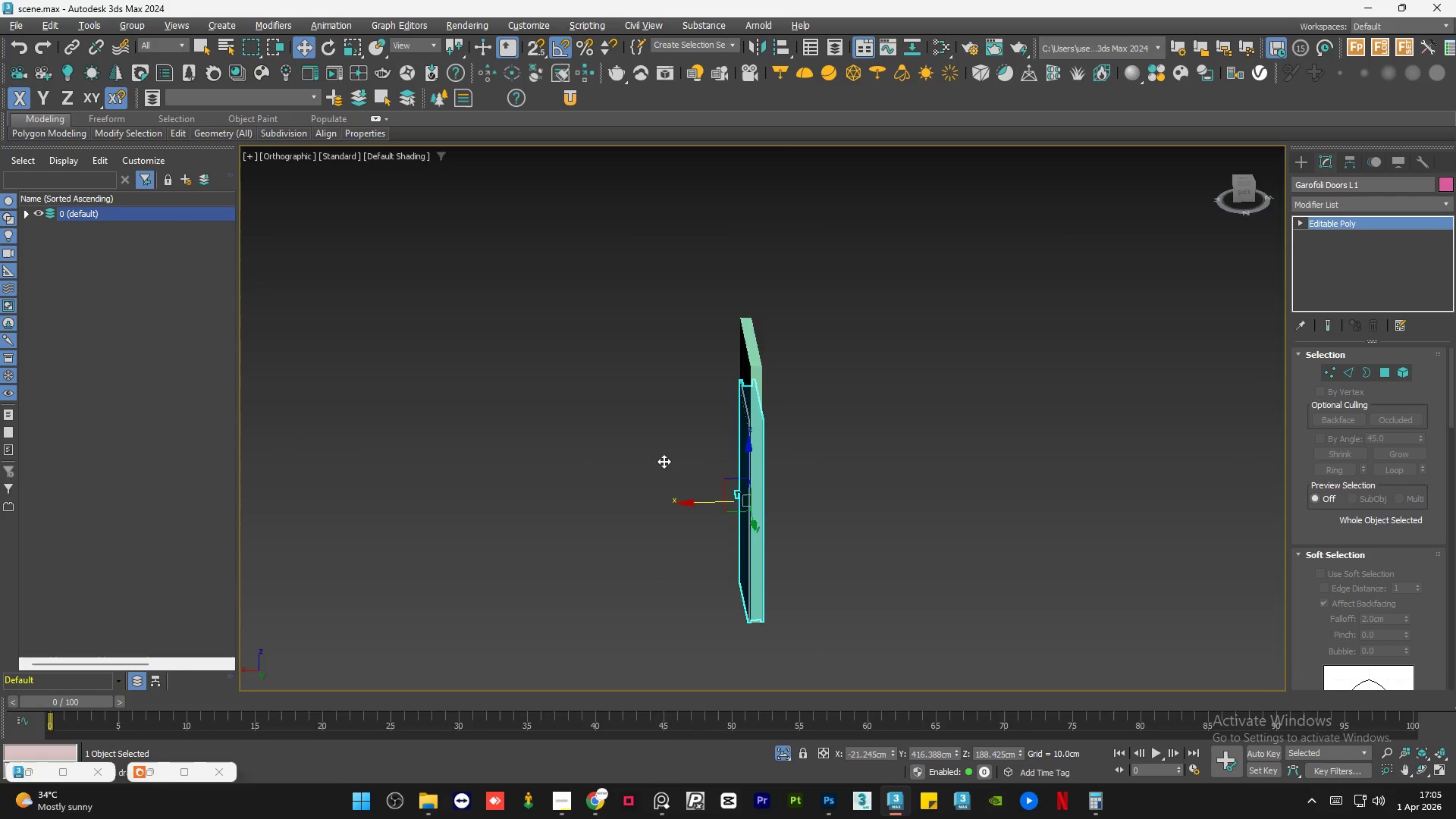 
left_click([937, 469])
 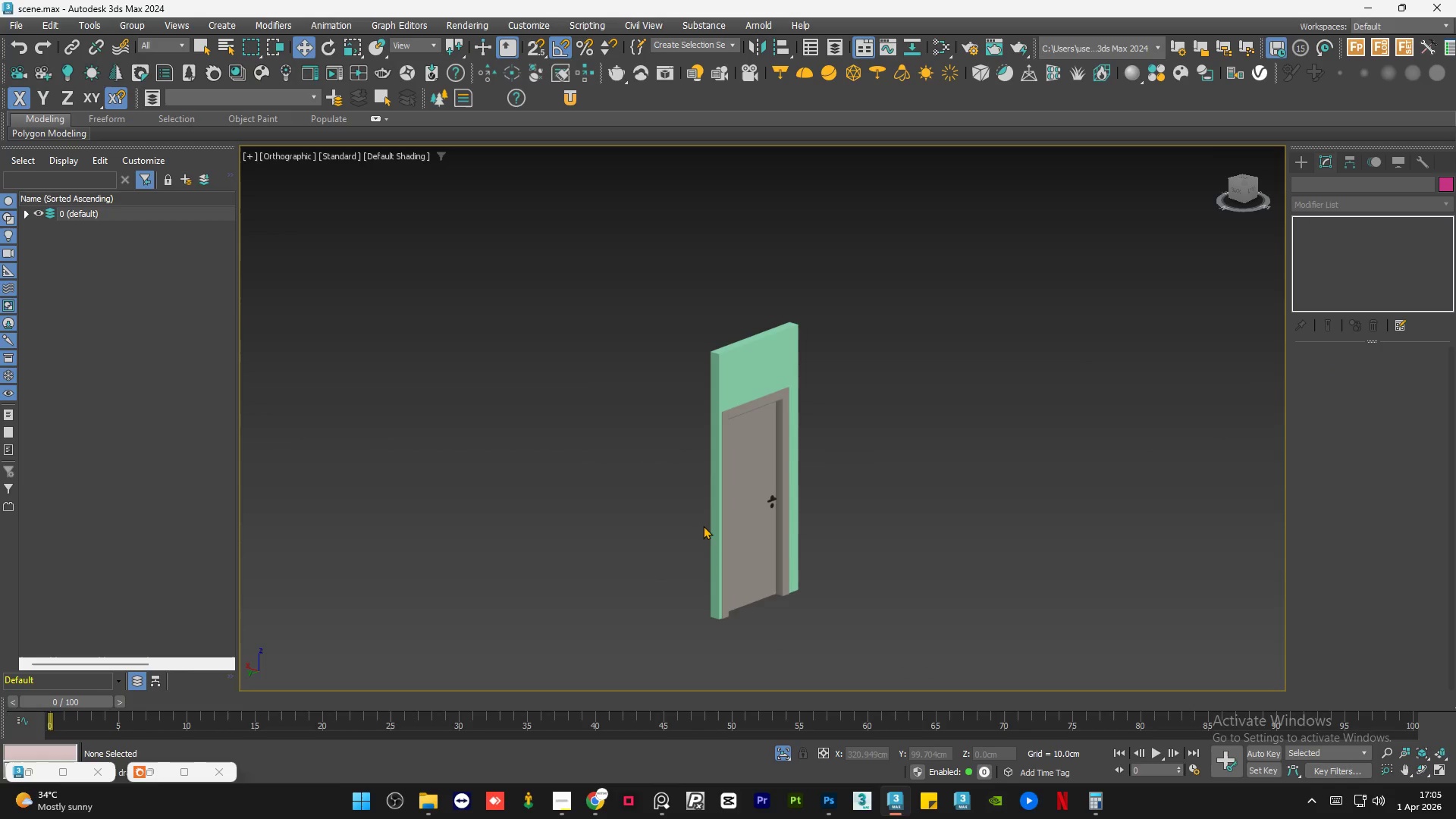 
left_click([738, 521])
 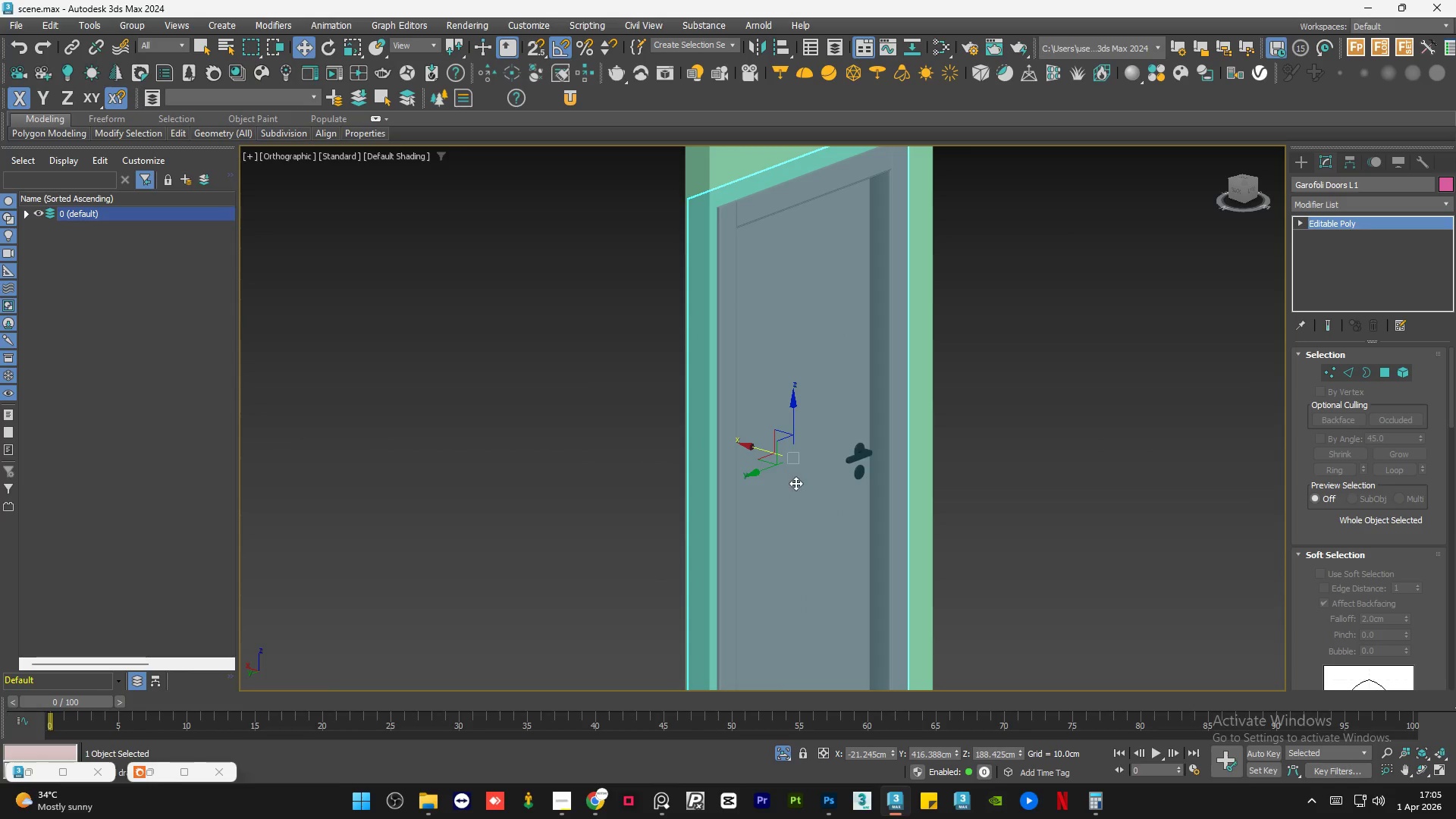 
scroll: coordinate [740, 521], scroll_direction: up, amount: 3.0
 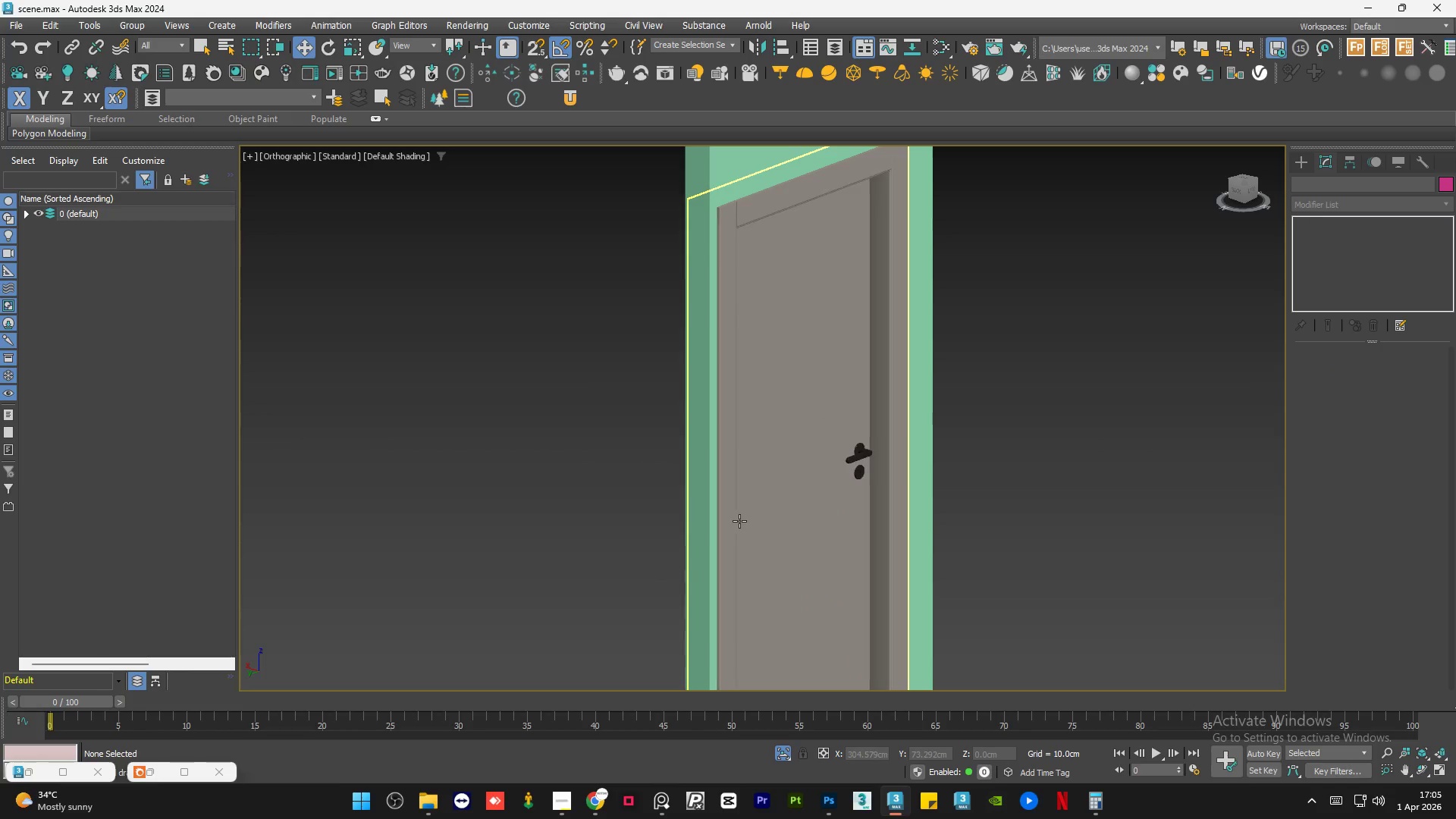 
hold_key(key=AltLeft, duration=1.42)
 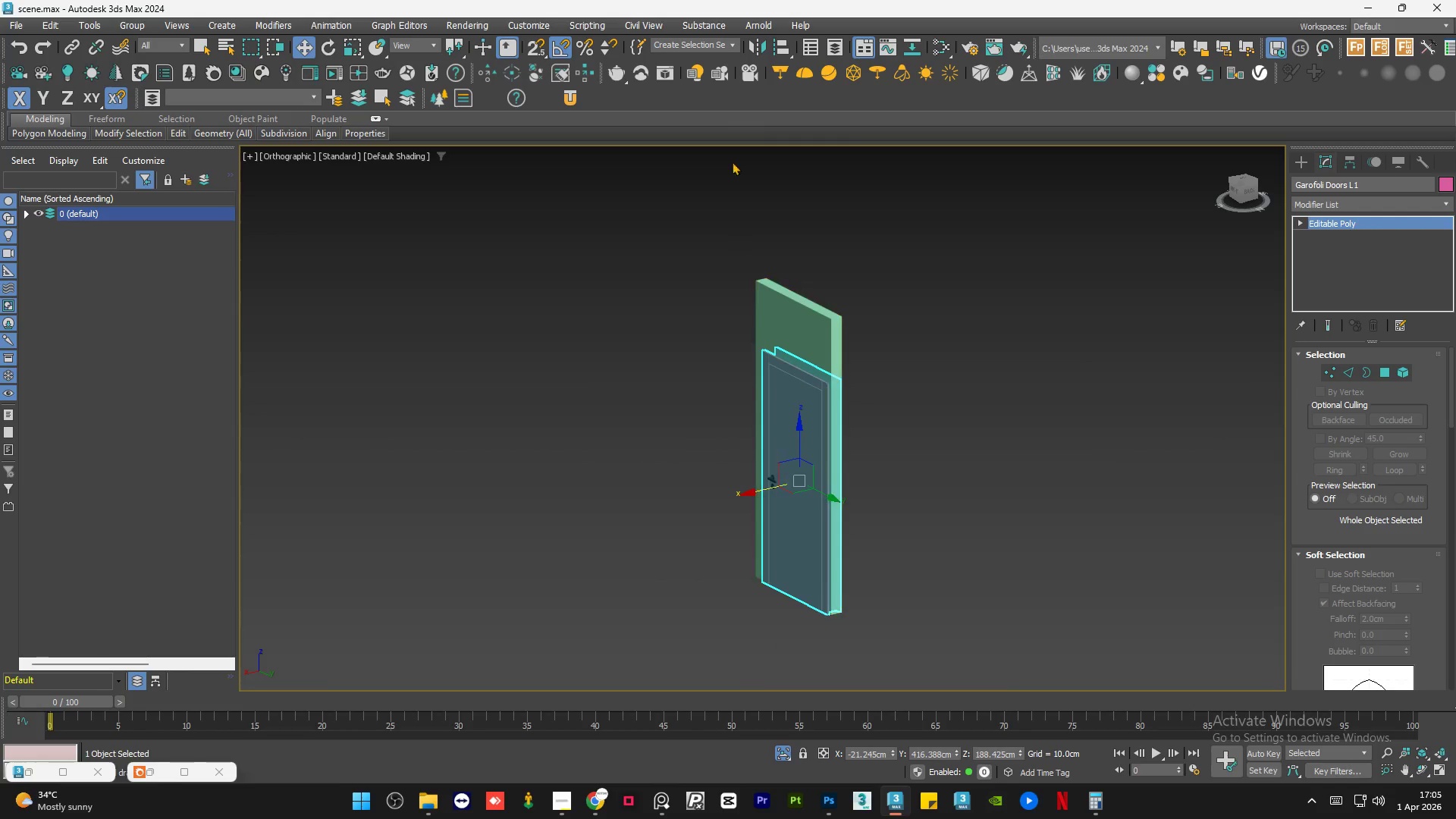 
scroll: coordinate [796, 484], scroll_direction: down, amount: 3.0
 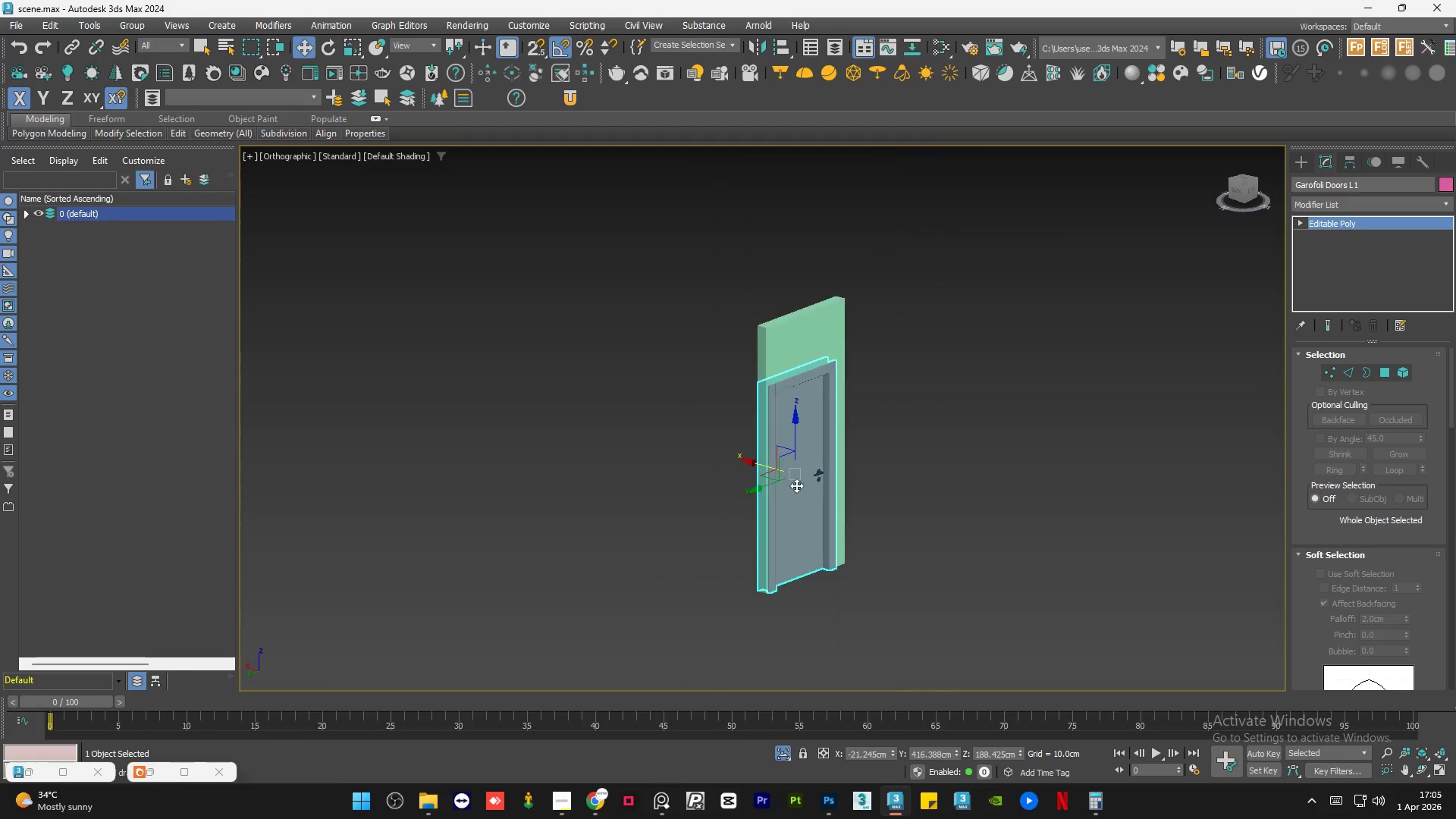 
scroll: coordinate [885, 517], scroll_direction: up, amount: 1.0
 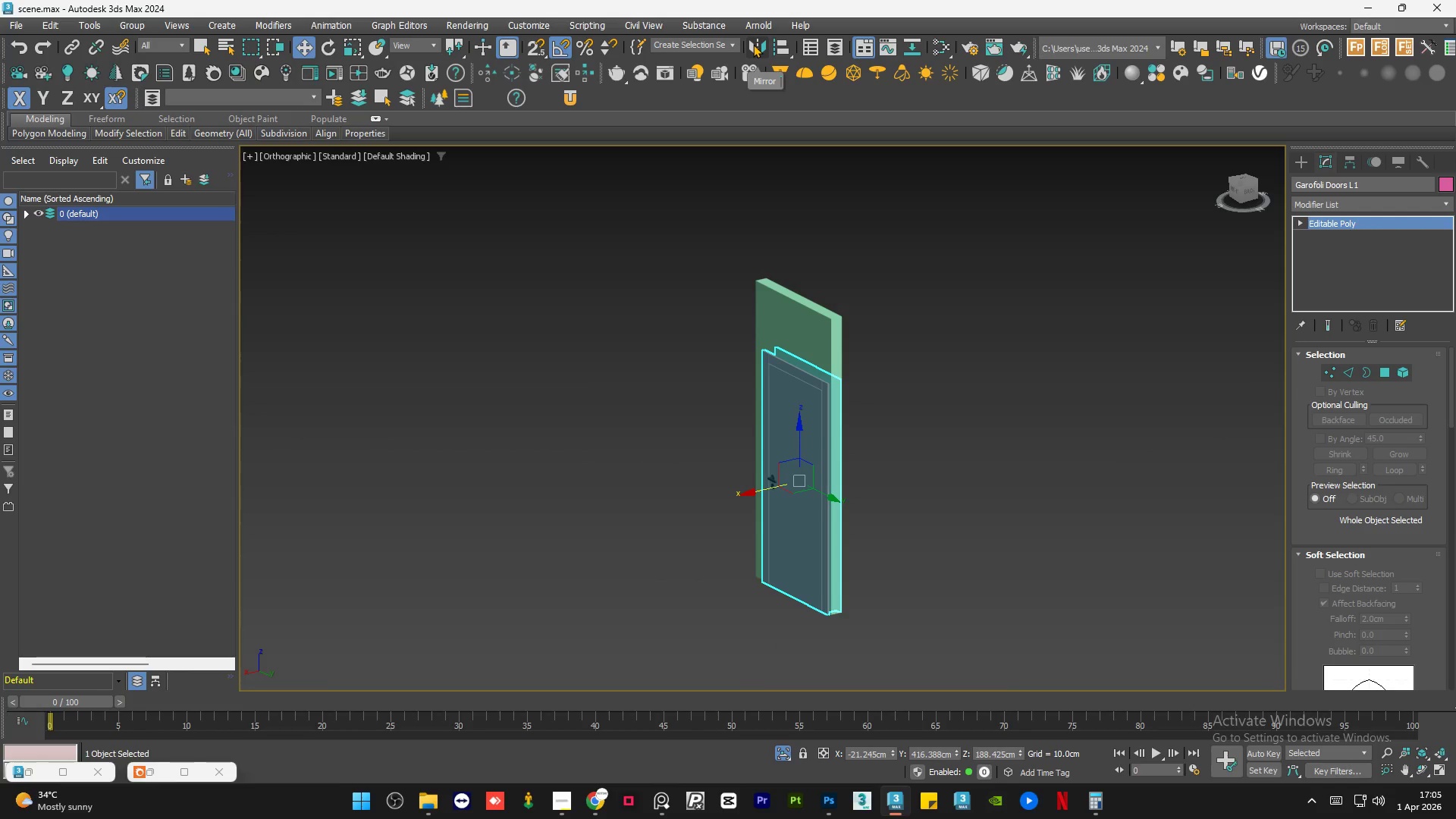 
left_click([753, 44])
 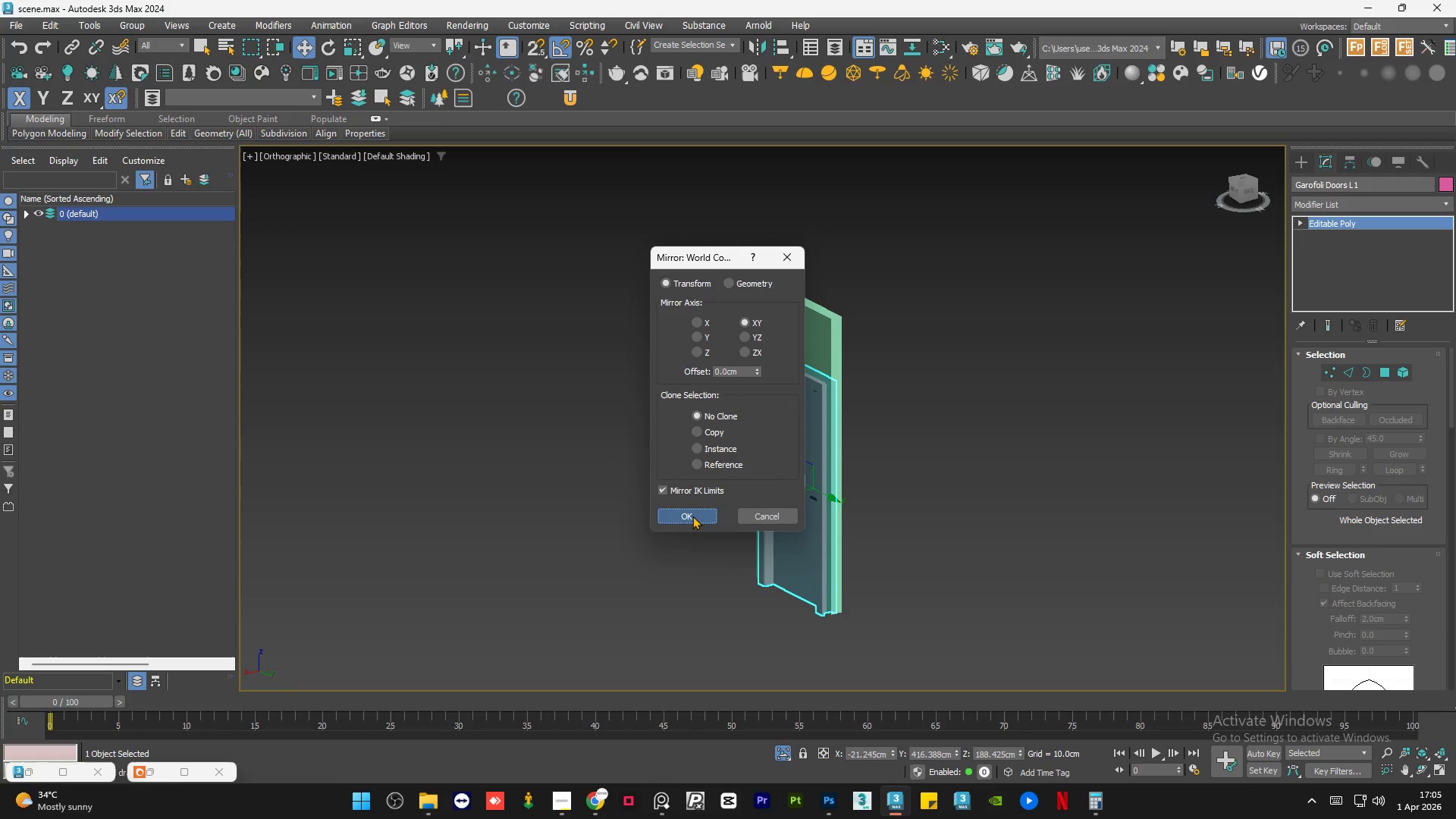 
double_click([944, 460])
 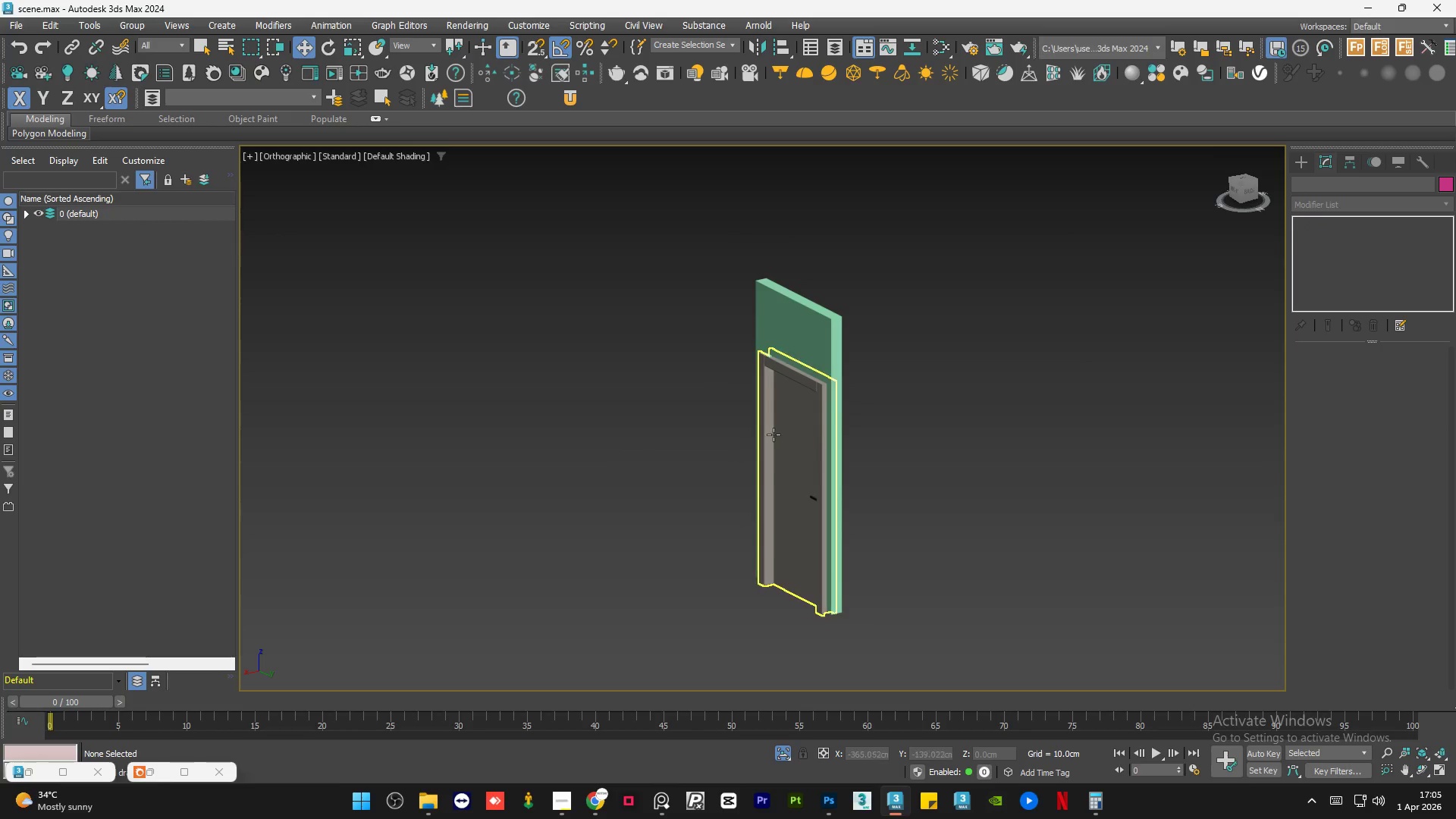 
left_click([775, 435])
 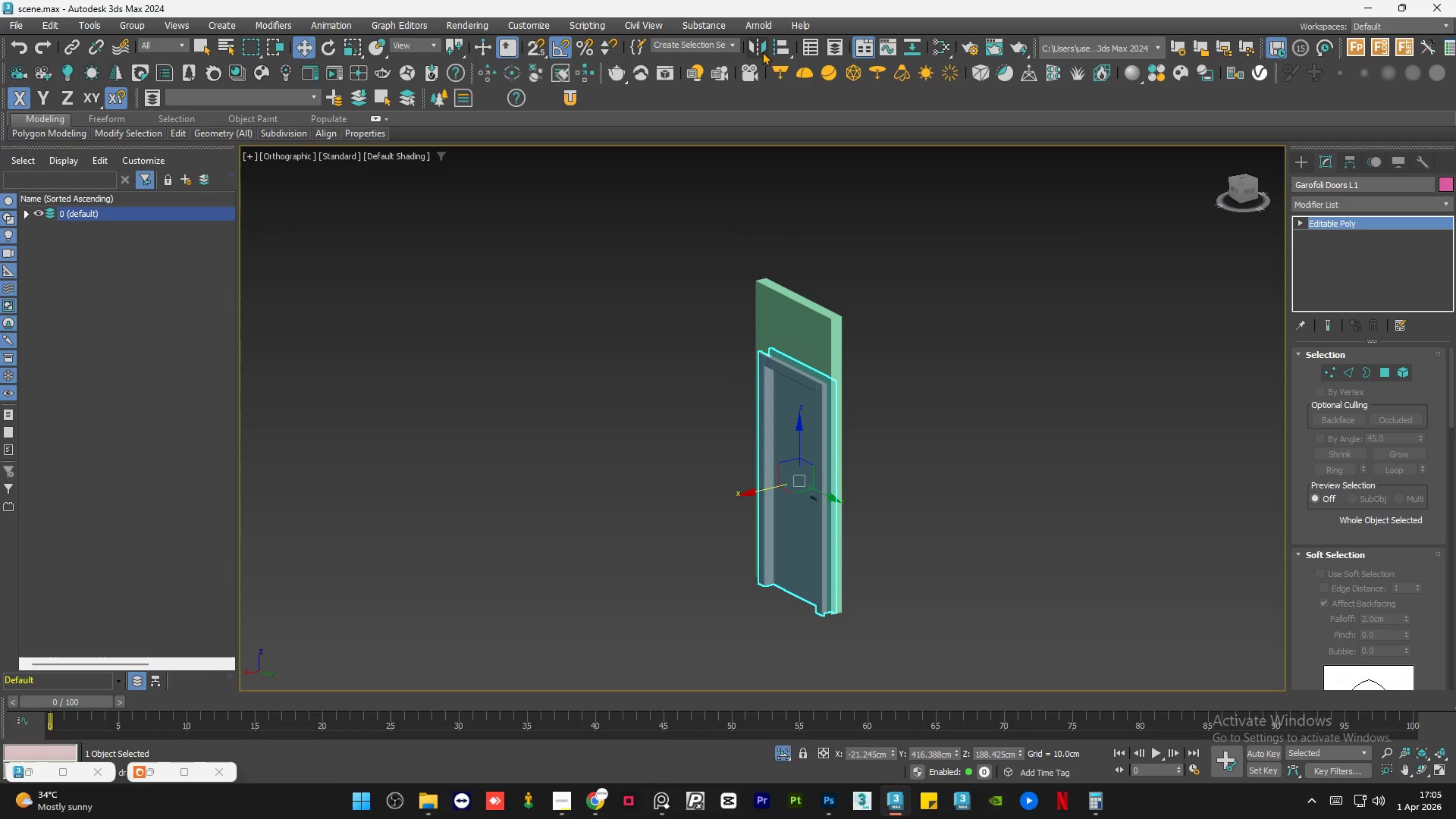 
left_click([757, 48])
 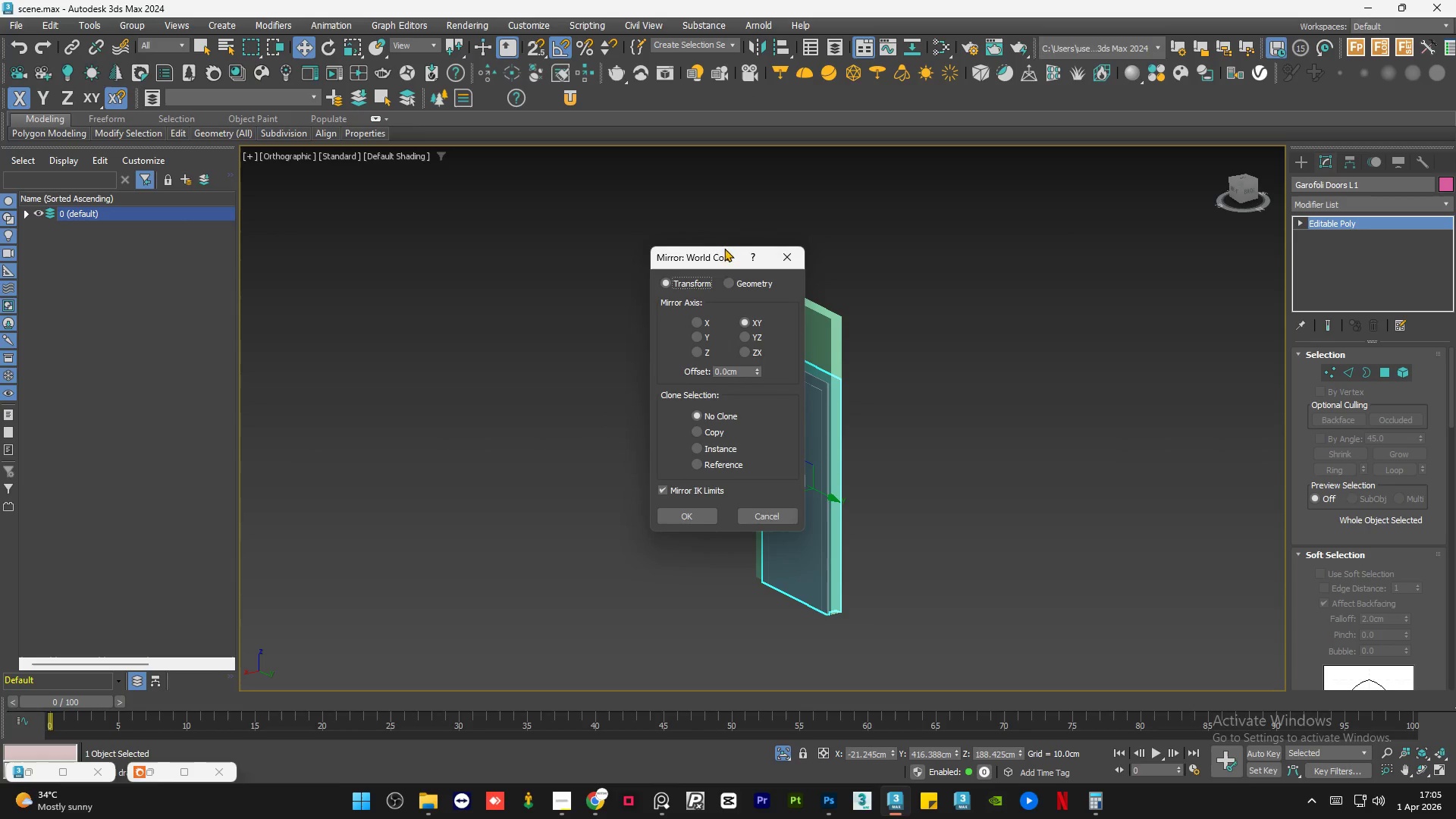 
left_click_drag(start_coordinate=[715, 259], to_coordinate=[581, 259])
 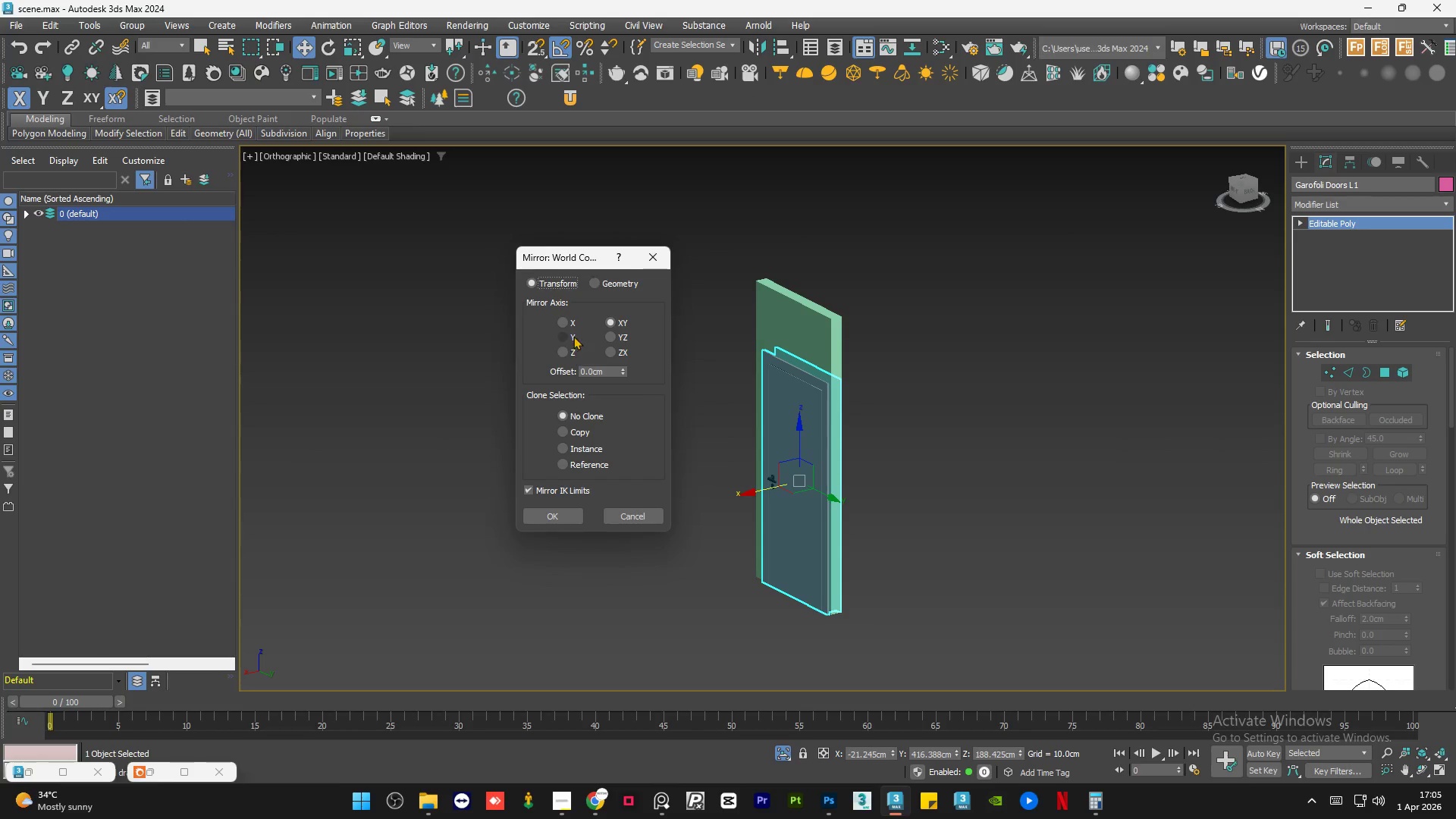 
left_click([573, 325])
 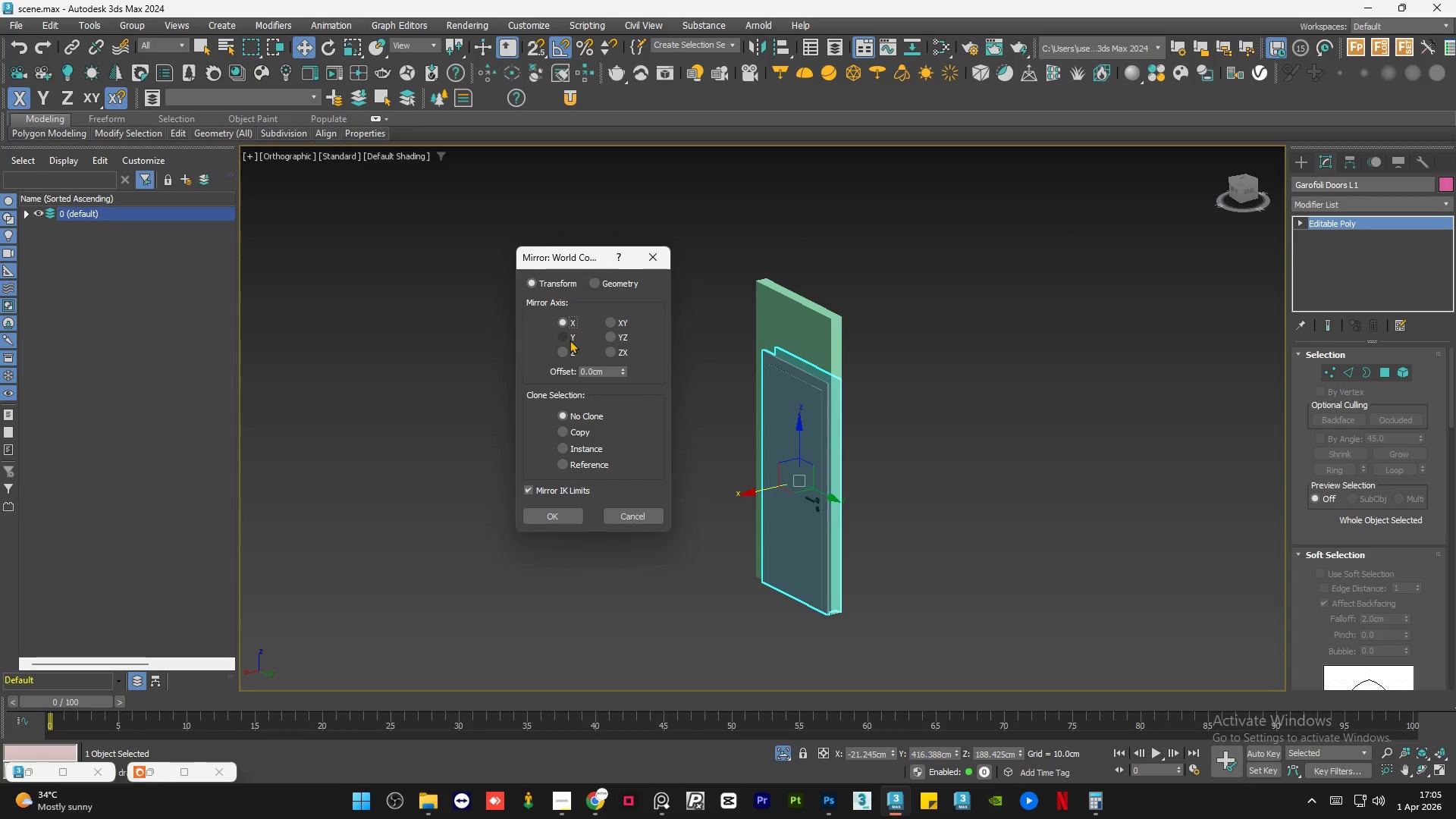 
left_click([570, 340])
 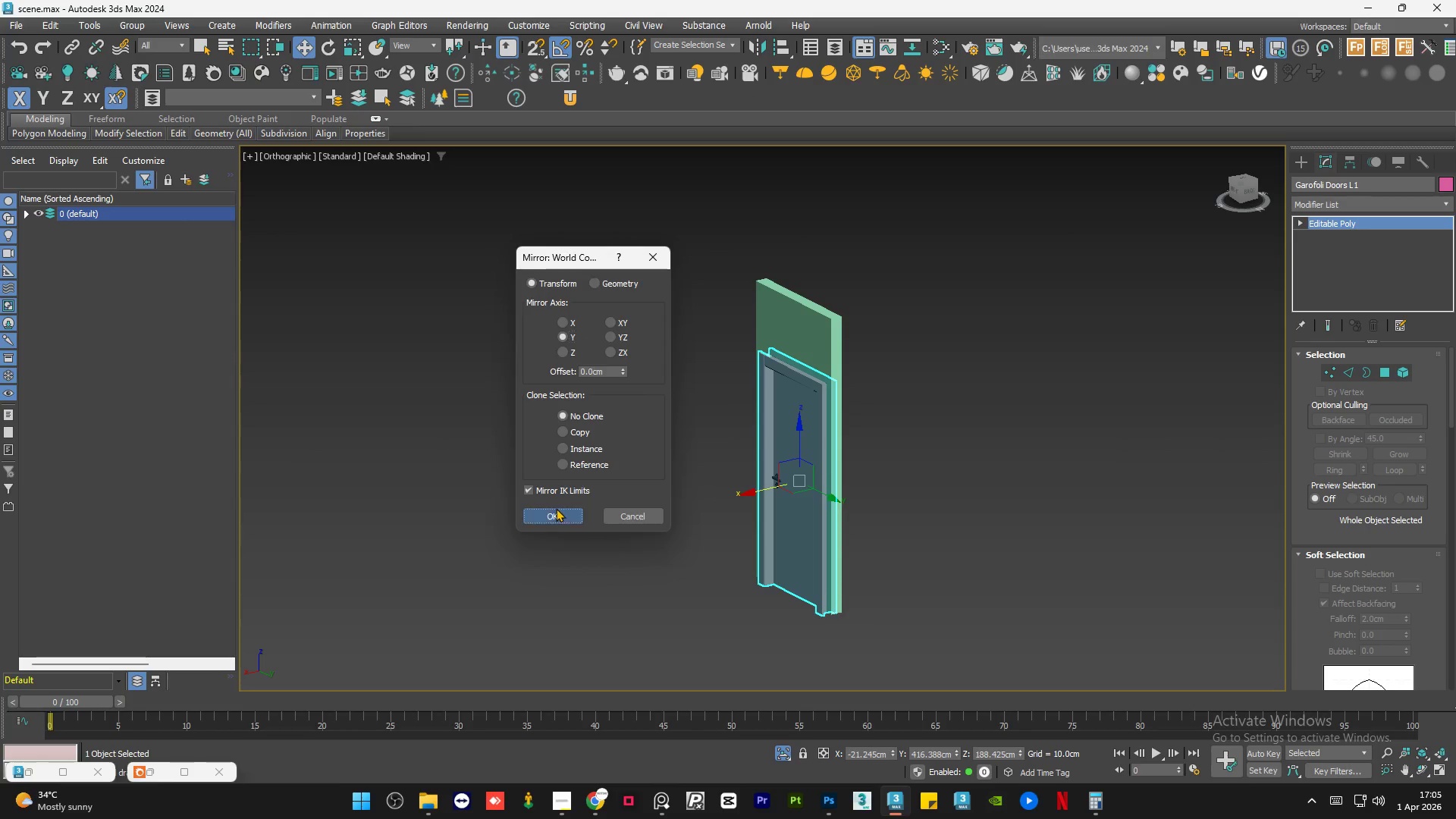 
double_click([947, 438])
 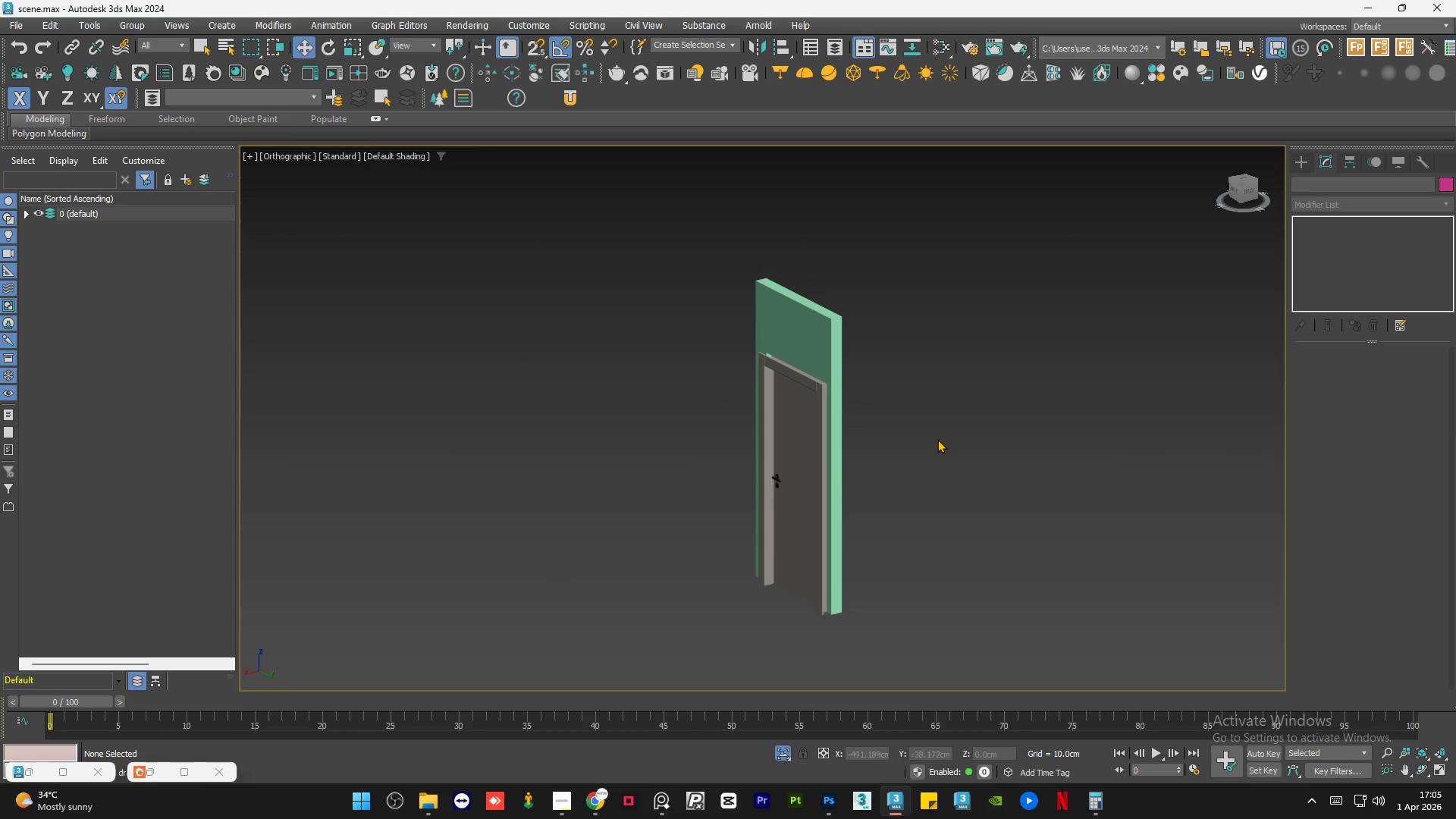 
key(Control+S)
 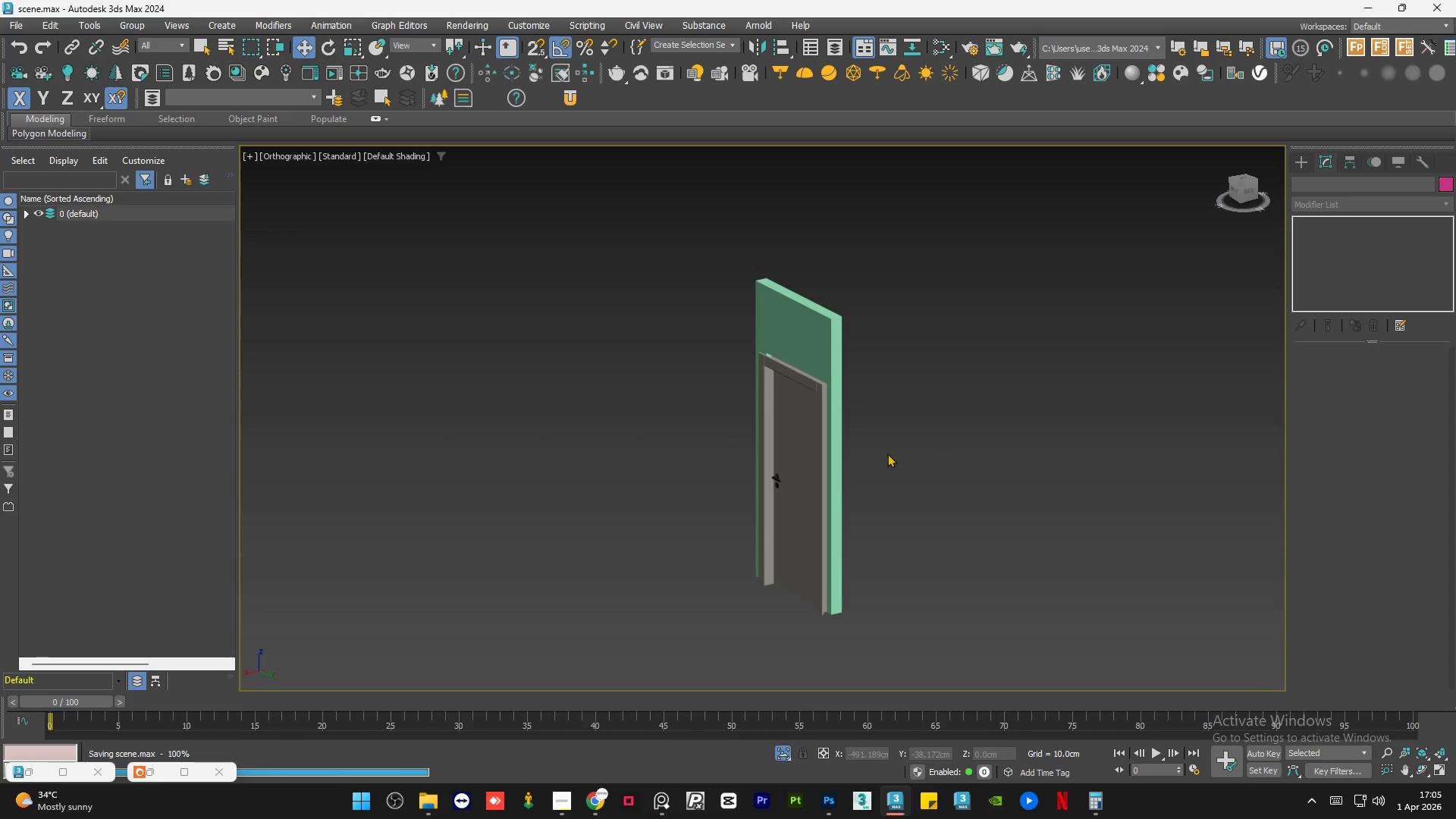 
hold_key(key=AltLeft, duration=0.7)
 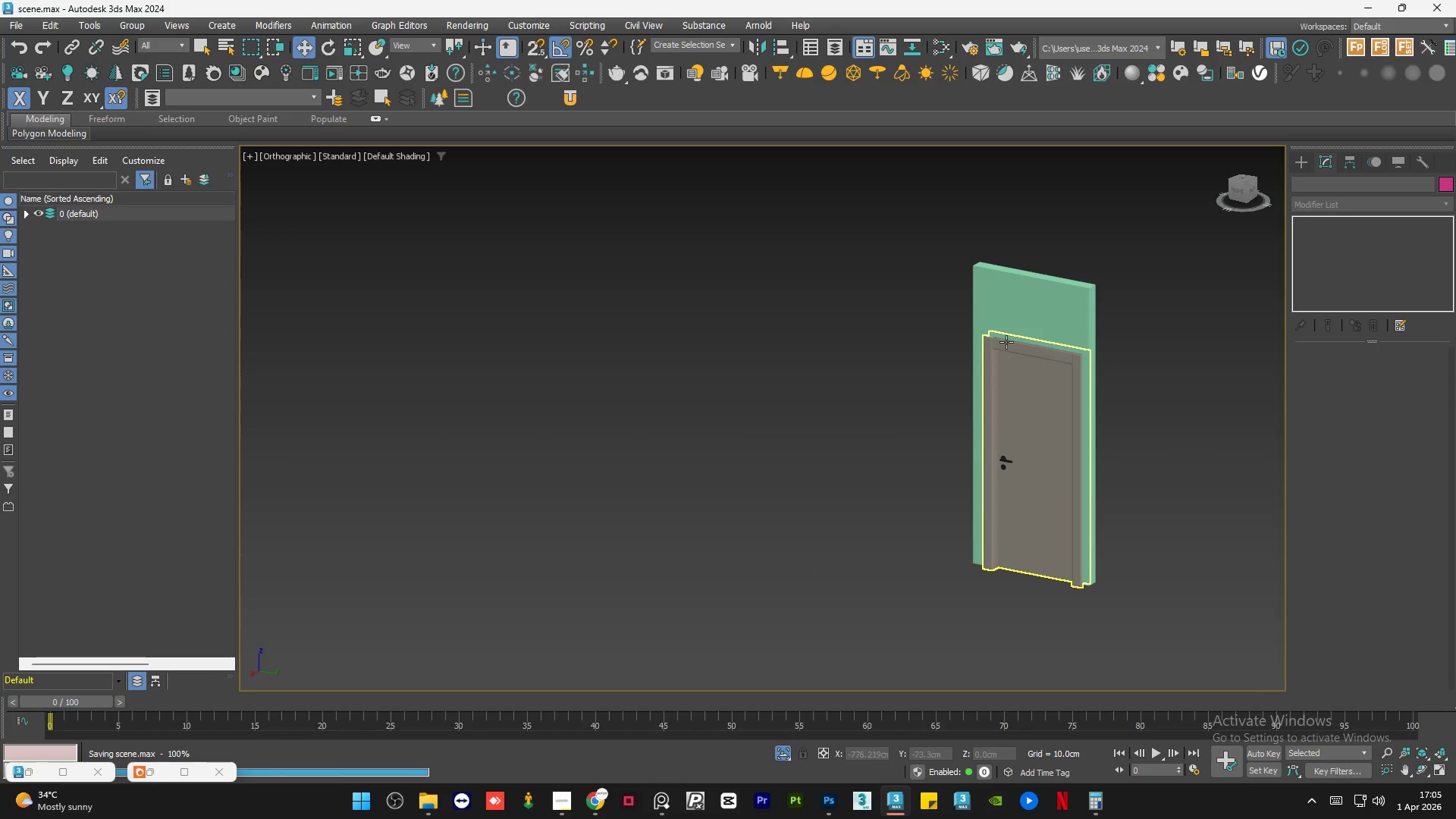 
scroll: coordinate [886, 297], scroll_direction: up, amount: 9.0
 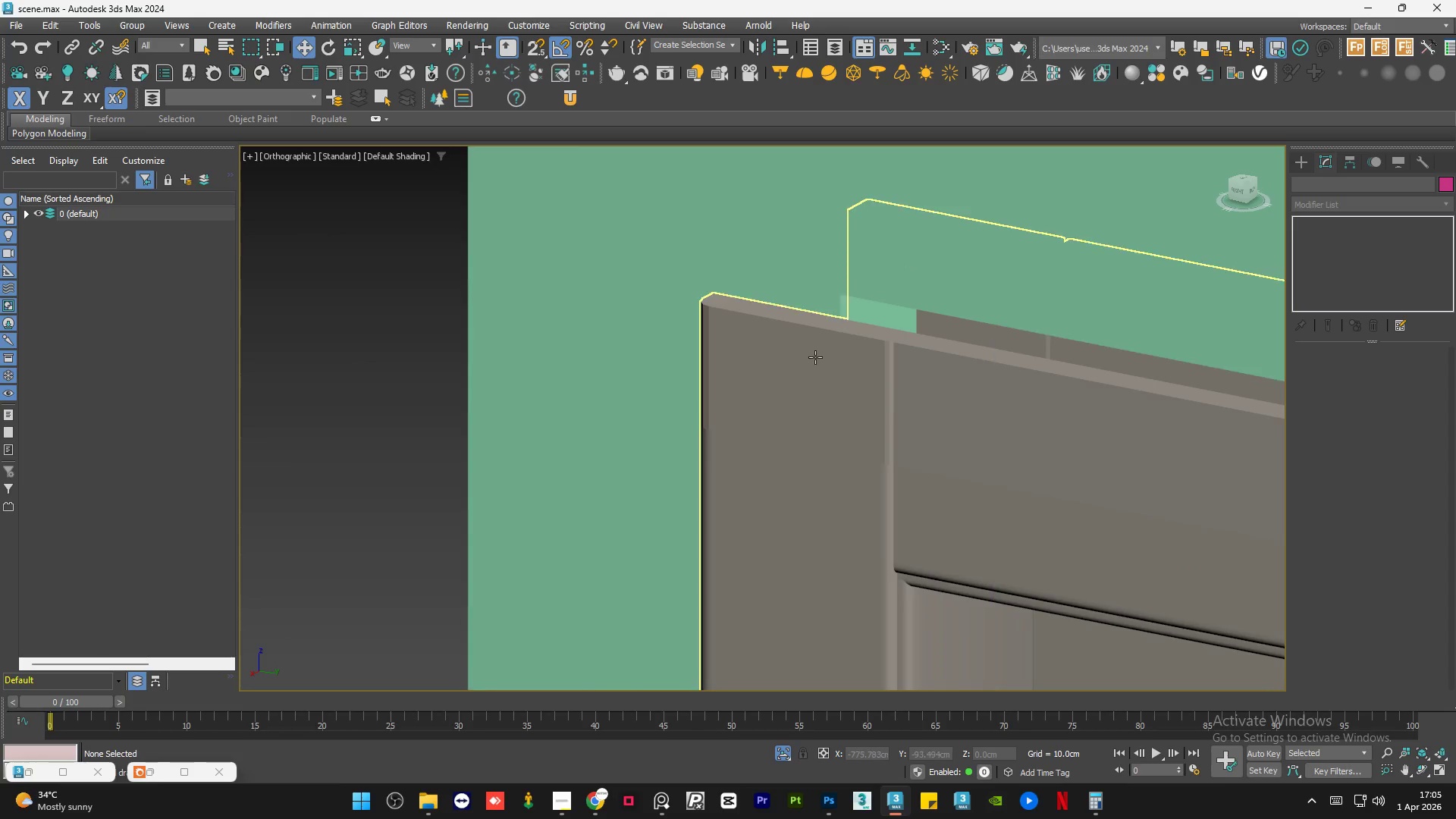 
left_click([815, 357])
 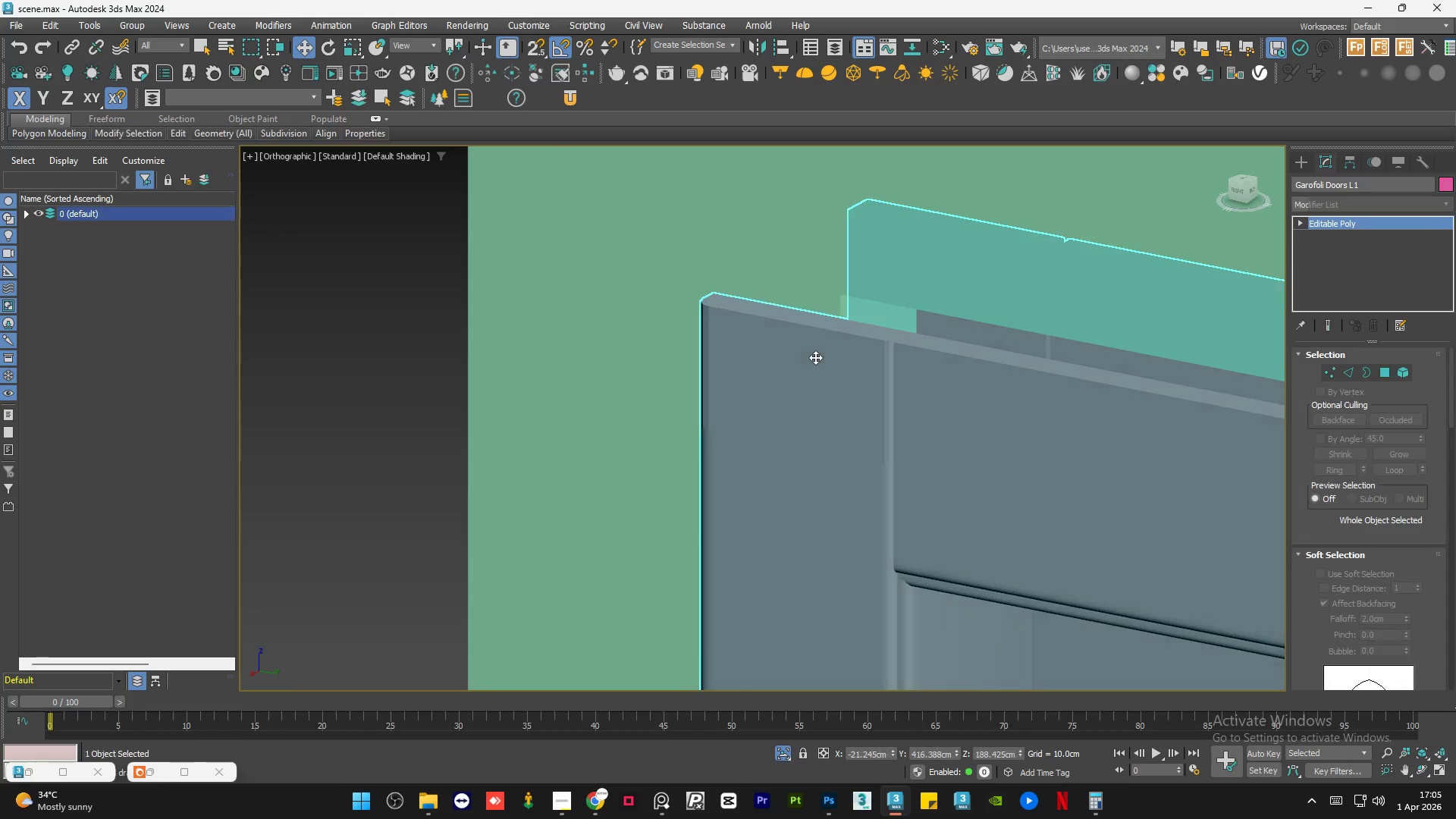 
scroll: coordinate [830, 360], scroll_direction: down, amount: 8.0
 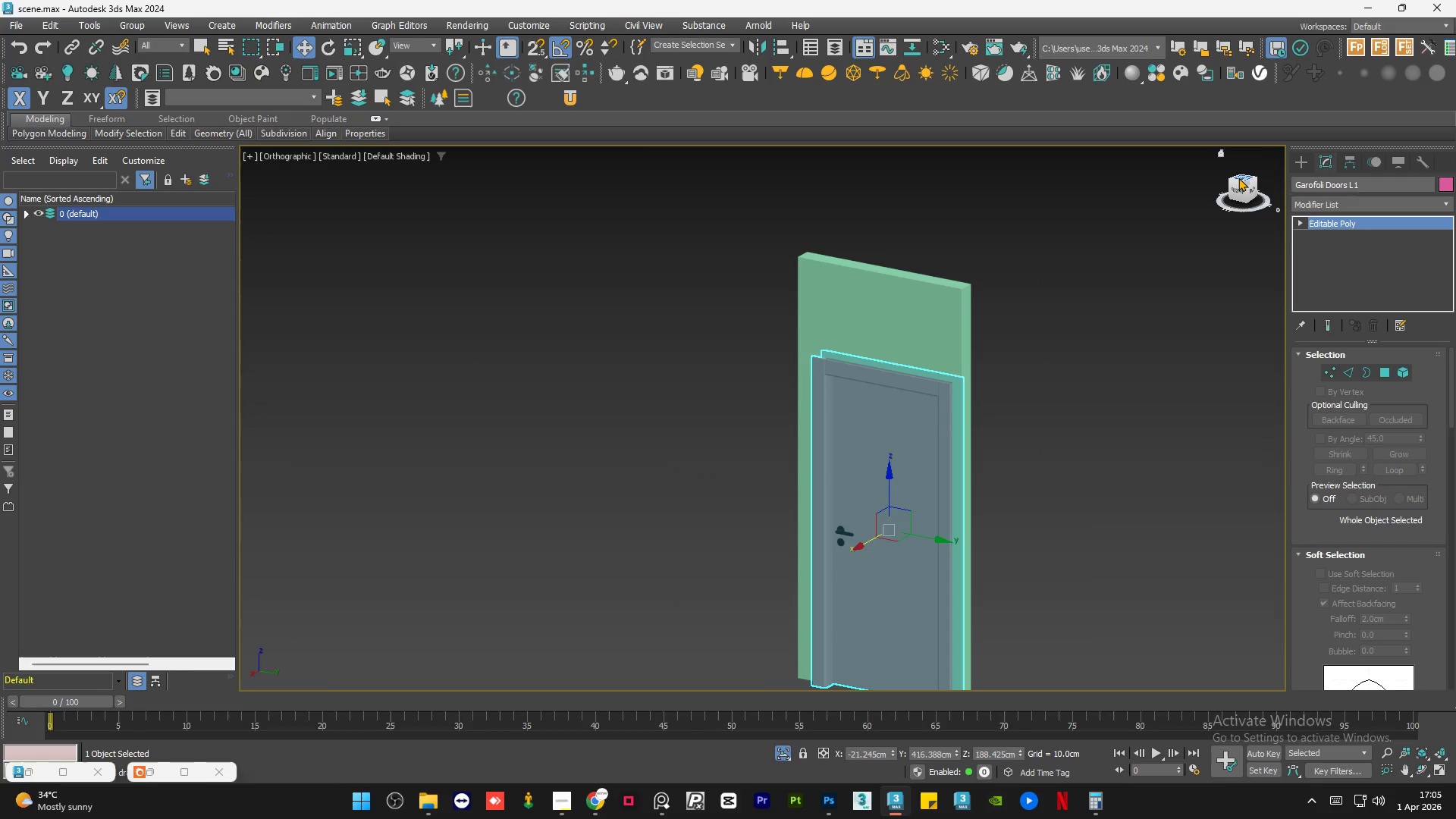 
left_click([1242, 177])
 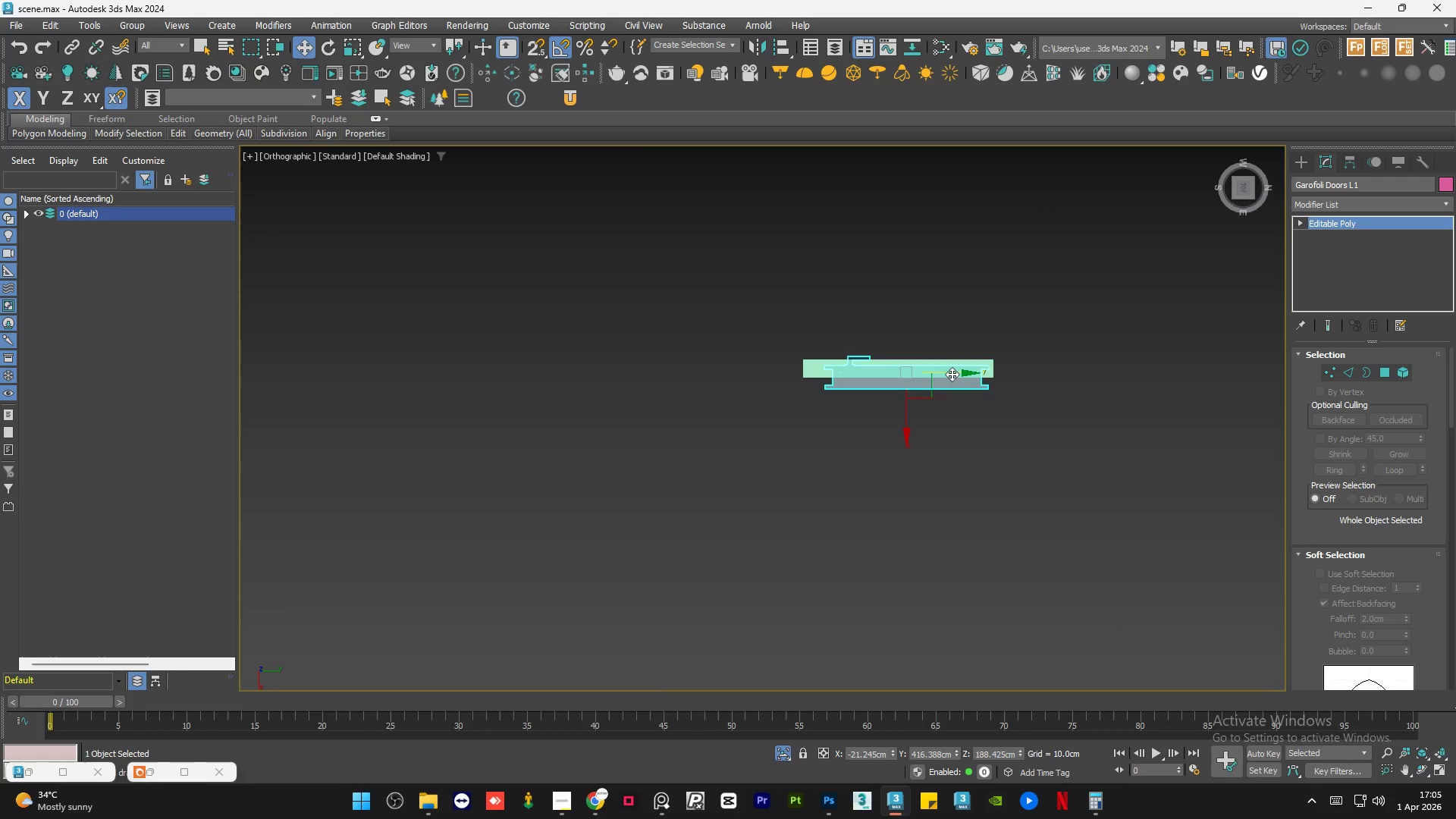 
scroll: coordinate [861, 378], scroll_direction: up, amount: 5.0
 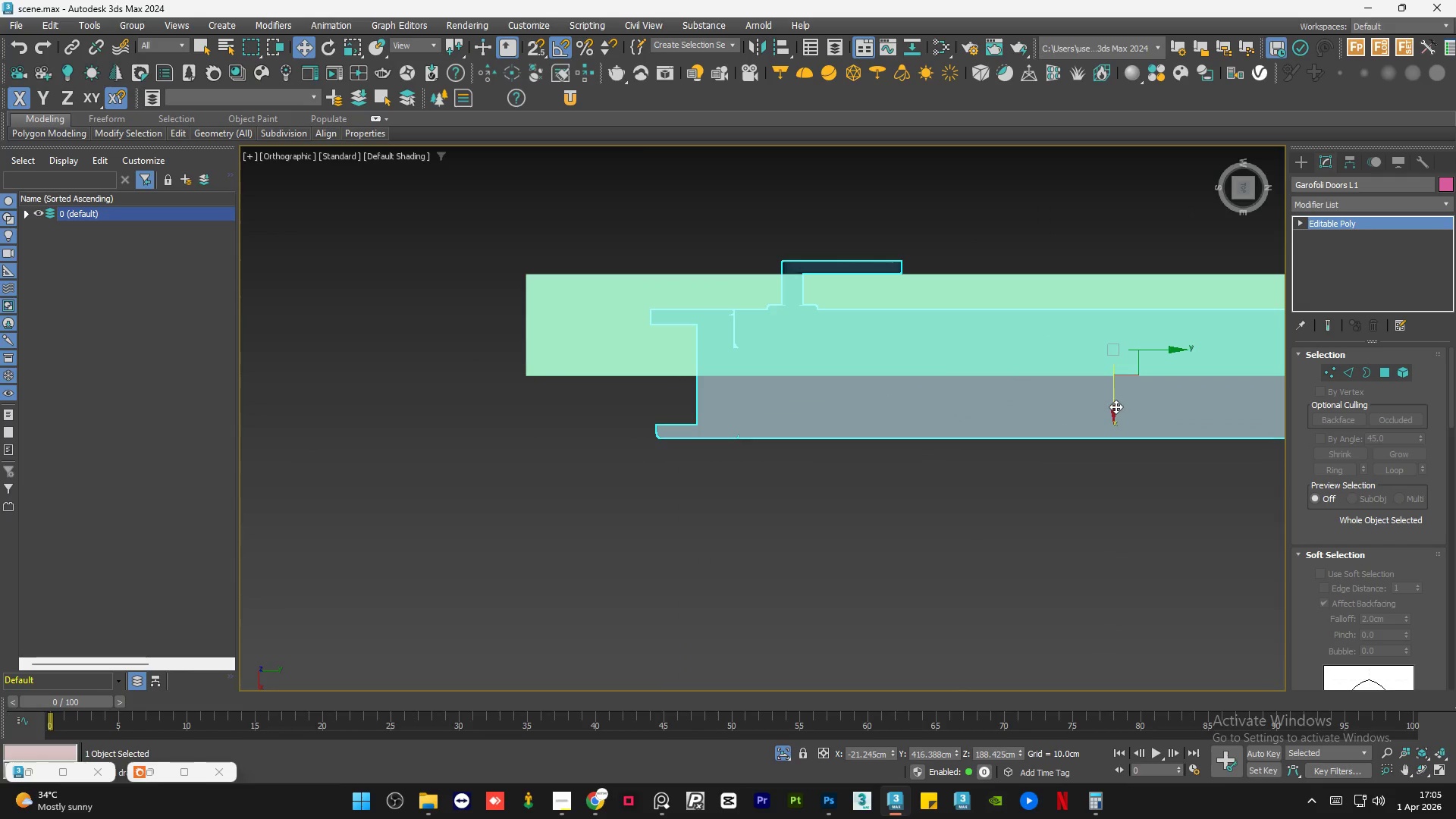 
left_click_drag(start_coordinate=[1115, 406], to_coordinate=[1121, 359])
 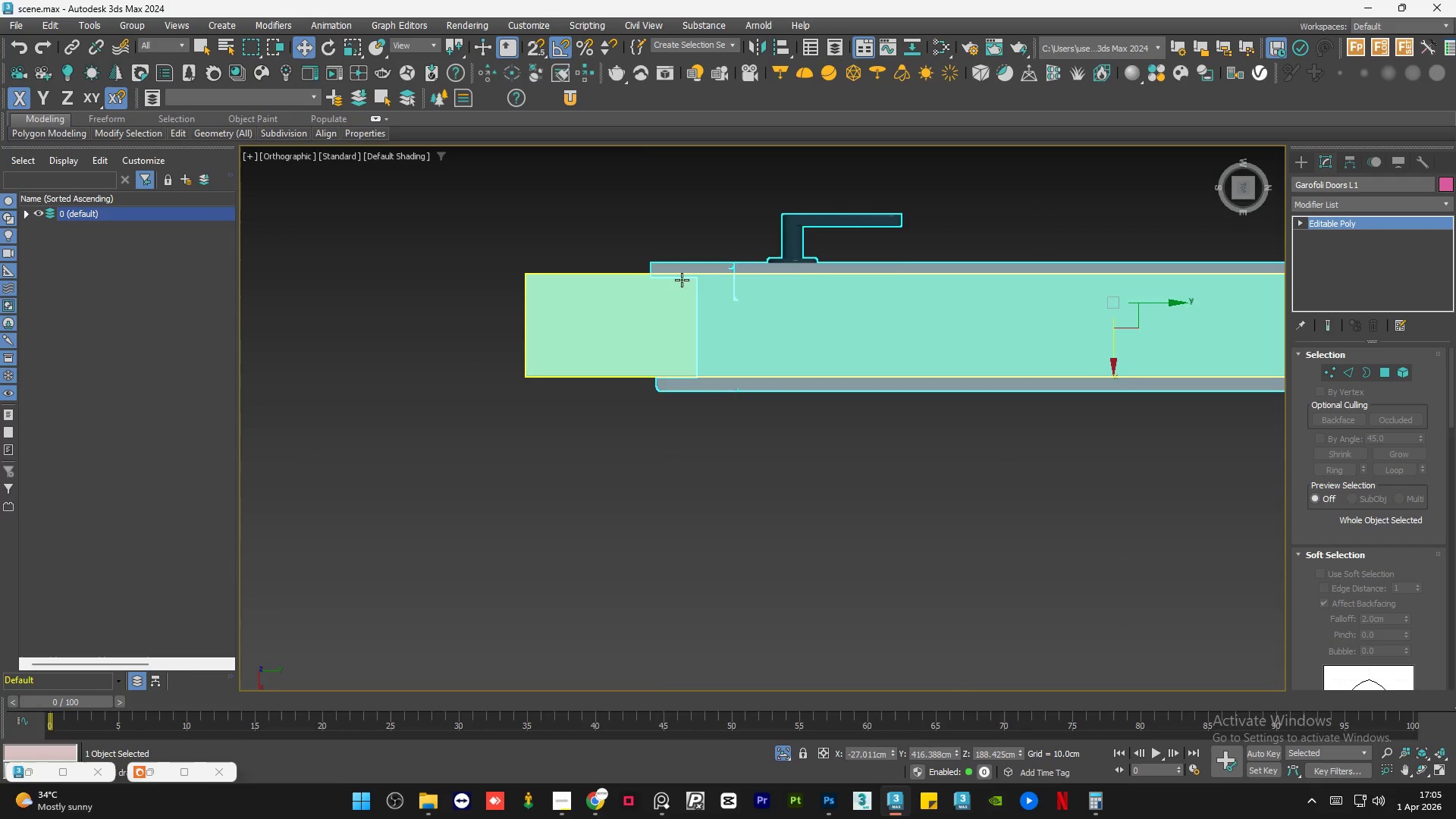 
scroll: coordinate [666, 288], scroll_direction: up, amount: 4.0
 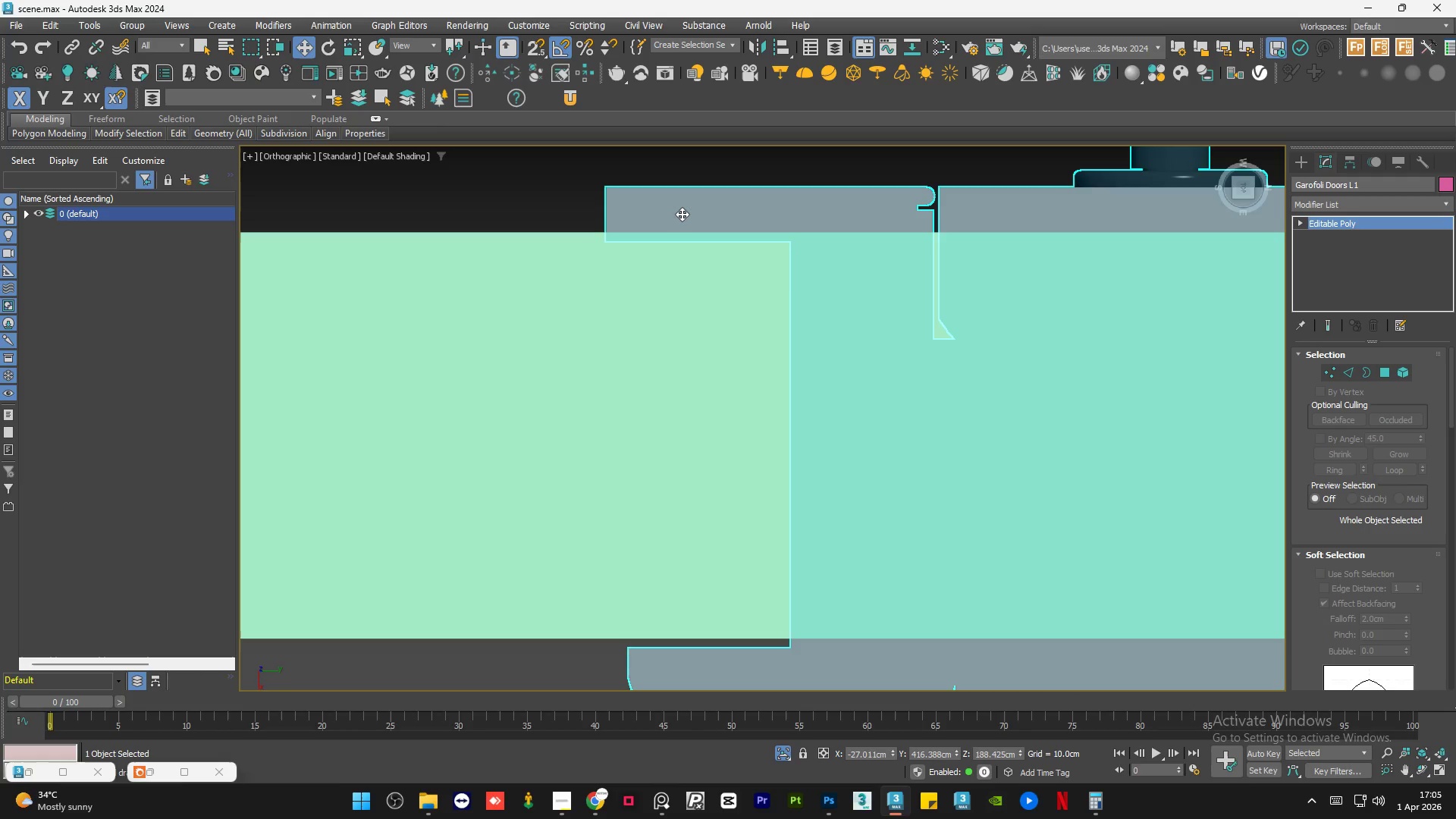 
left_click_drag(start_coordinate=[682, 213], to_coordinate=[698, 204])
 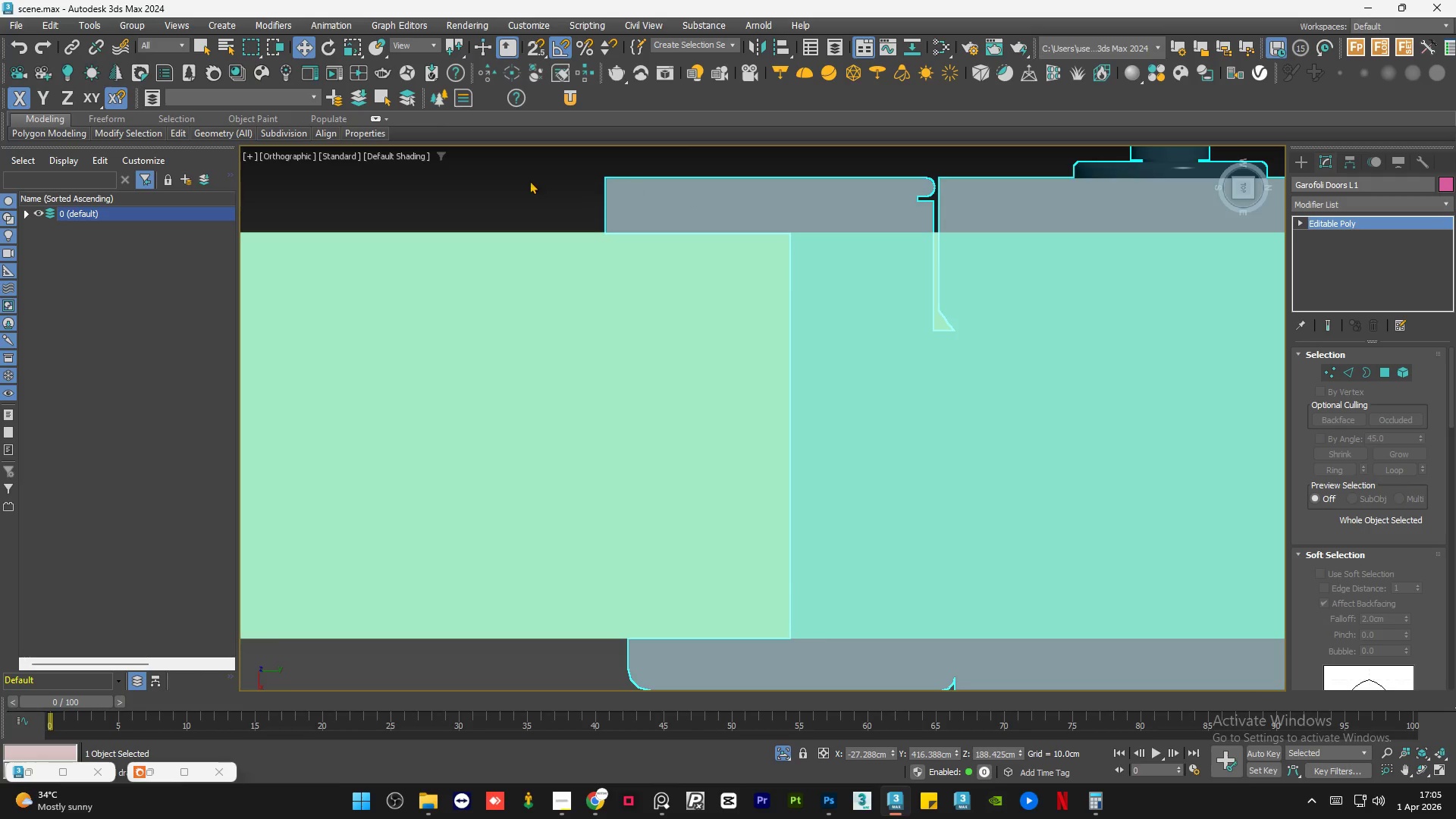 
left_click([529, 180])
 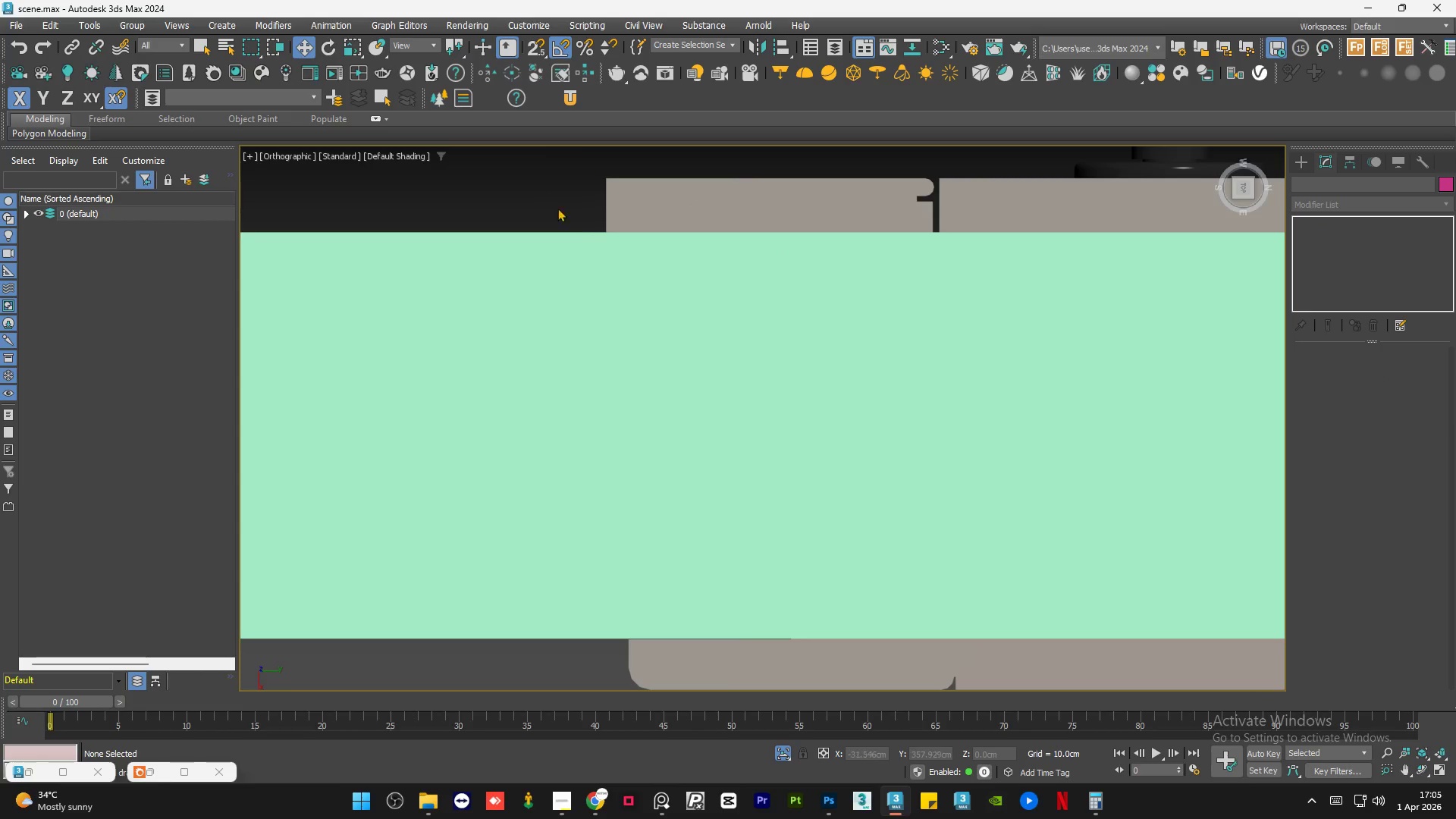 
key(Control+S)
 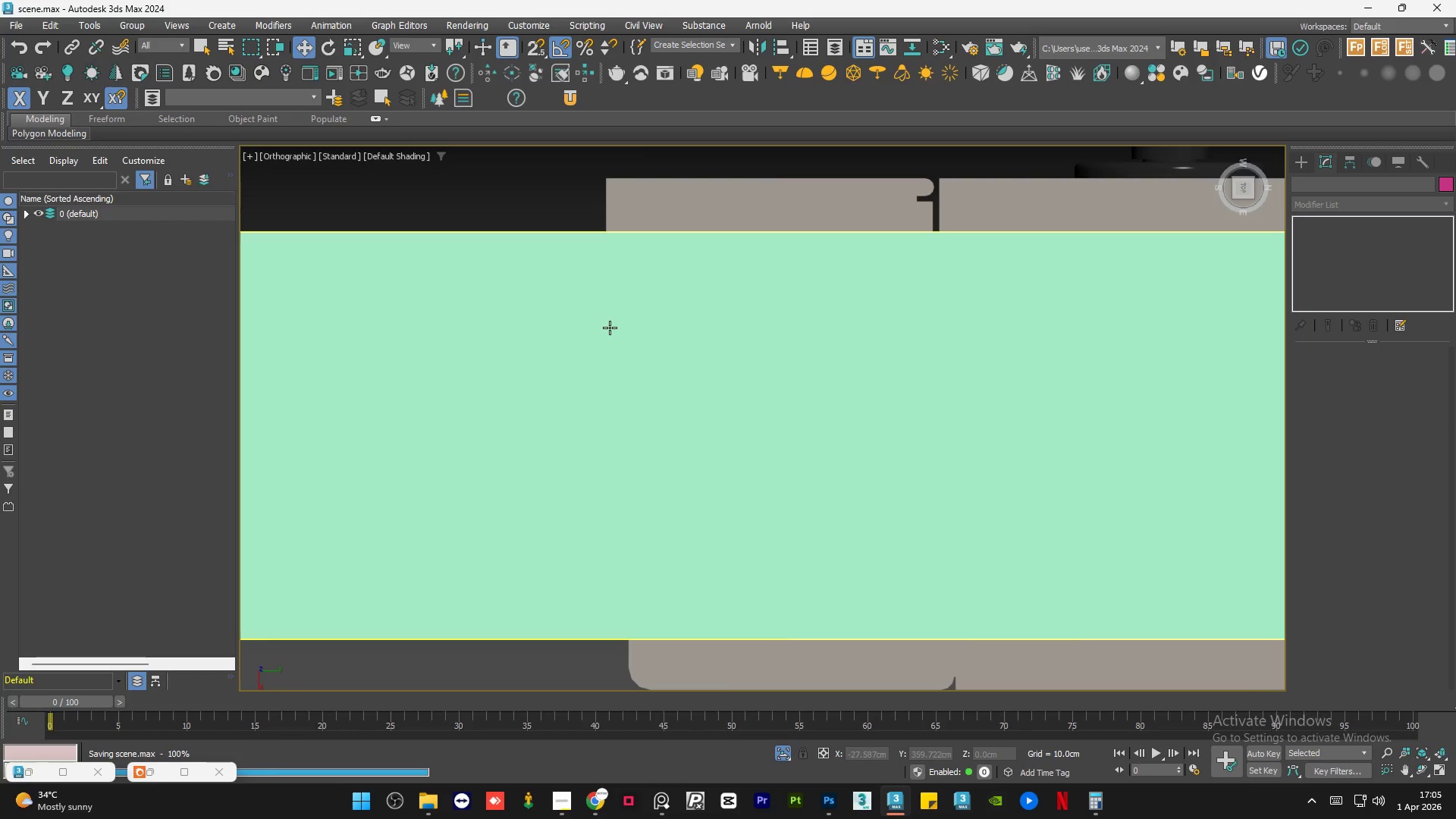 
hold_key(key=AltLeft, duration=0.78)
 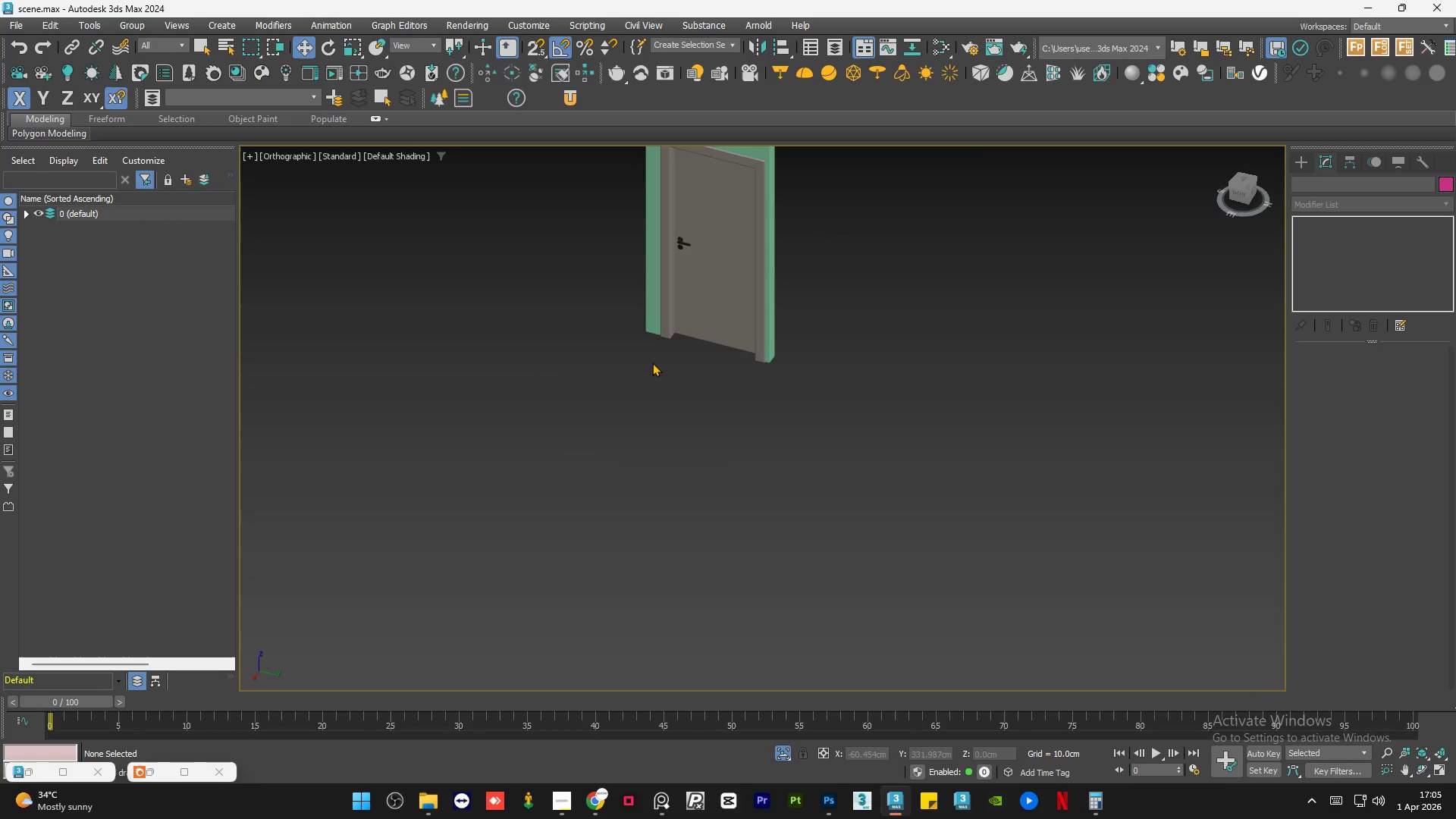 
scroll: coordinate [635, 386], scroll_direction: down, amount: 10.0
 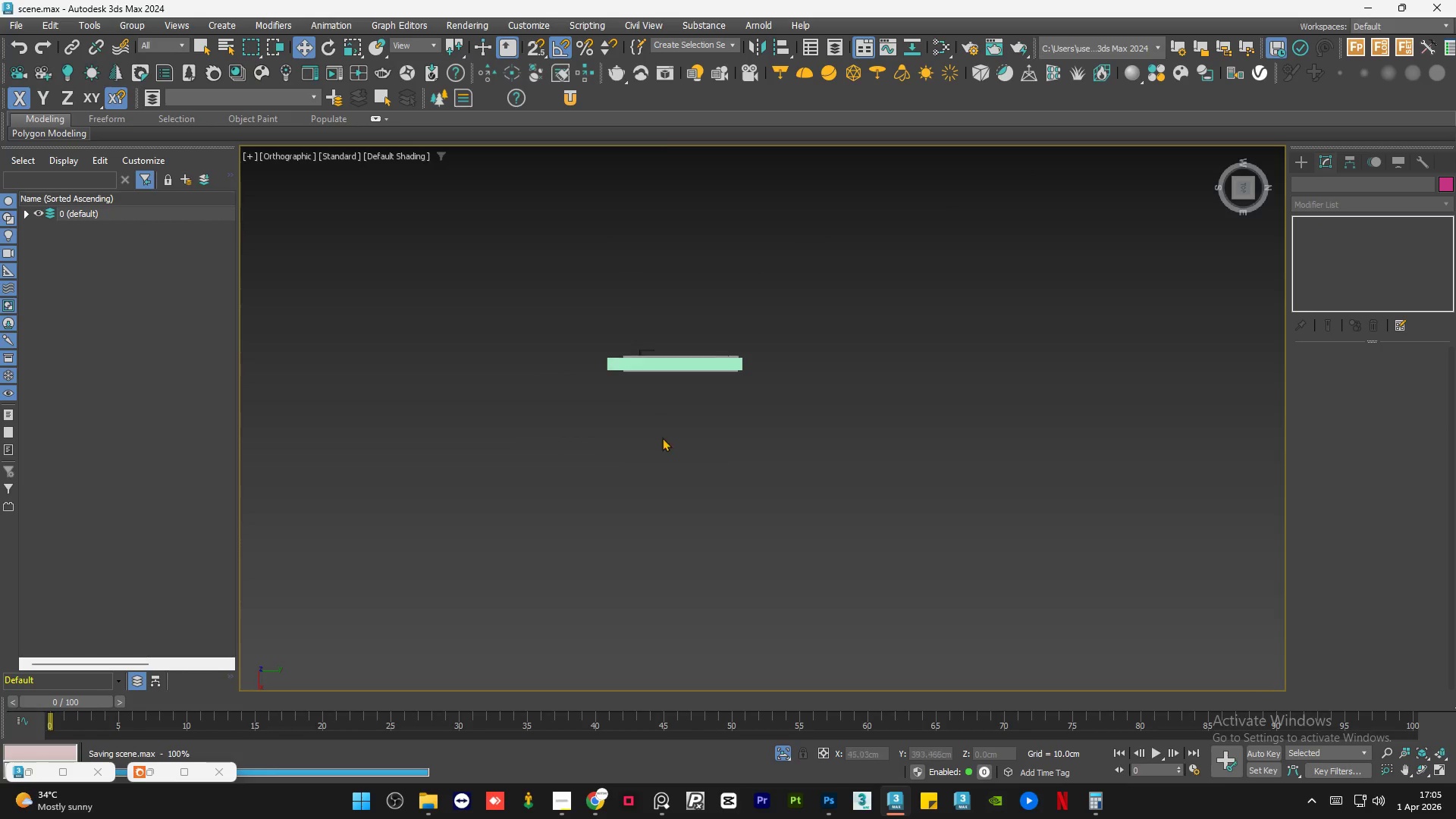 
hold_key(key=AltLeft, duration=1.5)
 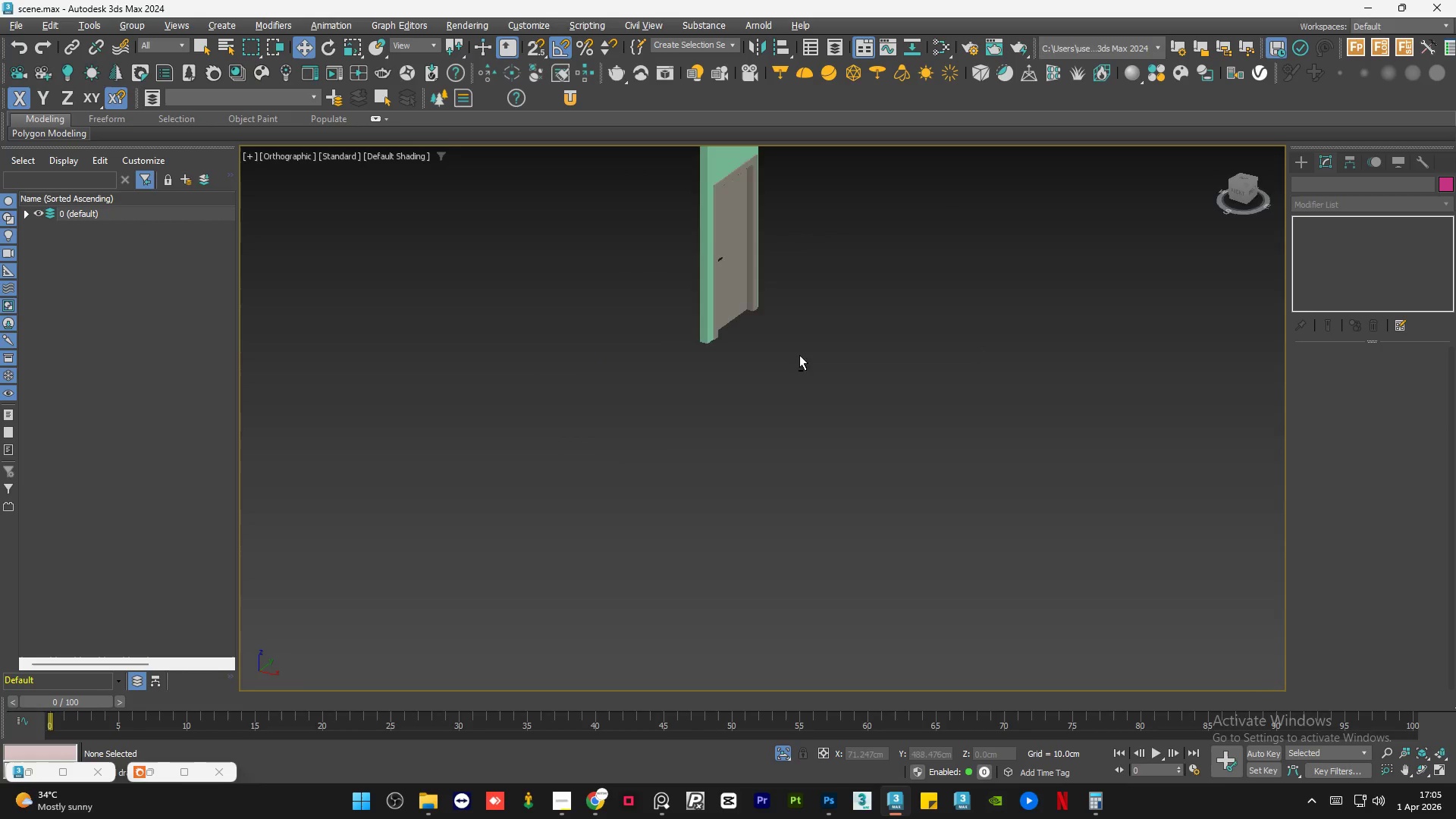 
scroll: coordinate [654, 363], scroll_direction: down, amount: 1.0
 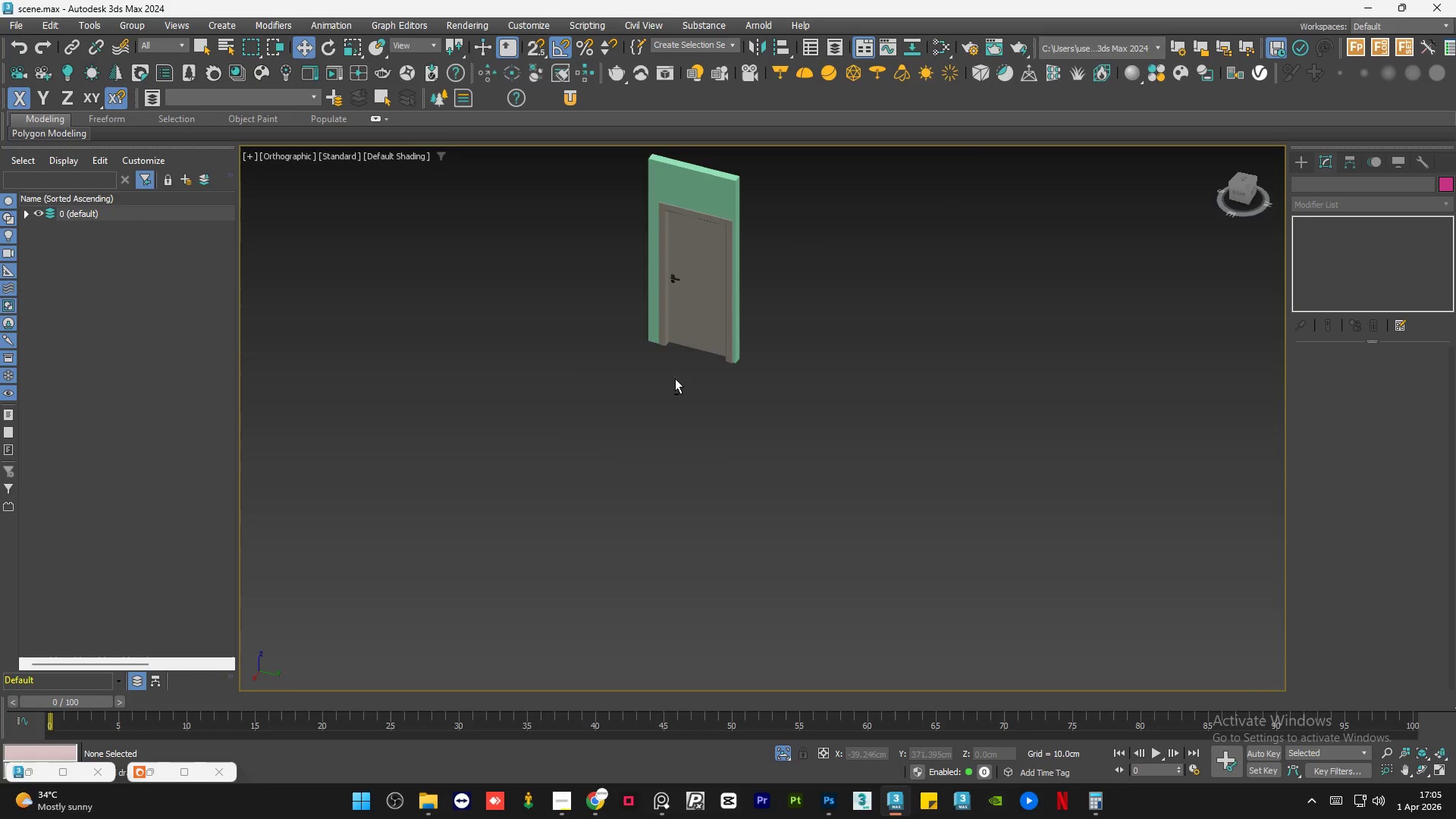 
hold_key(key=AltLeft, duration=1.16)
 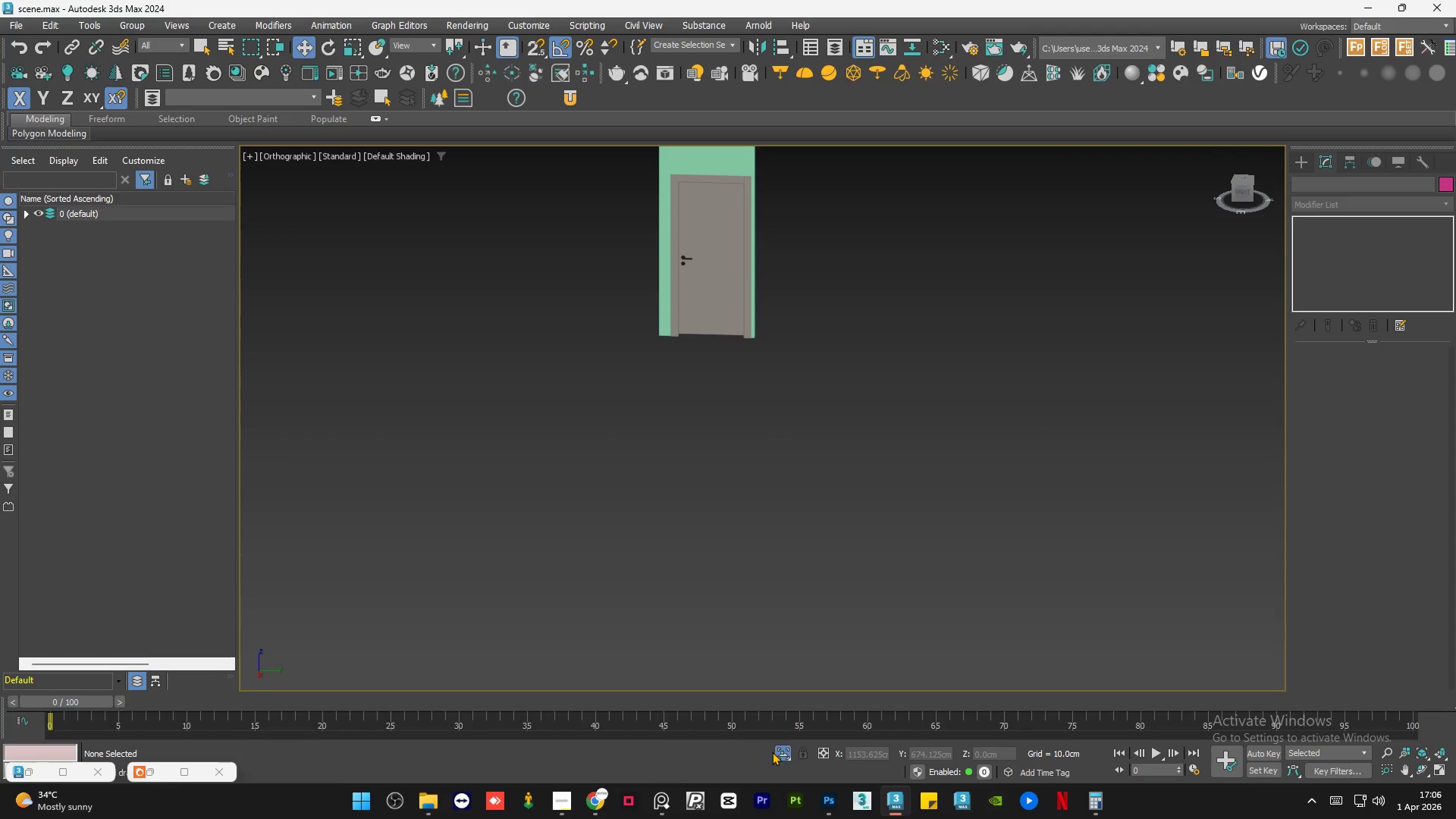 
left_click([779, 752])
 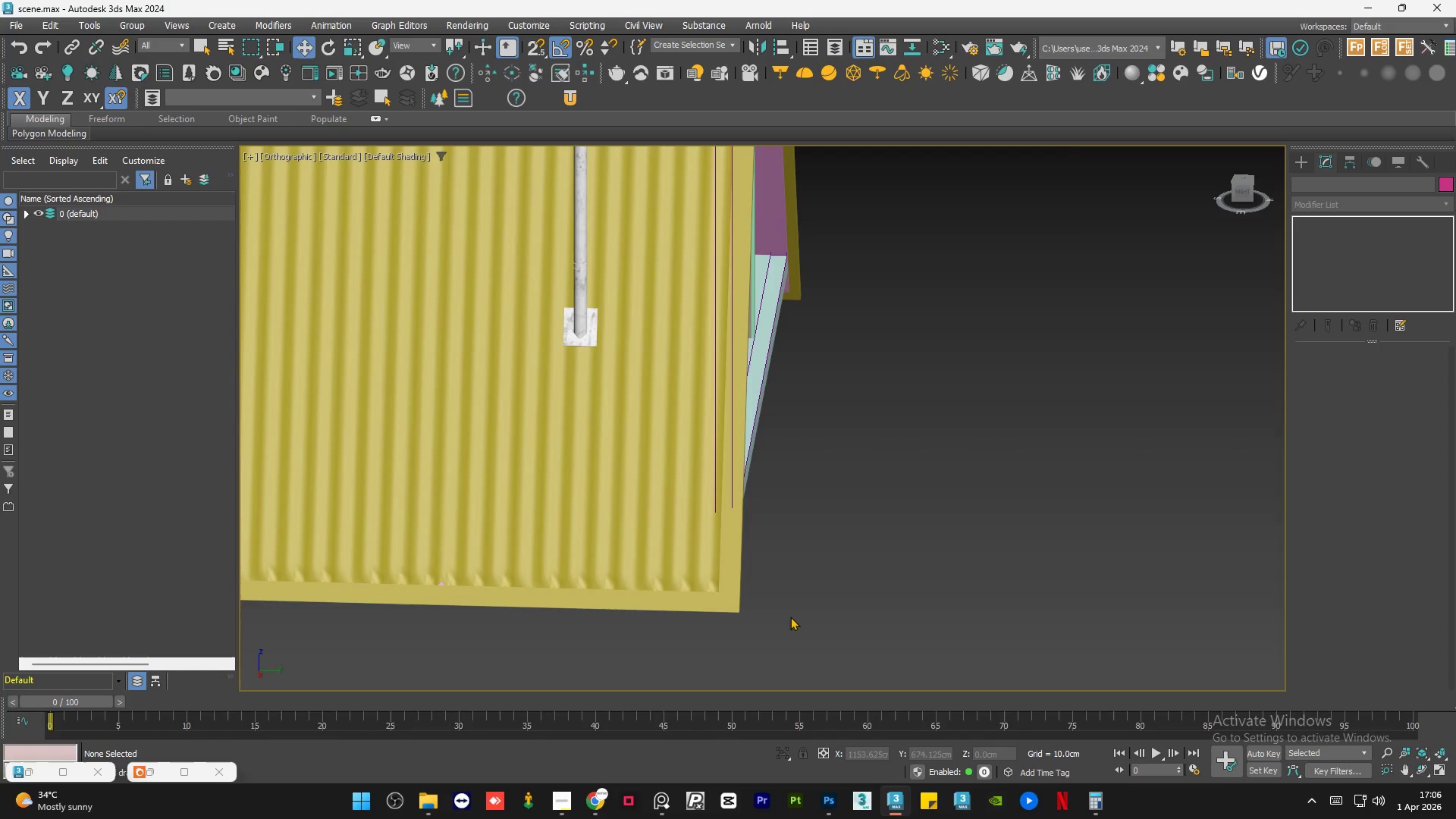 
hold_key(key=AltLeft, duration=0.55)
 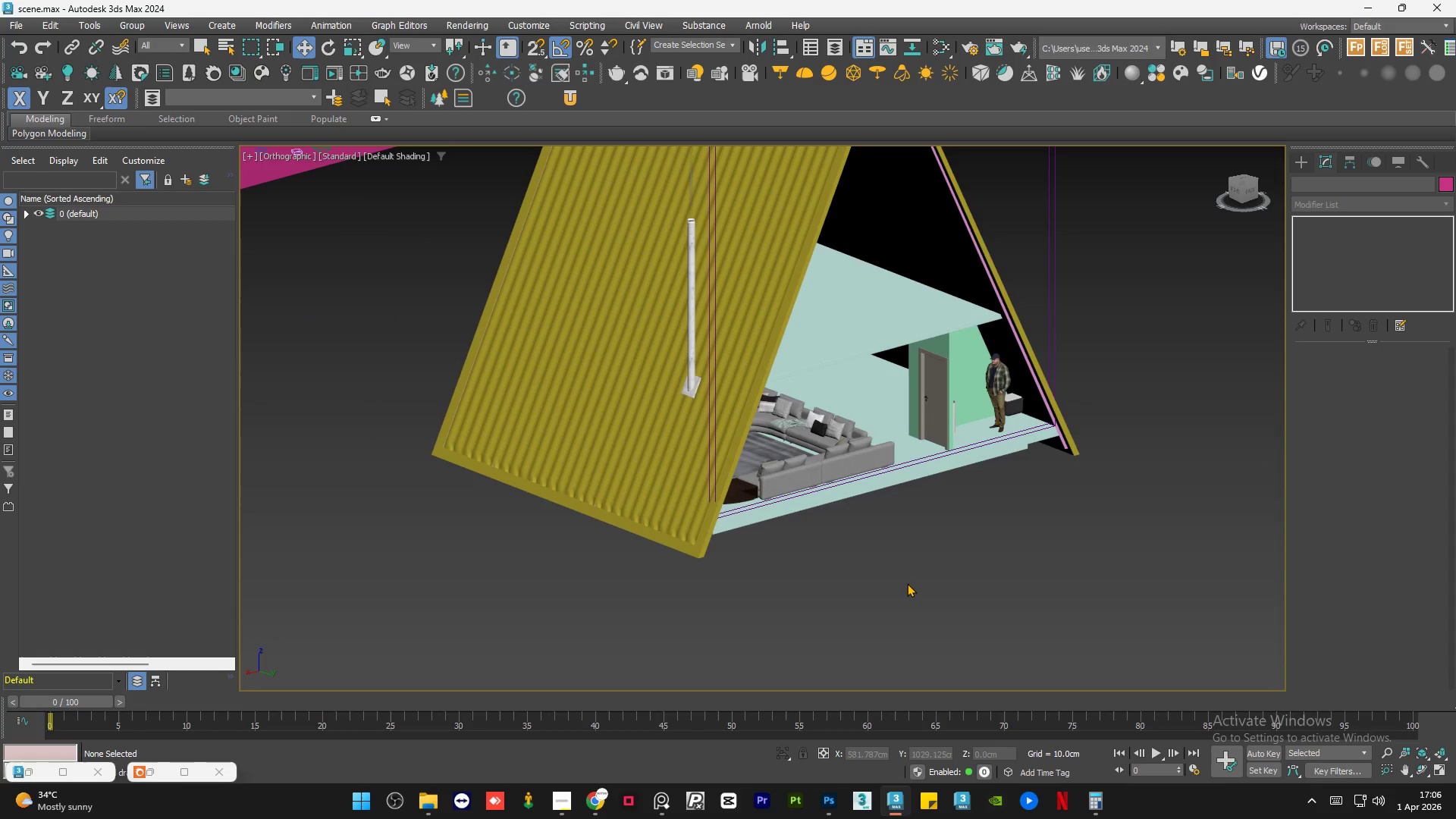 
left_click([909, 582])
 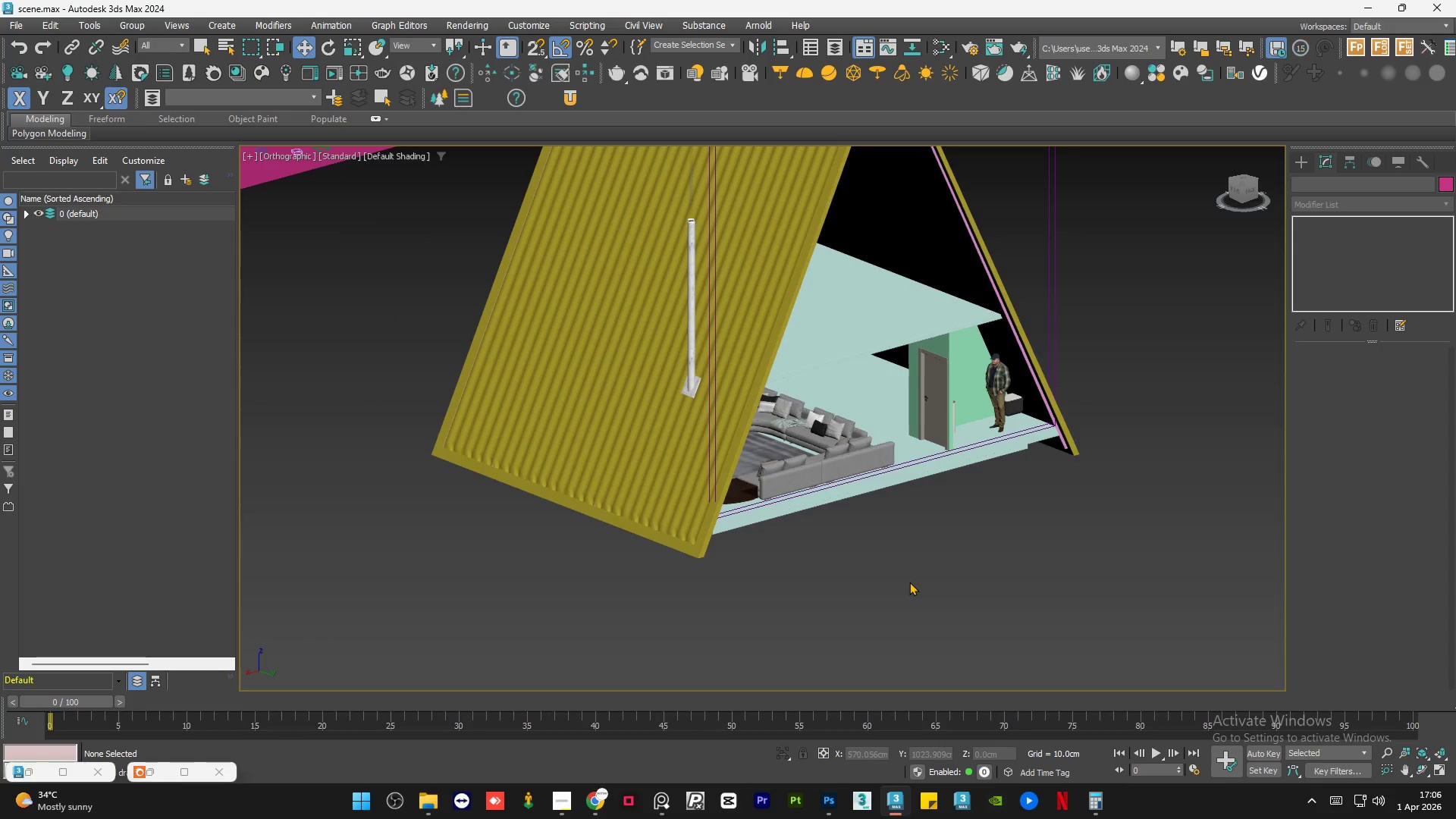 
scroll: coordinate [821, 519], scroll_direction: down, amount: 1.0
 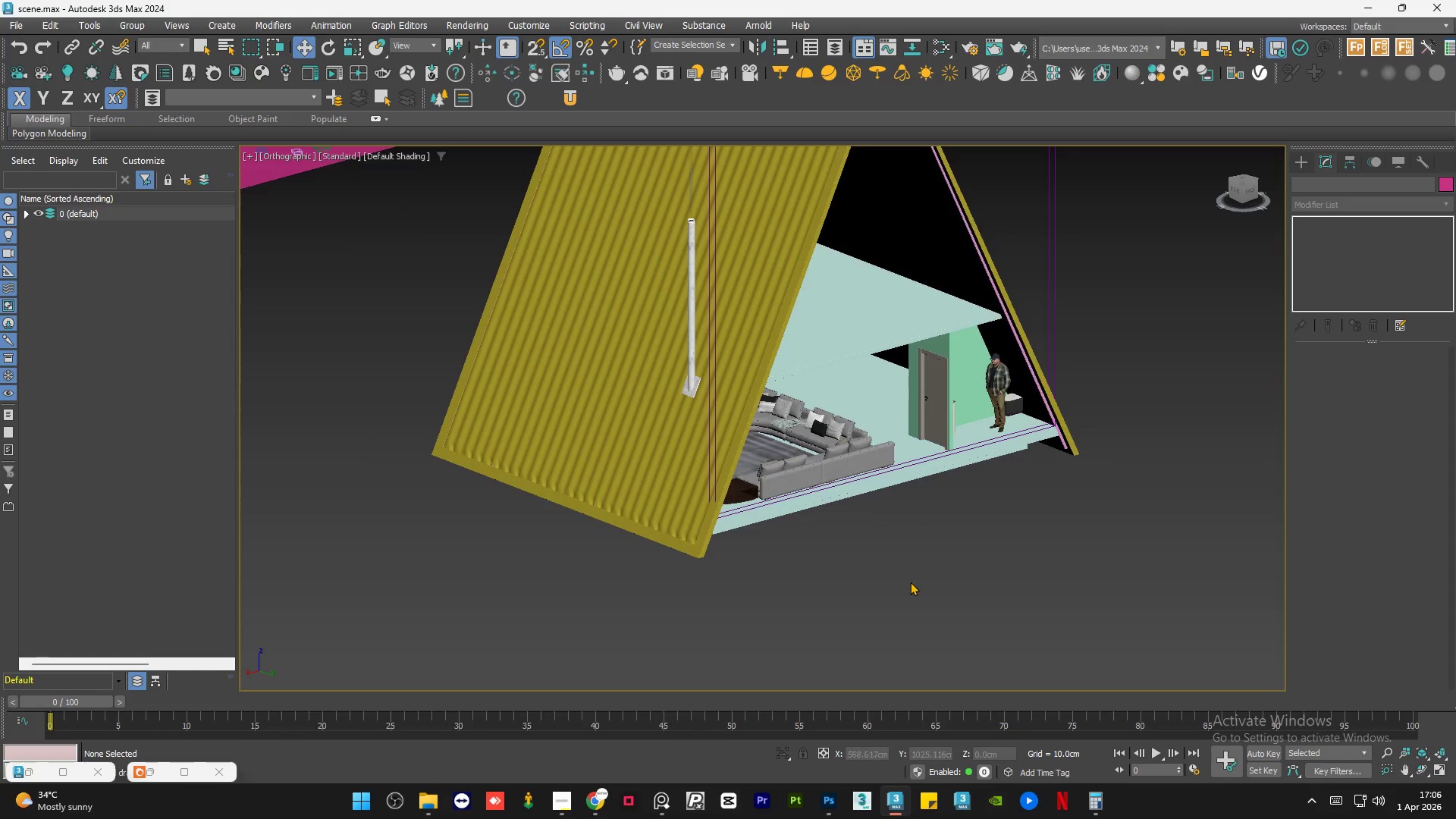 
key(Control+S)
 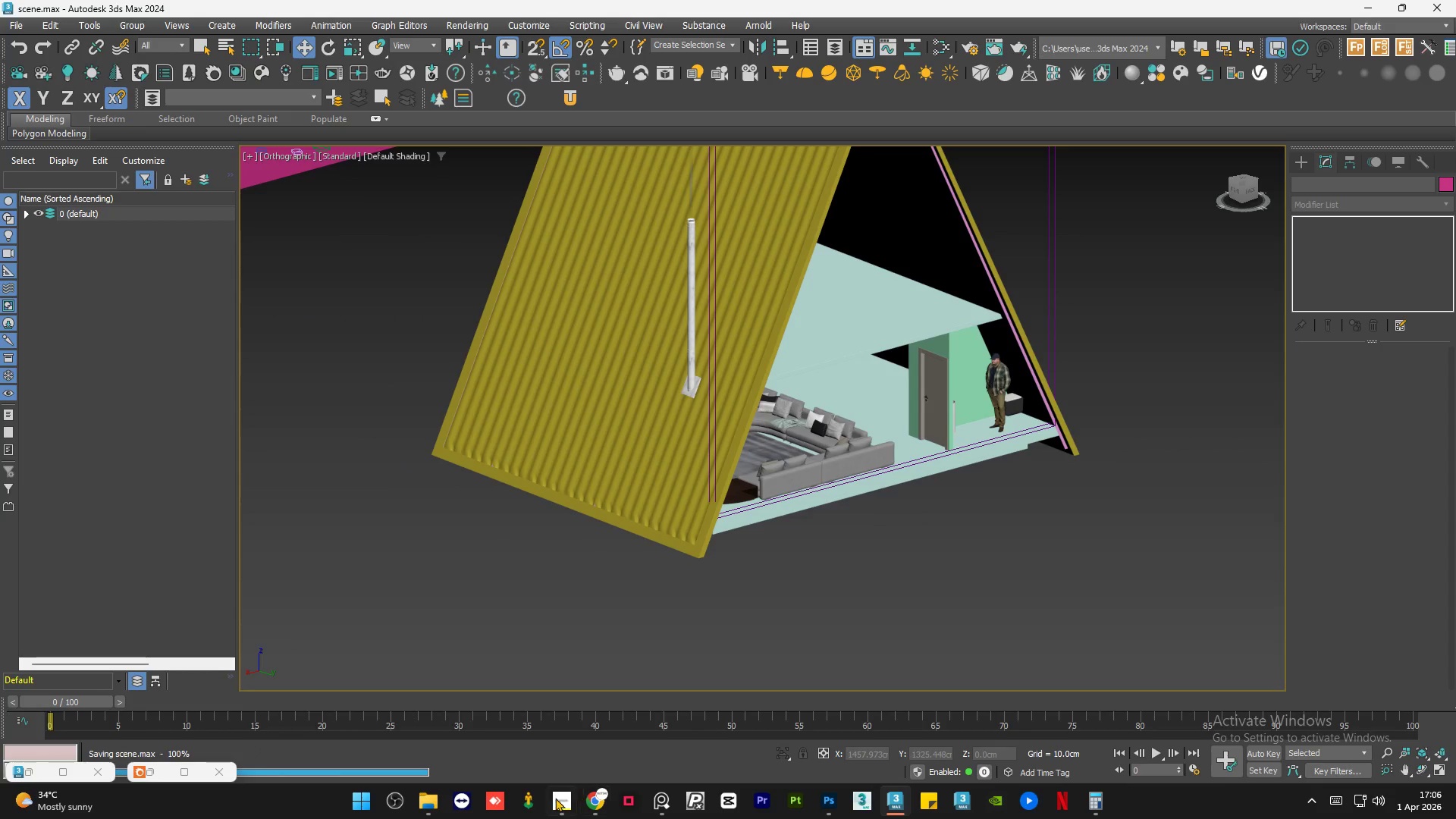 
left_click([553, 800])